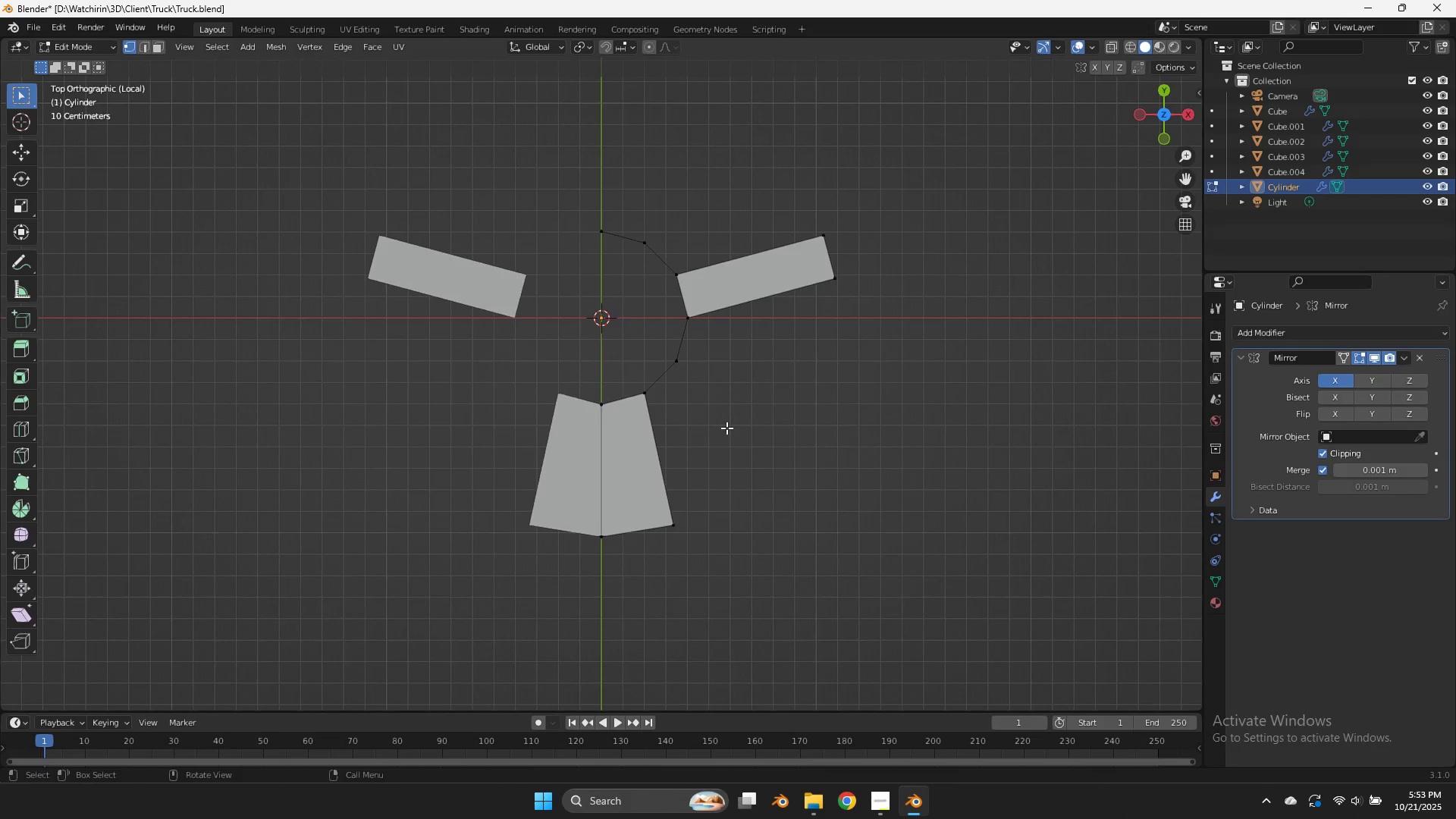 
key(Tab)
 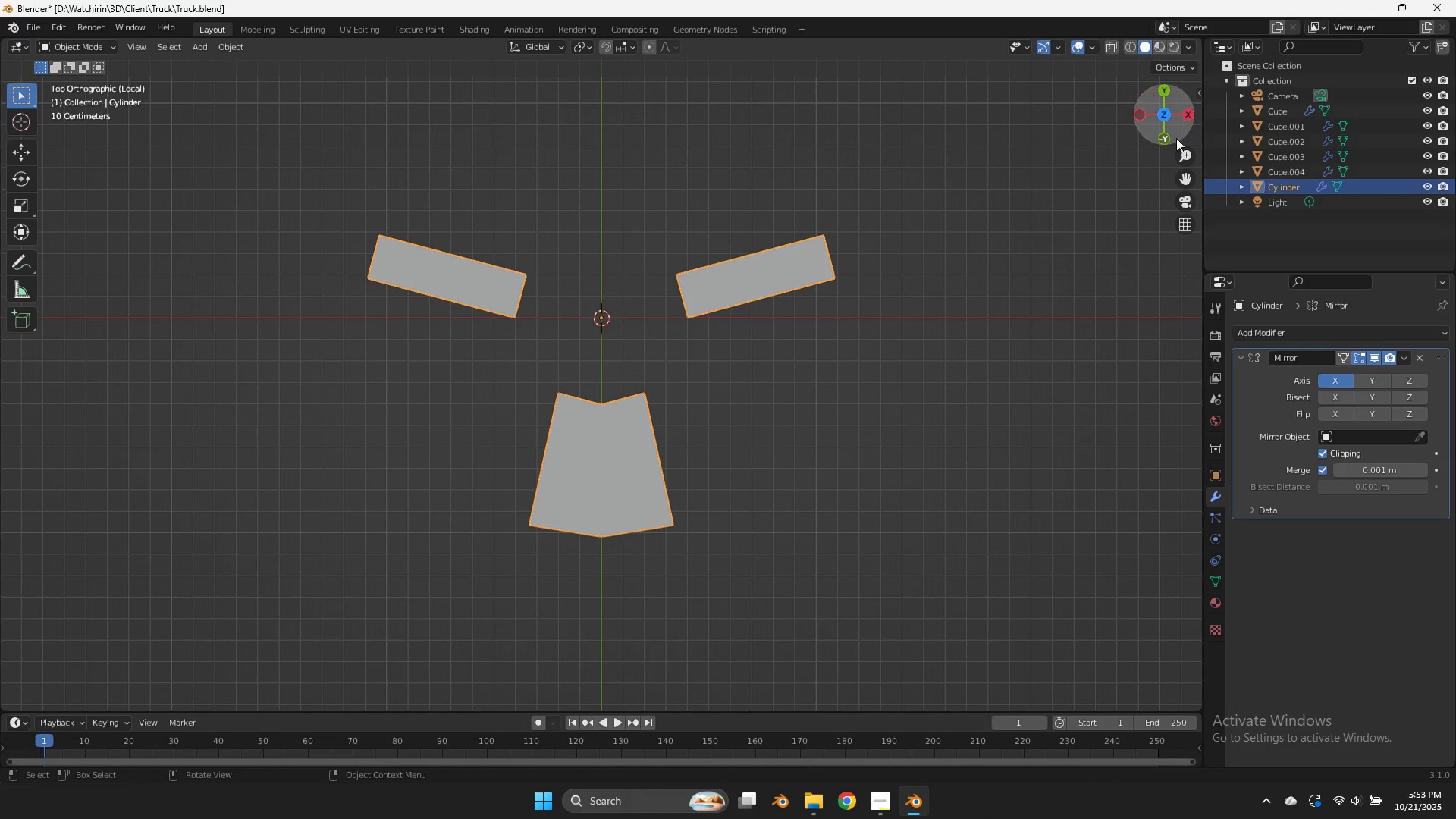 
key(Tab)
 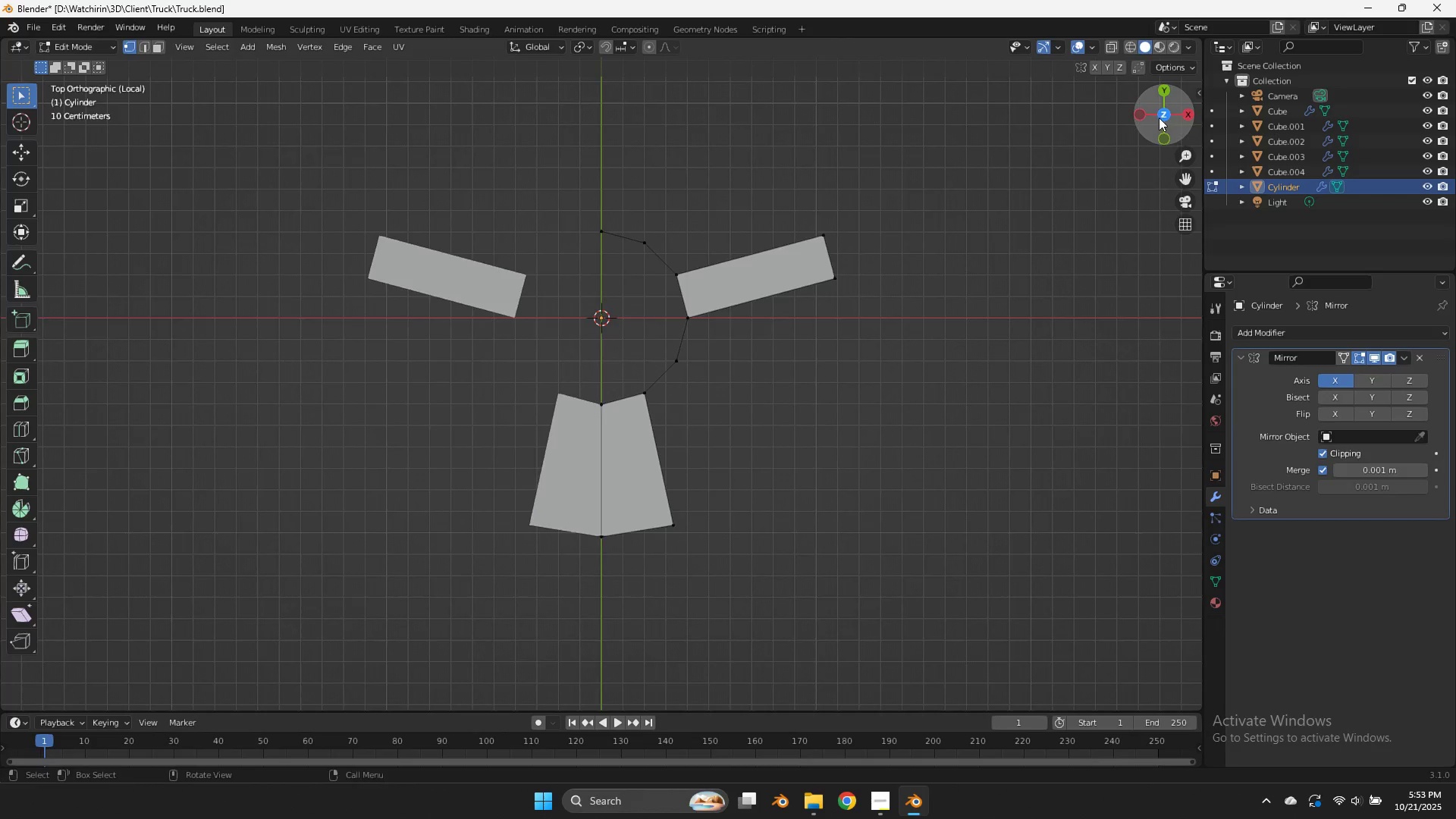 
left_click_drag(start_coordinate=[1159, 118], to_coordinate=[274, 693])
 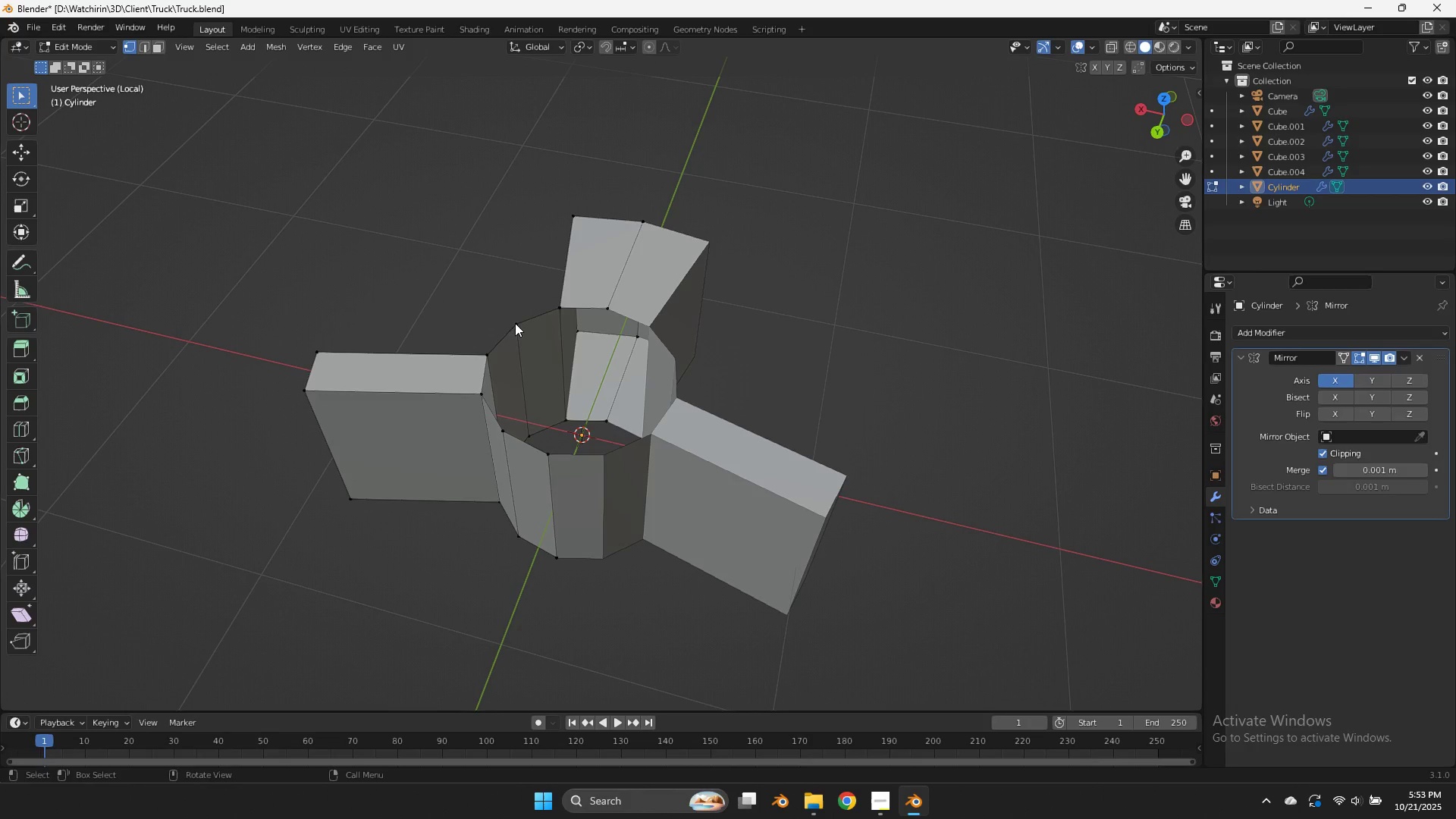 
left_click([500, 340])
 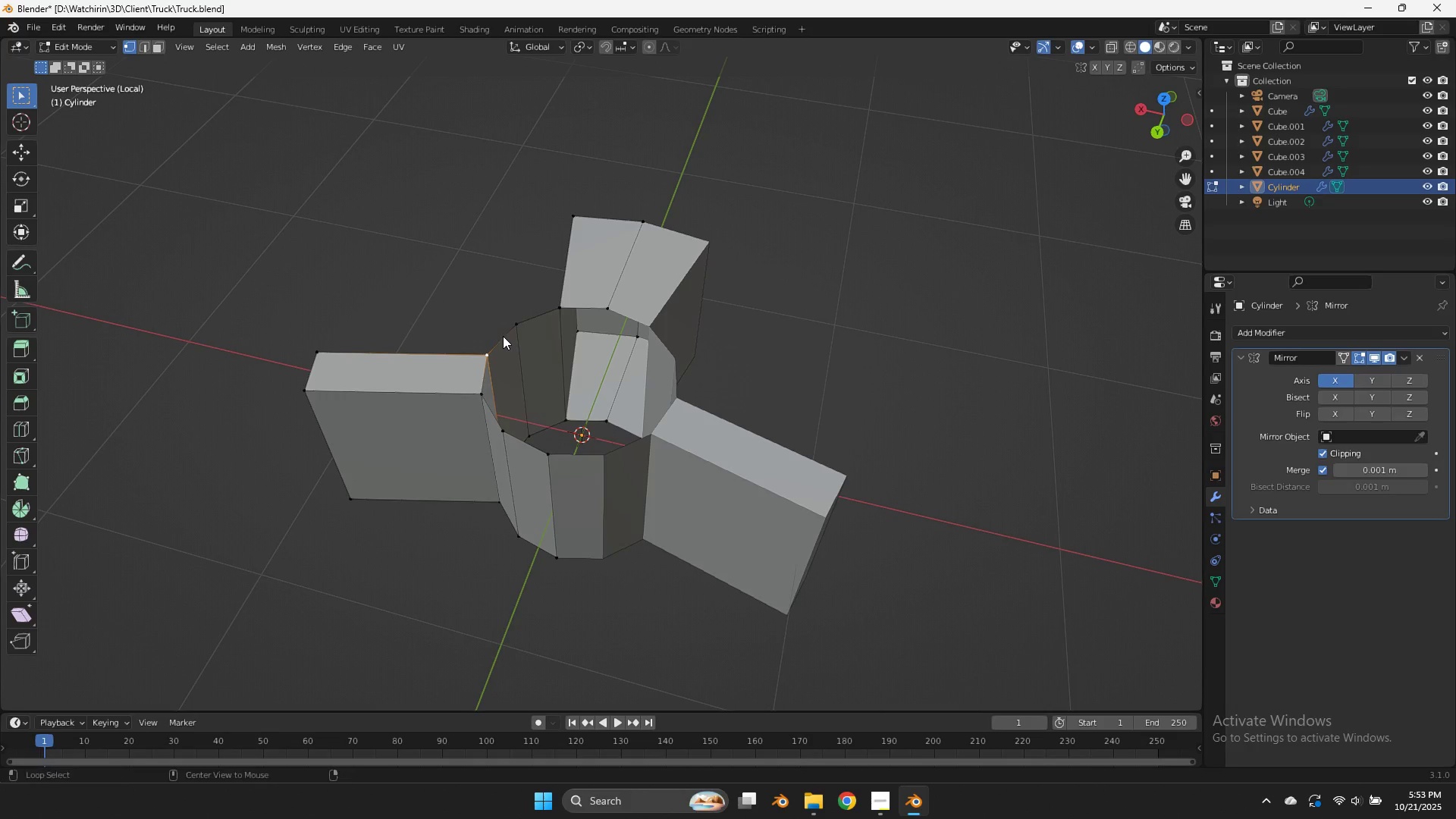 
hold_key(key=AltLeft, duration=0.36)
double_click([503, 336])
 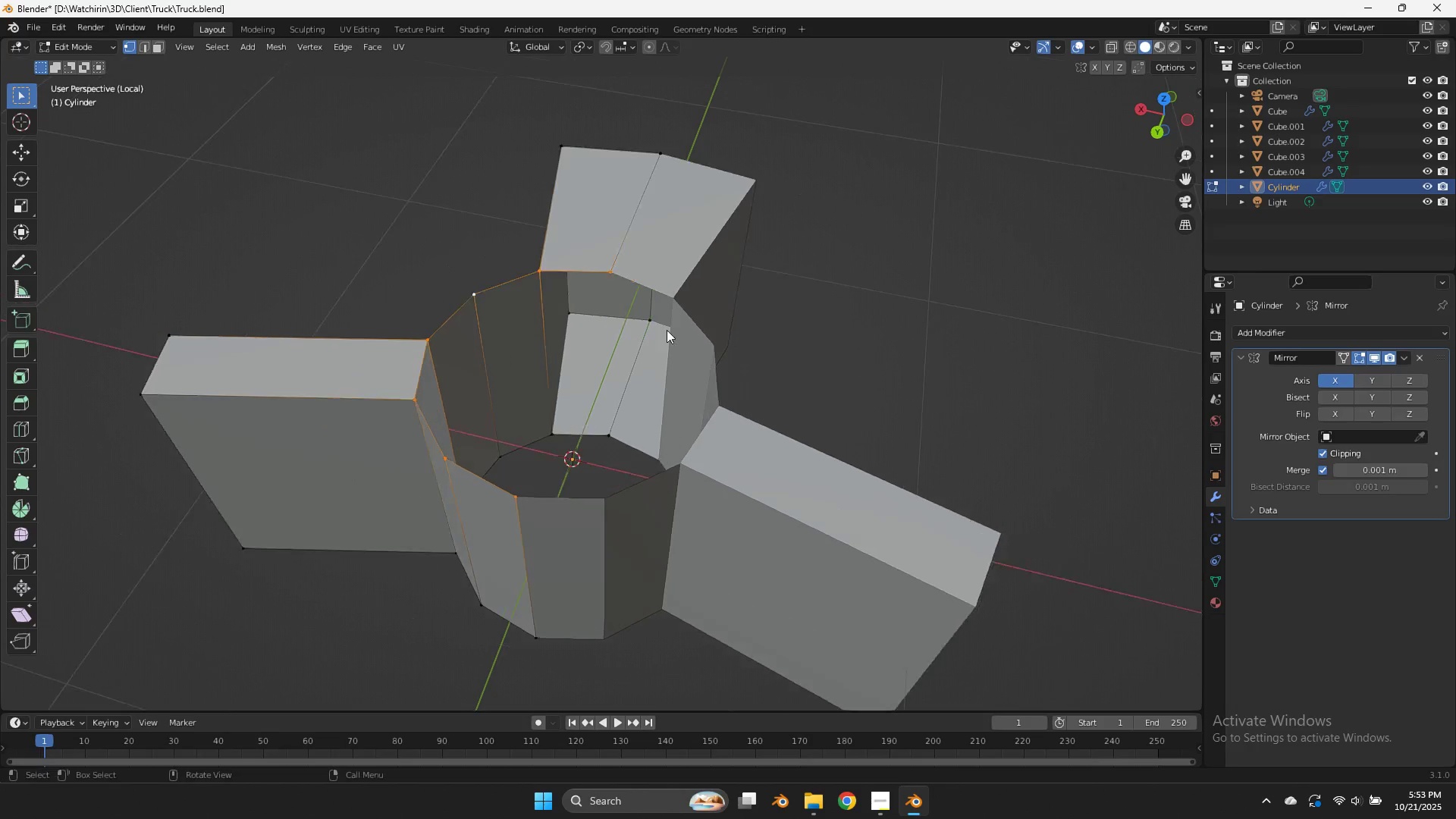 
scroll: coordinate [667, 328], scroll_direction: up, amount: 3.0
 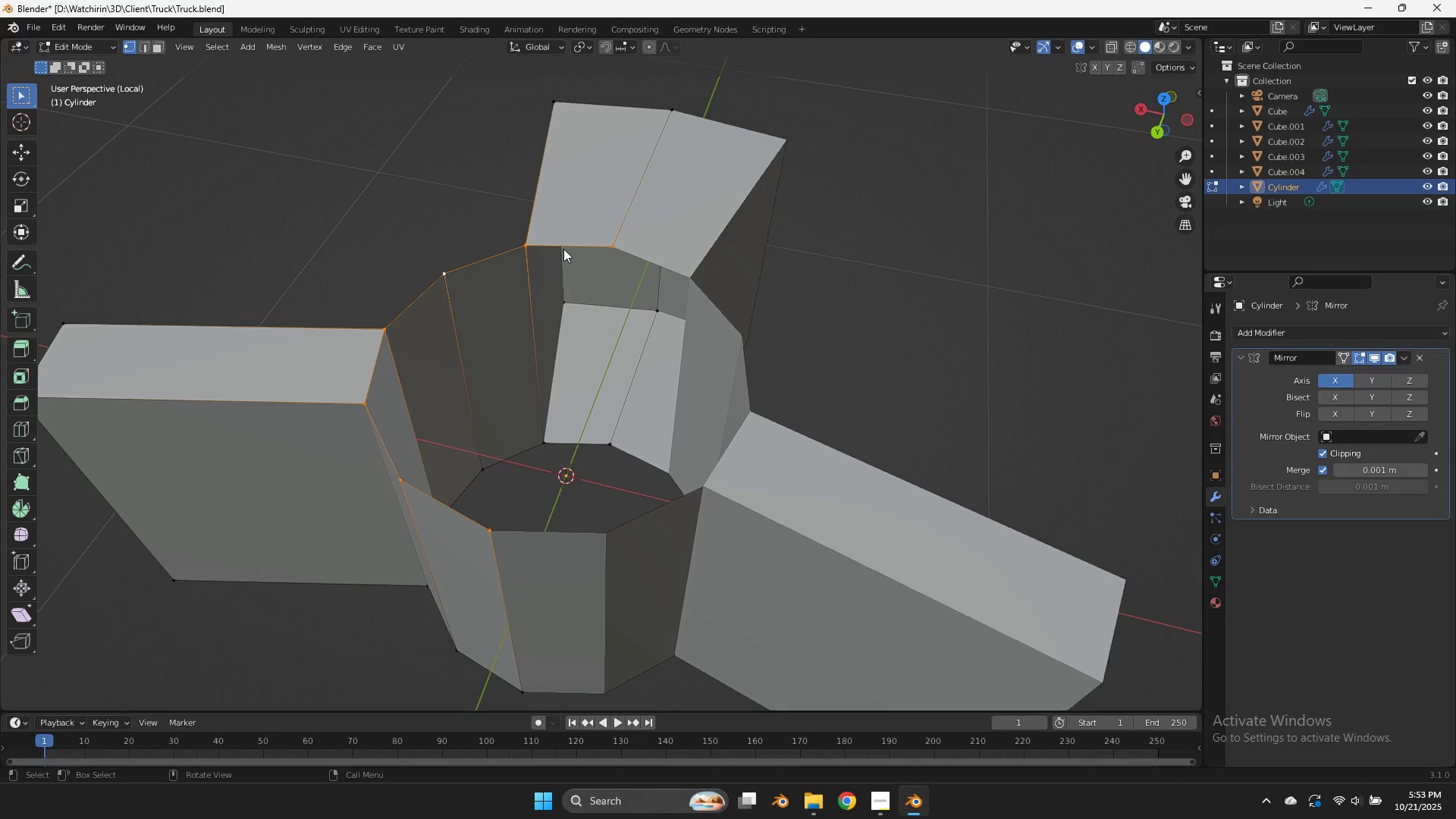 
type(f)
key(Tab)
type(sz)
 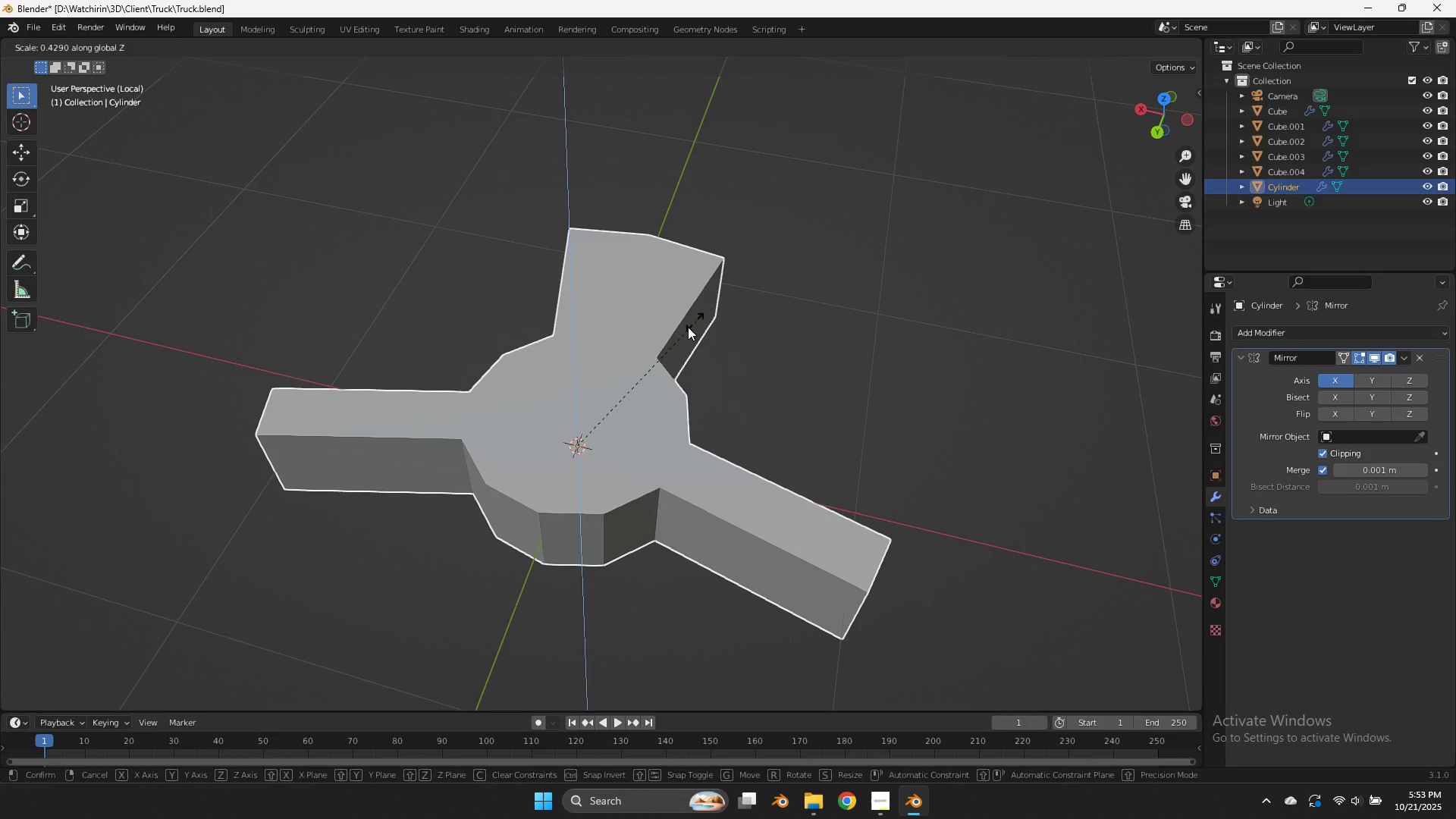 
scroll: coordinate [1046, 166], scroll_direction: down, amount: 2.0
 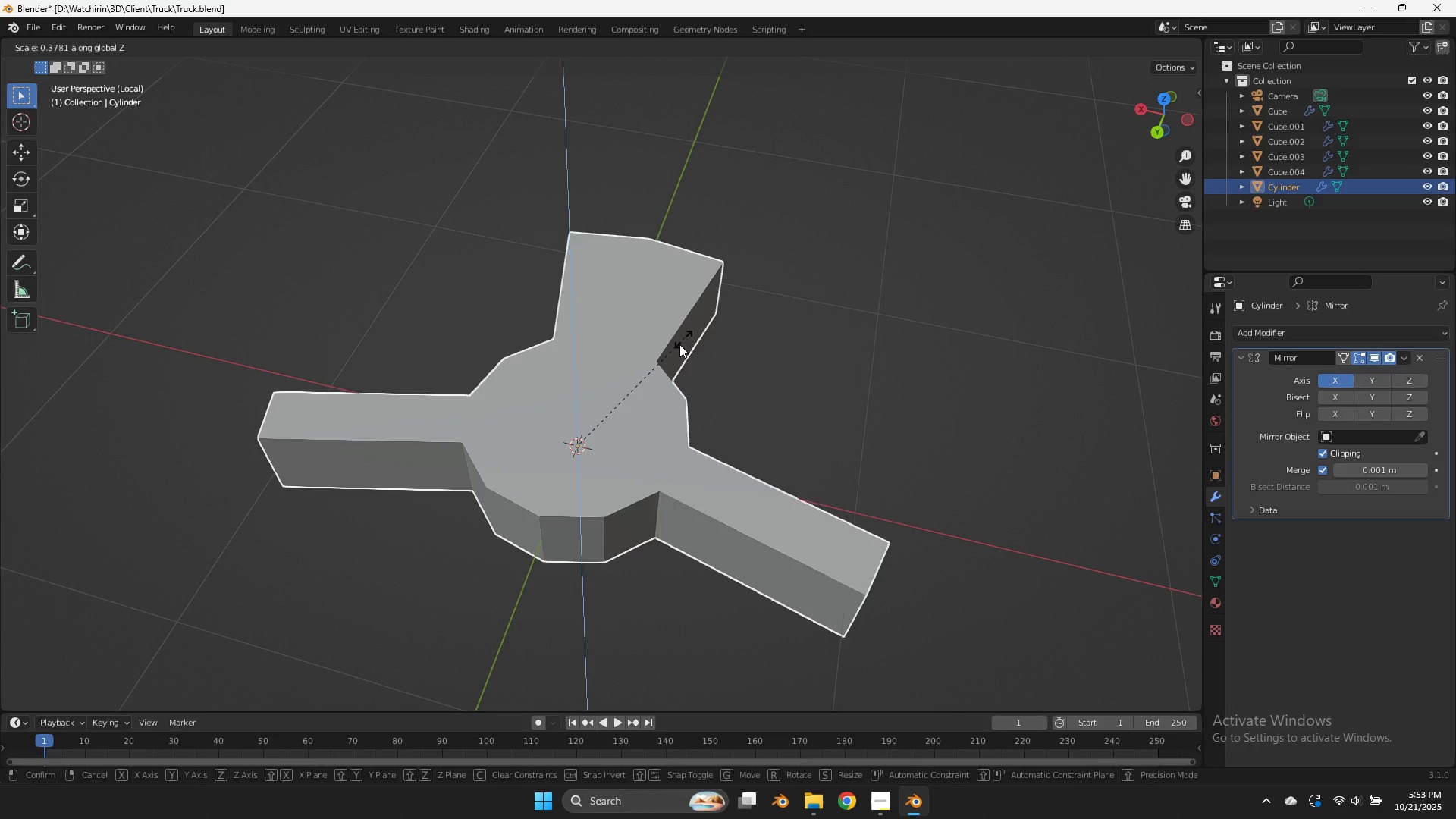 
left_click([663, 360])
 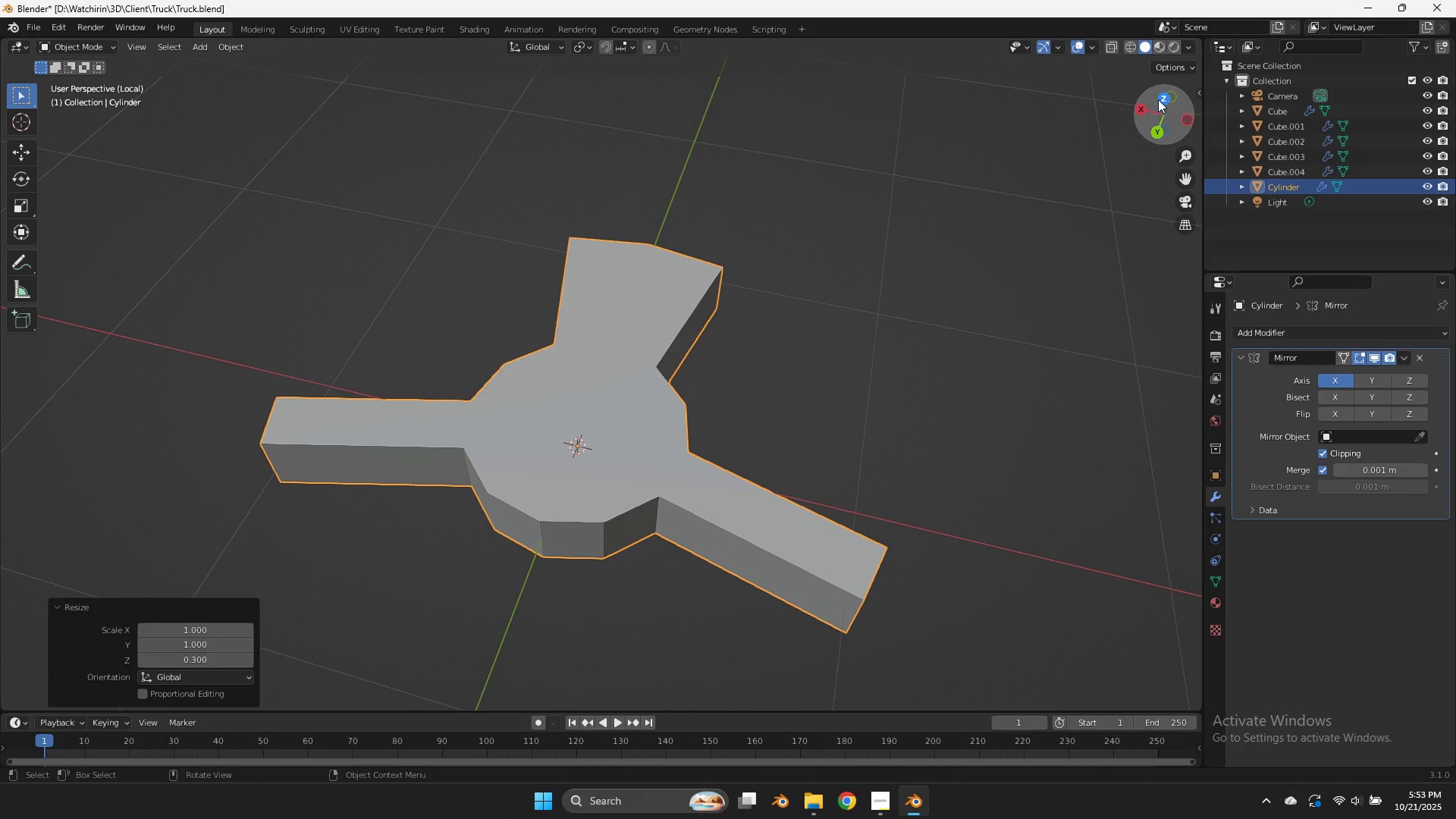 
left_click([1157, 99])
 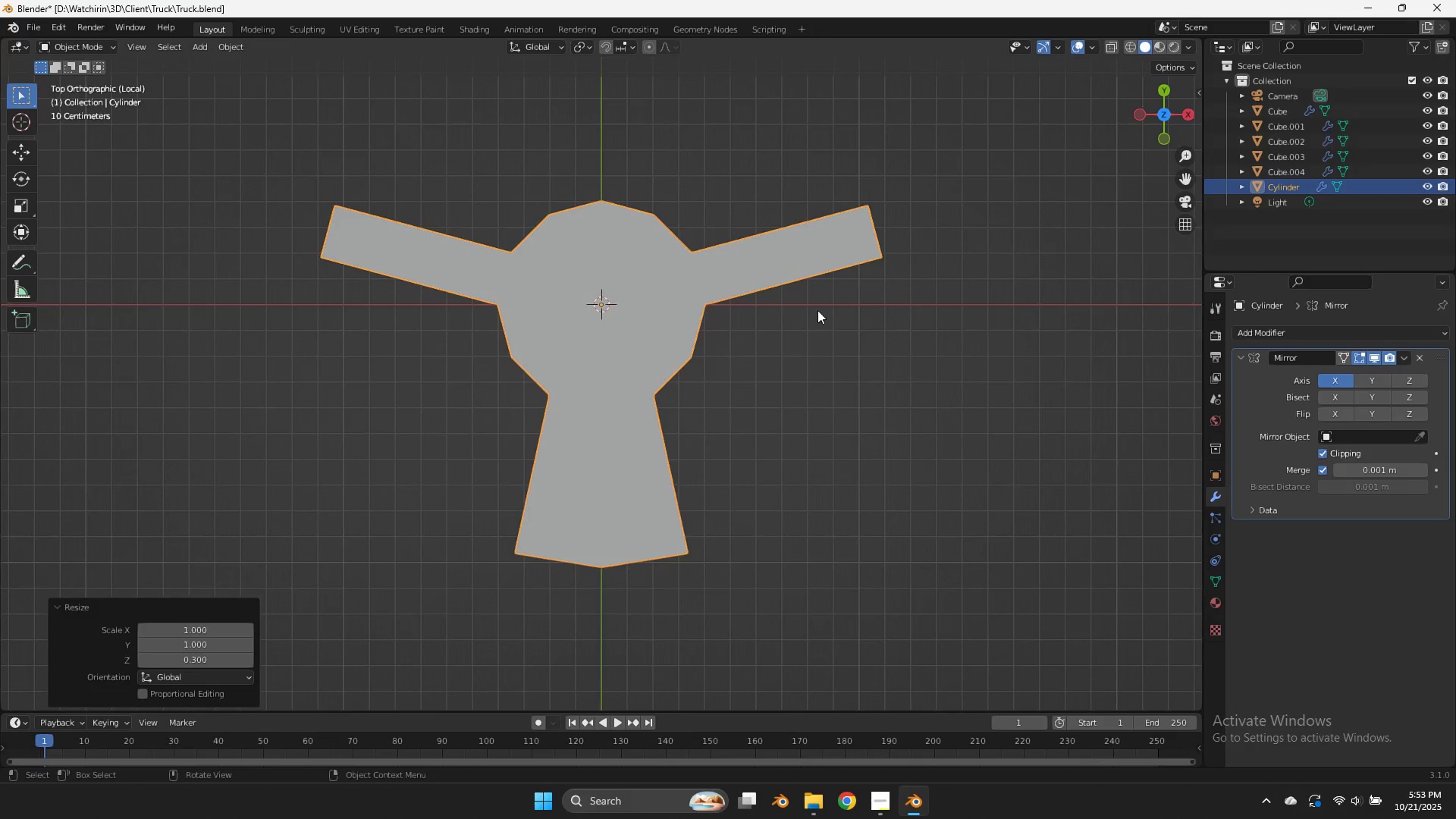 
scroll: coordinate [814, 312], scroll_direction: up, amount: 1.0
 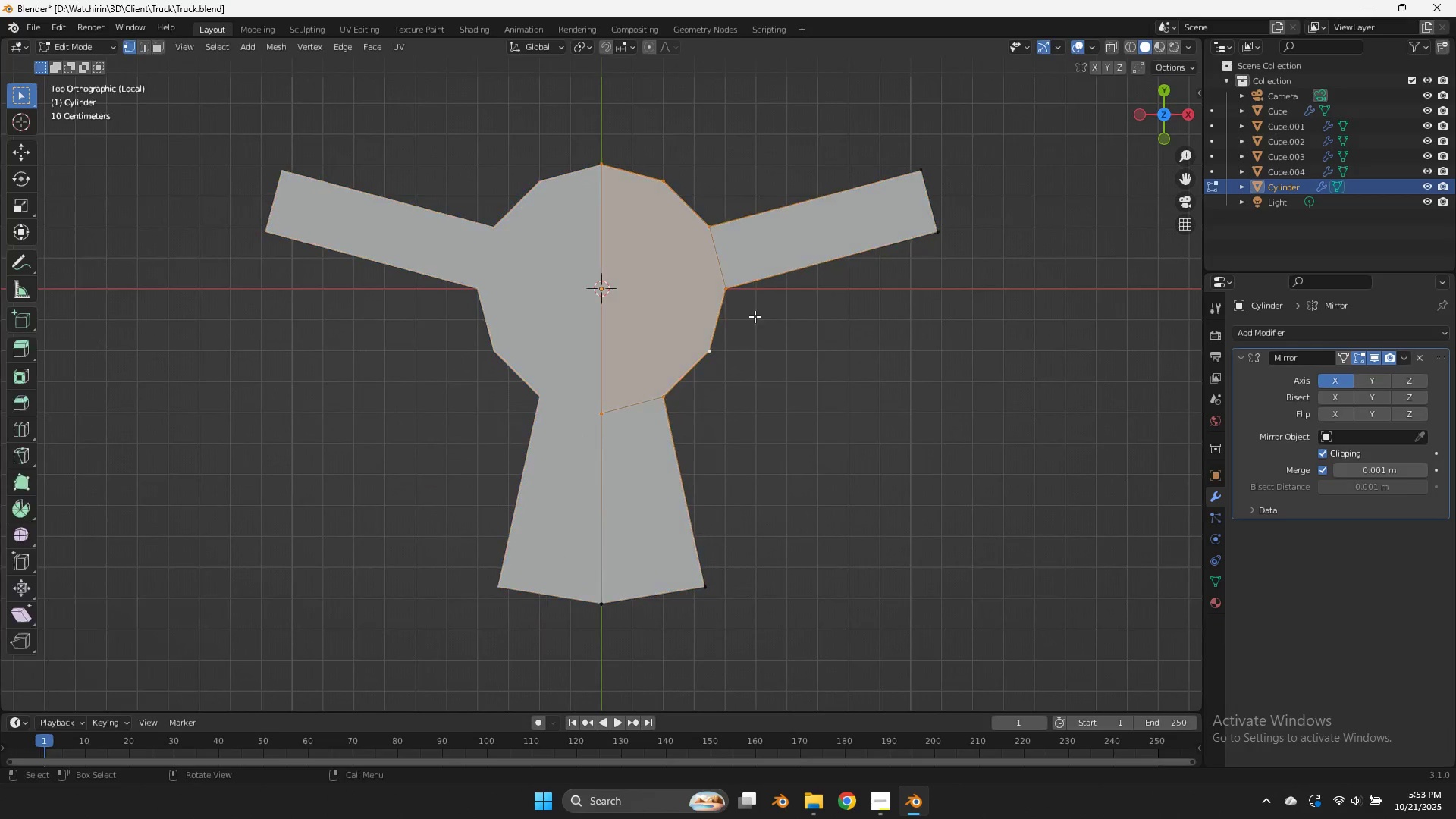 
key(Tab)
 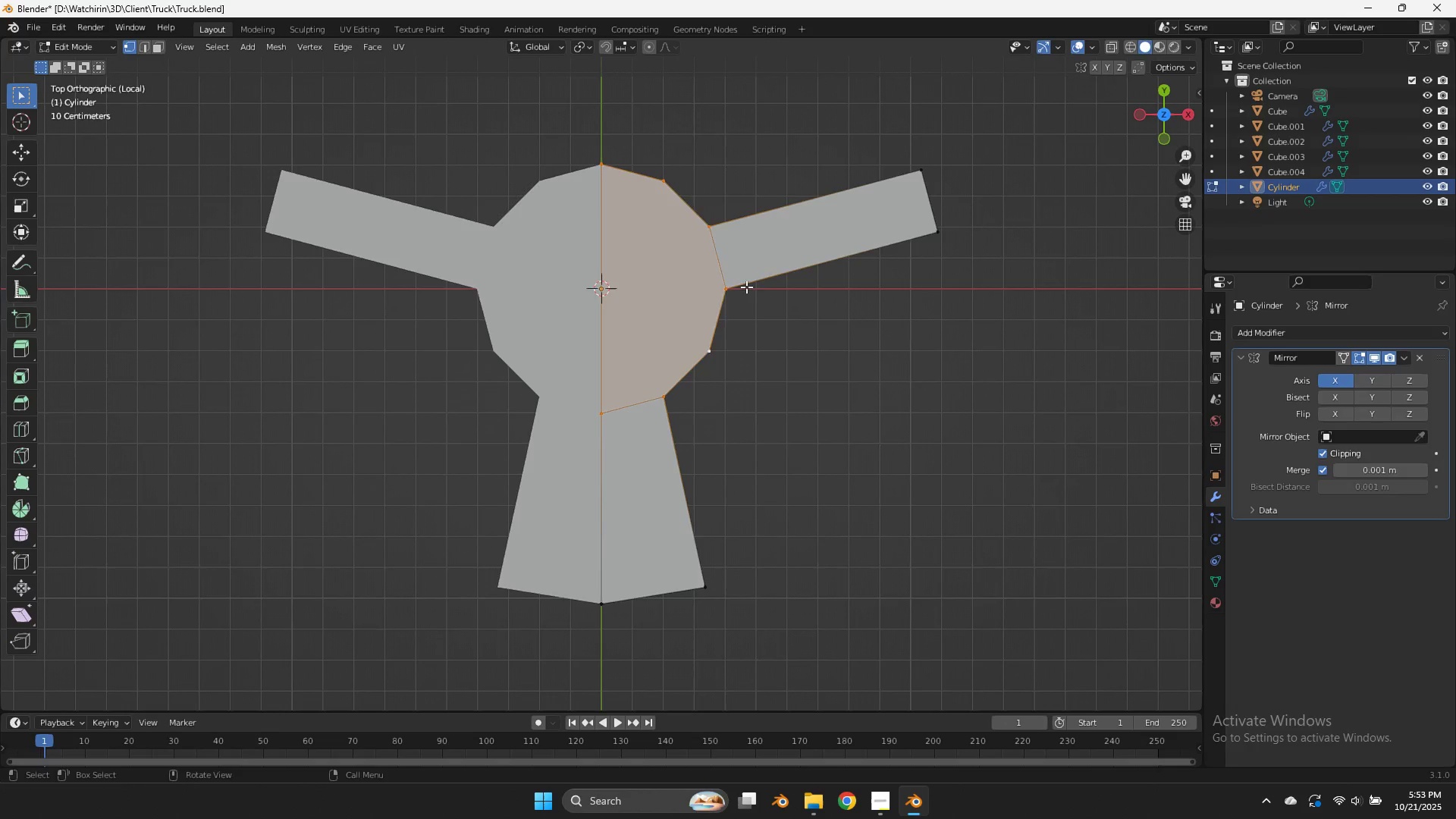 
key(Z)
 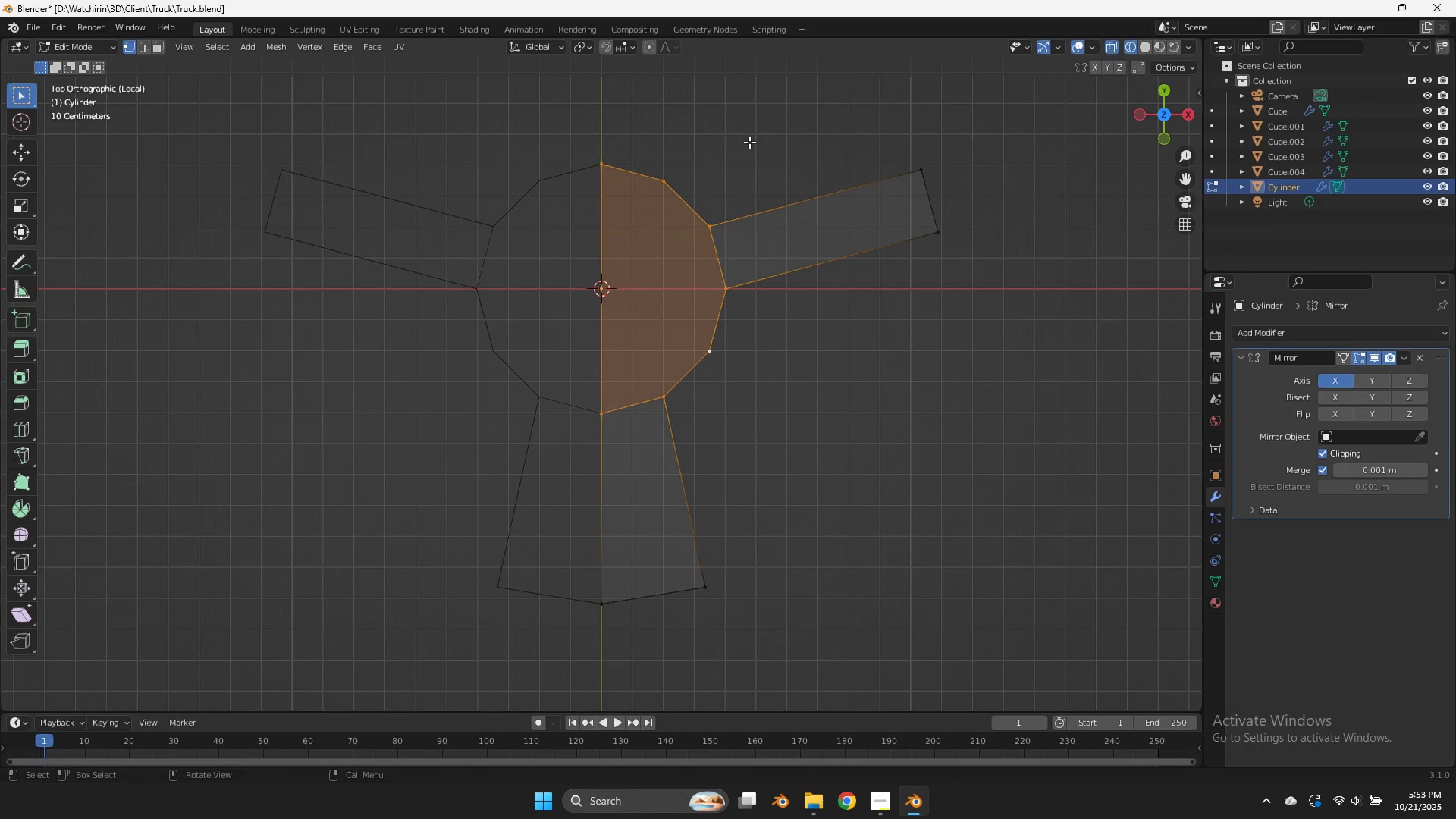 
left_click_drag(start_coordinate=[750, 149], to_coordinate=[510, 430])
 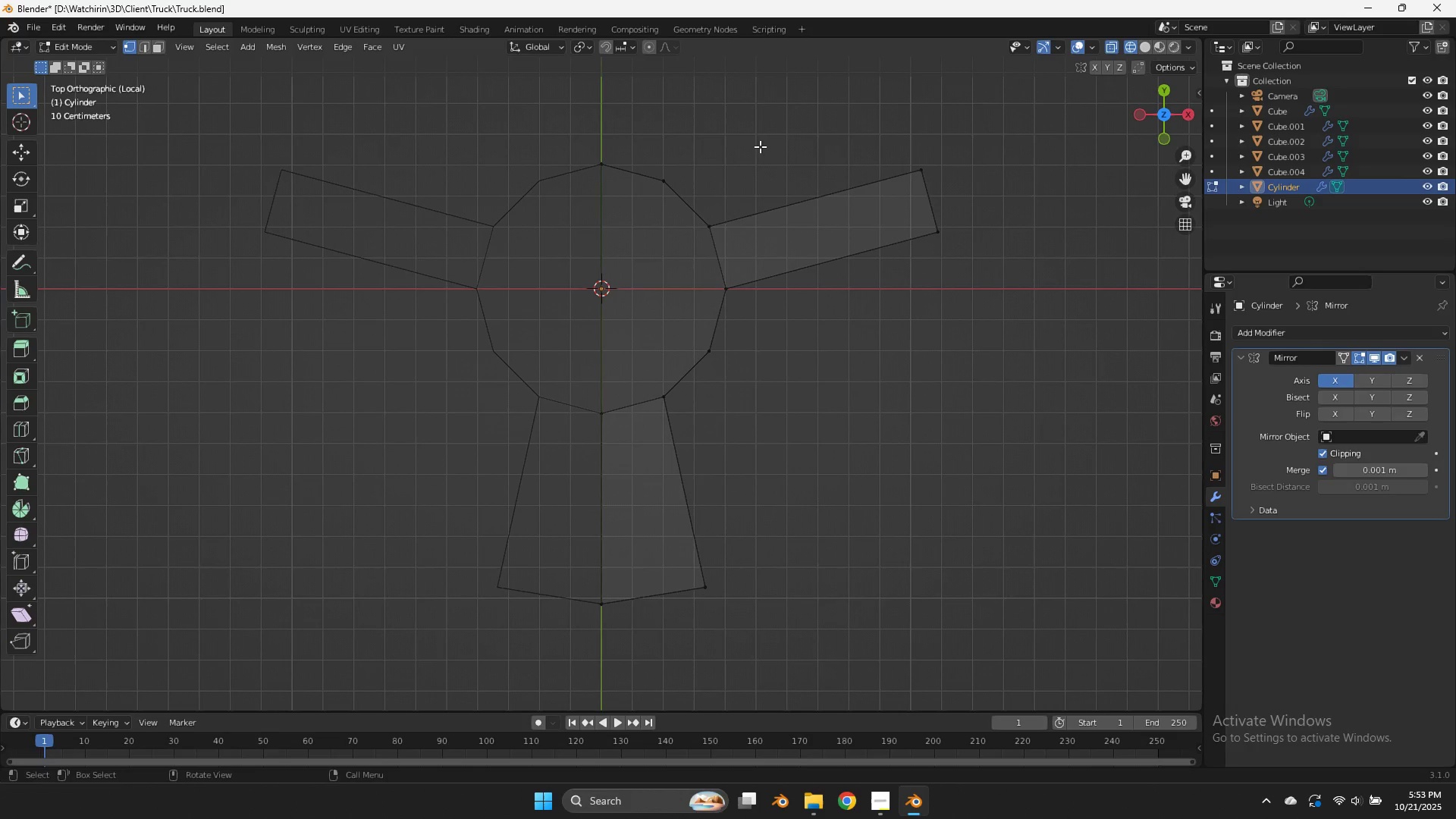 
left_click_drag(start_coordinate=[760, 146], to_coordinate=[490, 428])
 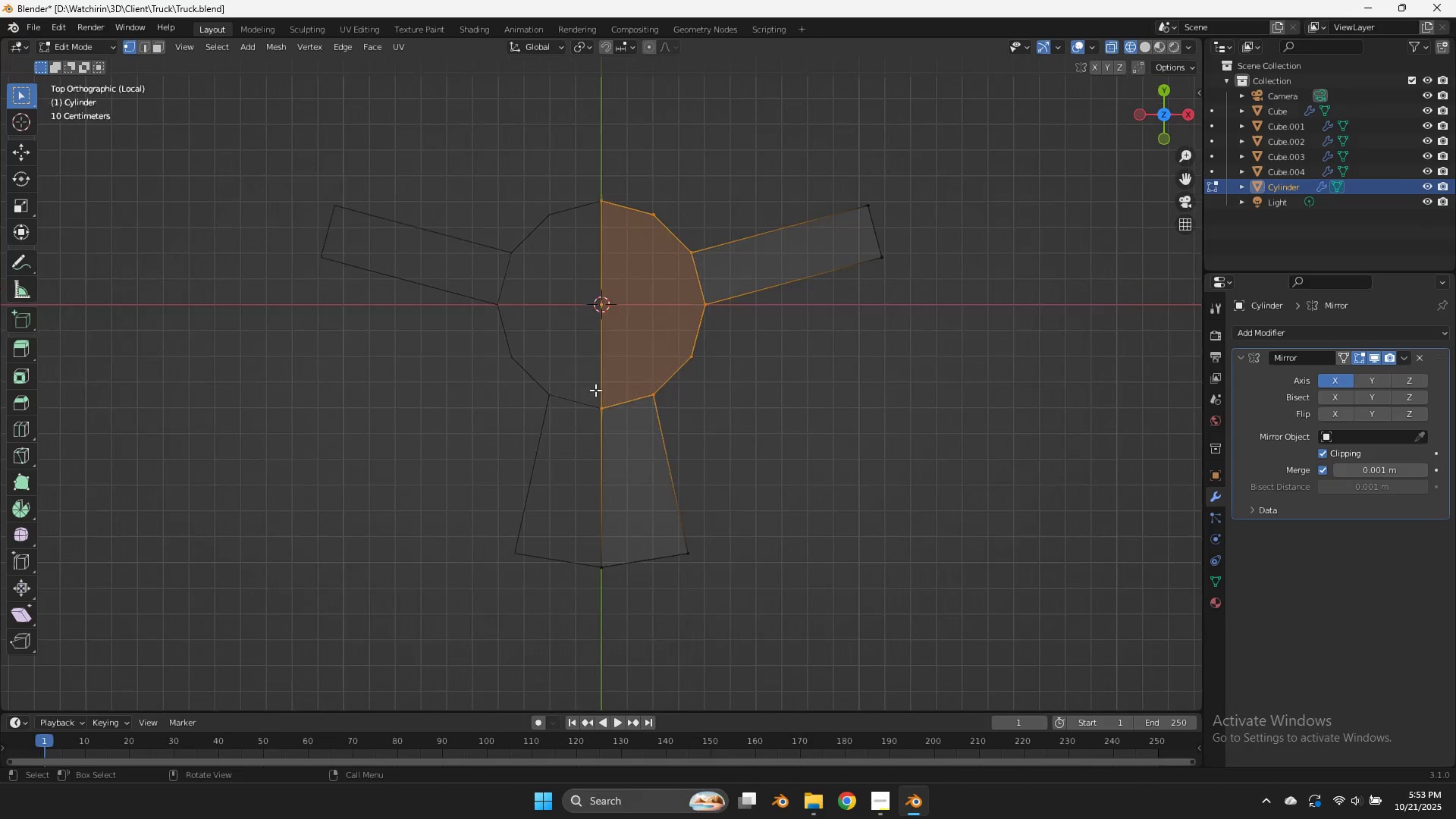 
scroll: coordinate [616, 382], scroll_direction: down, amount: 1.0
 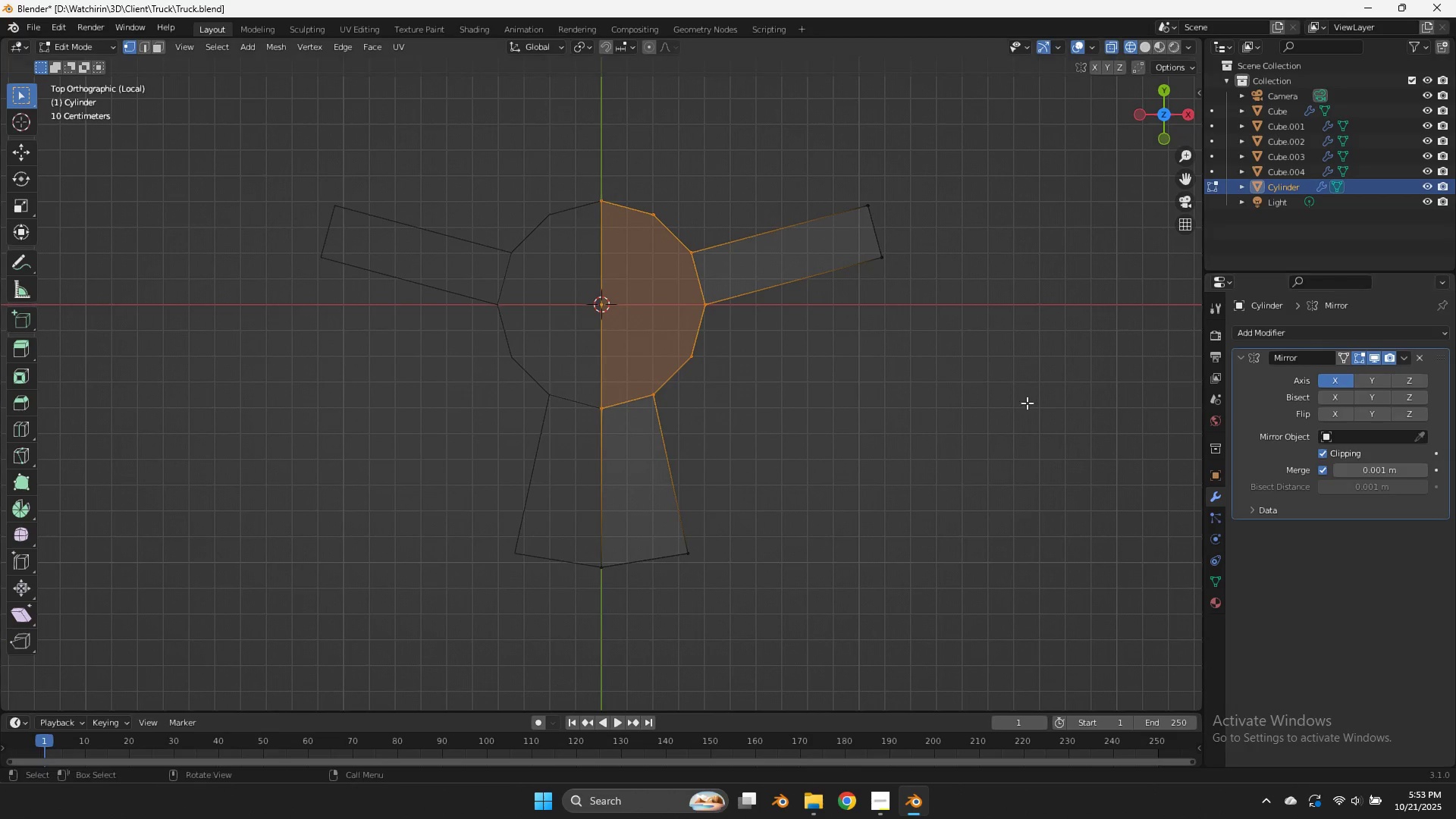 
key(Tab)
 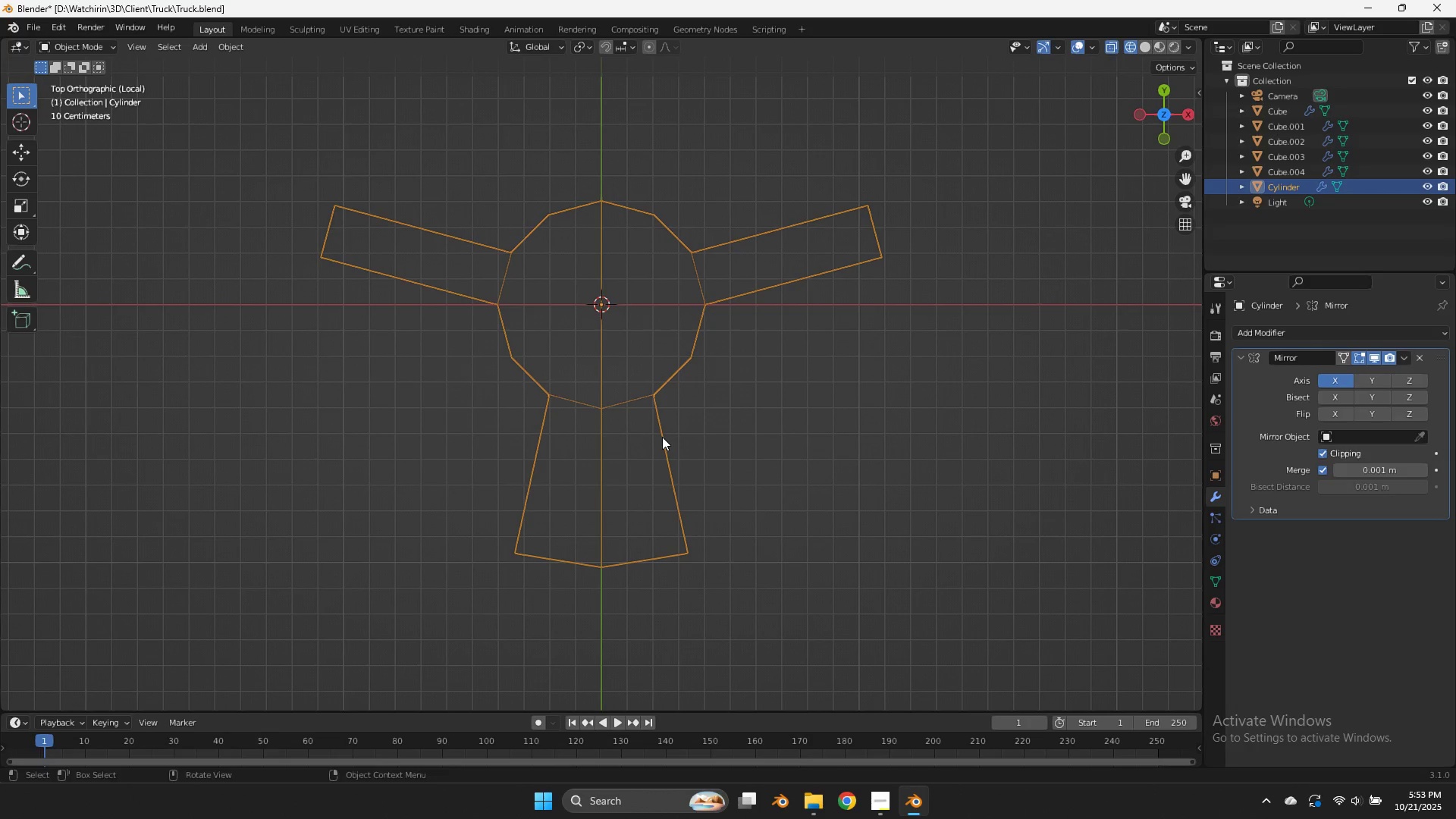 
key(Tab)
 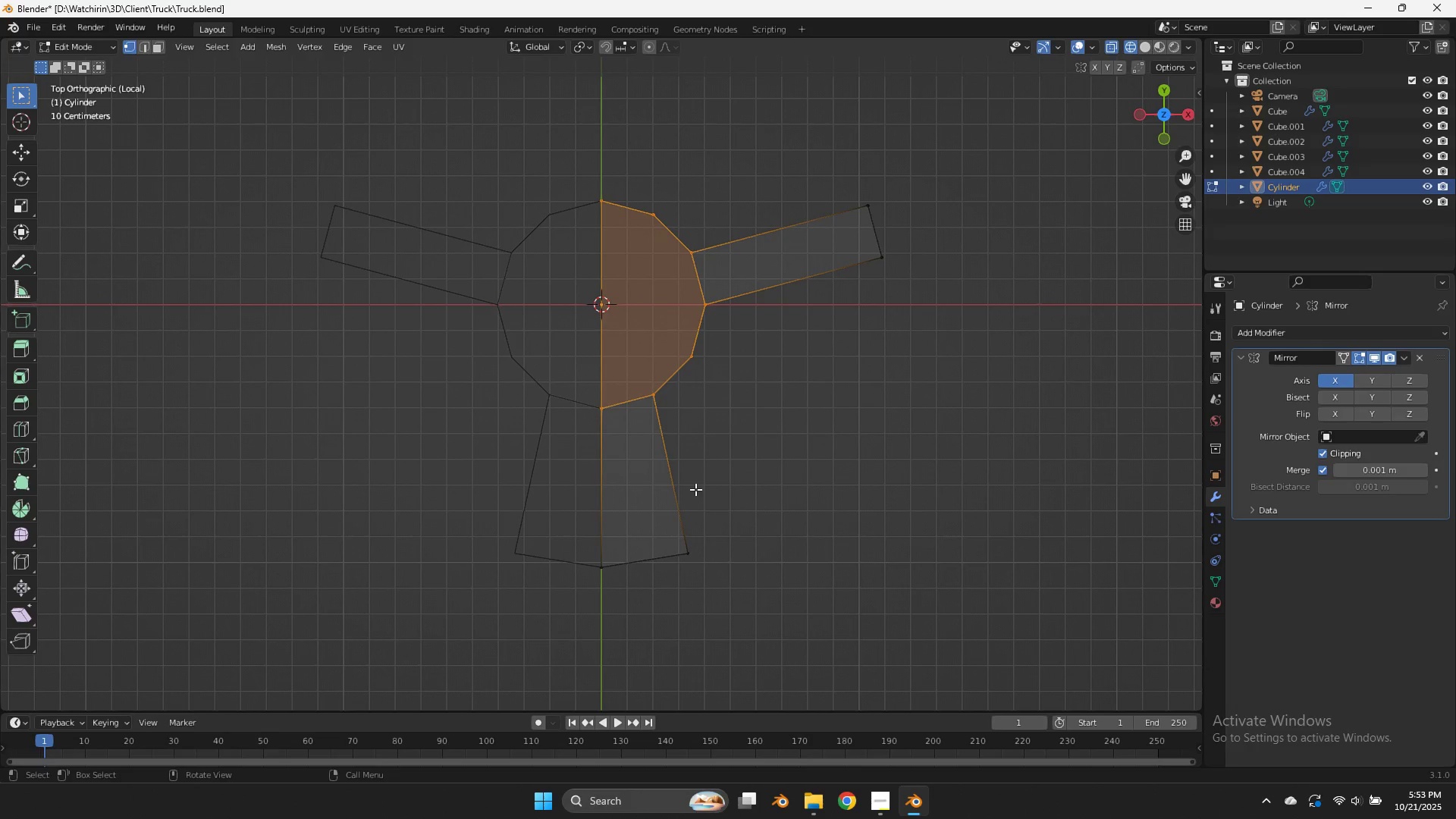 
key(Control+R)
 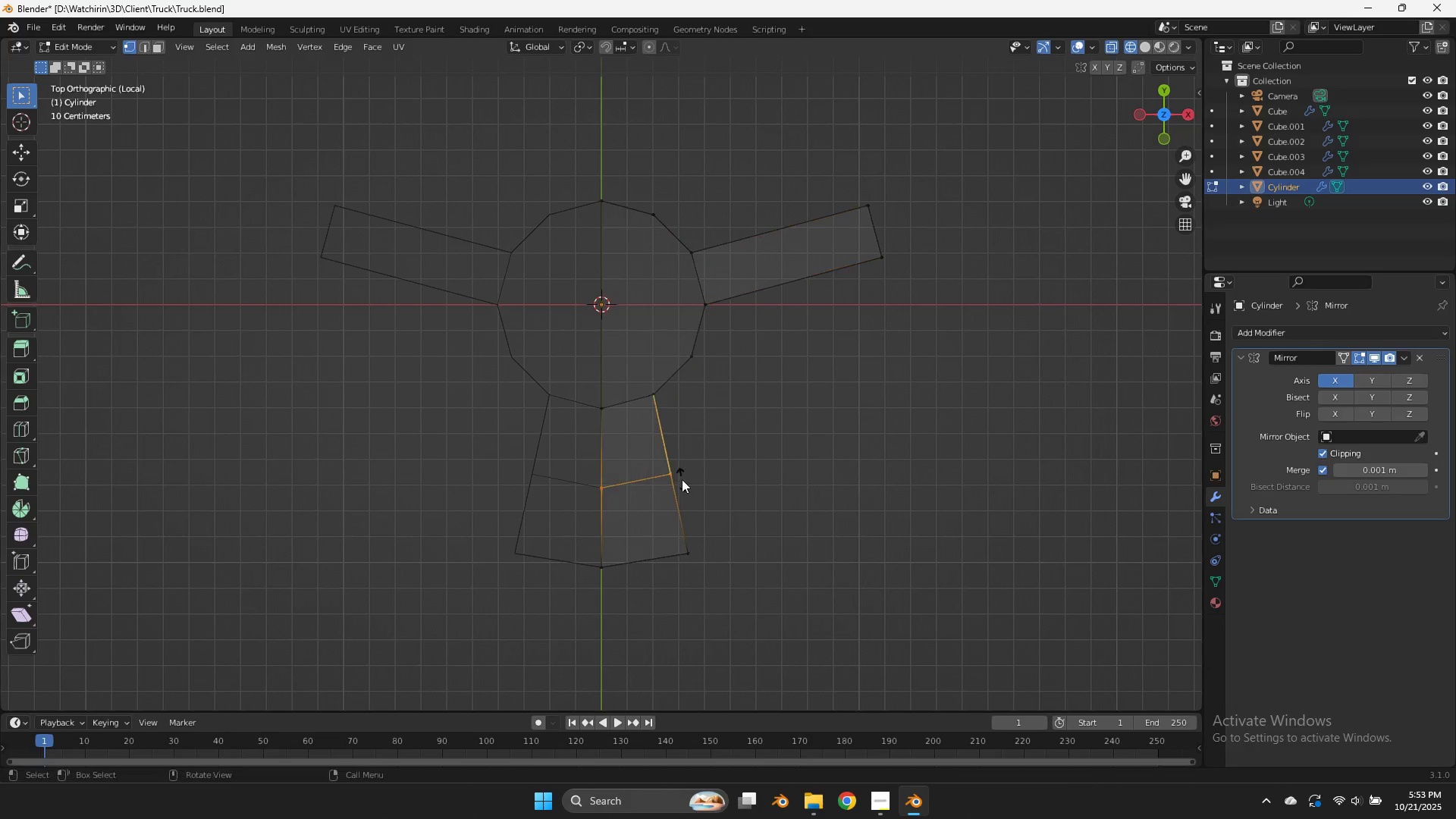 
left_click([682, 479])
 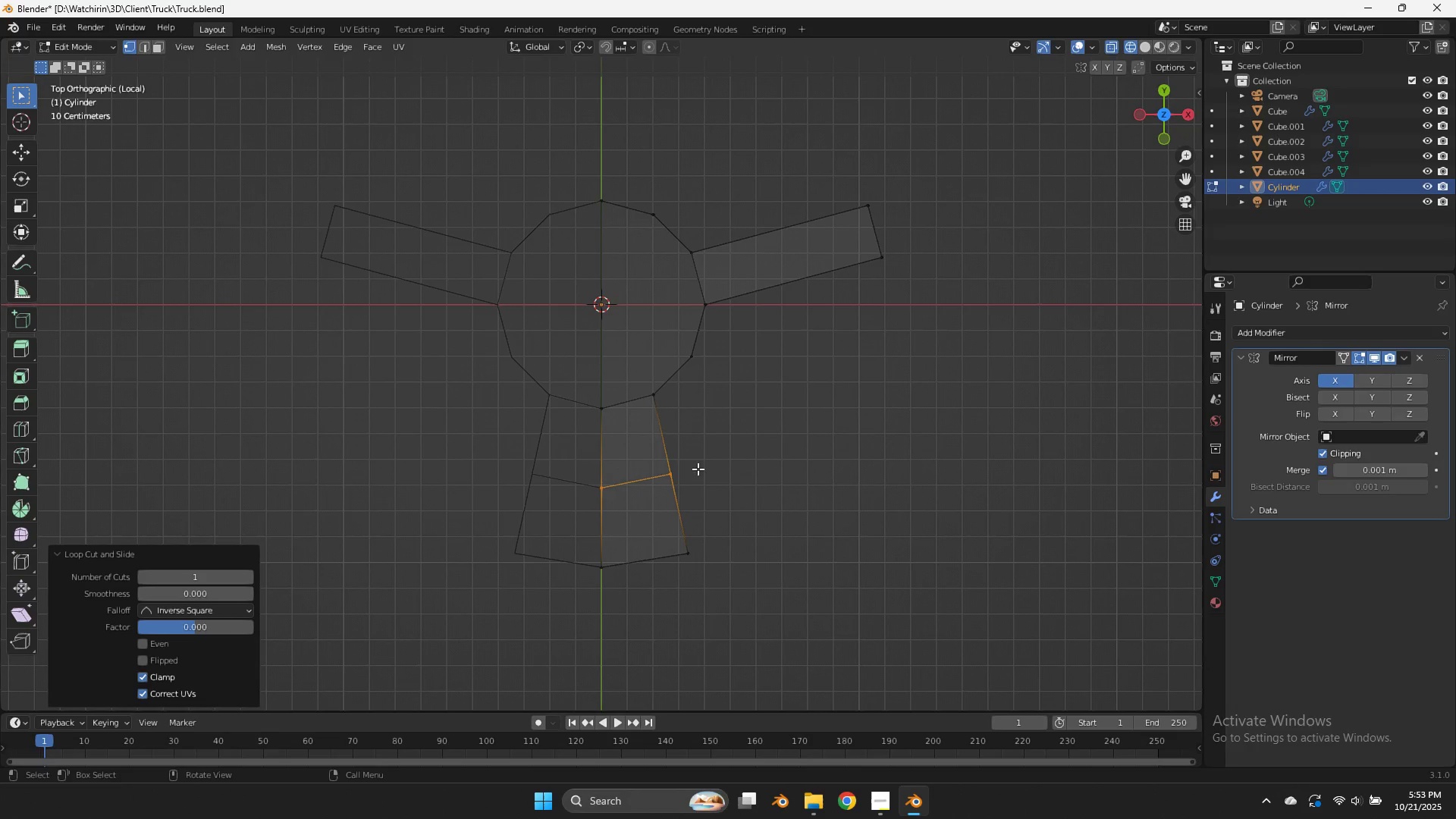 
right_click([682, 479])
 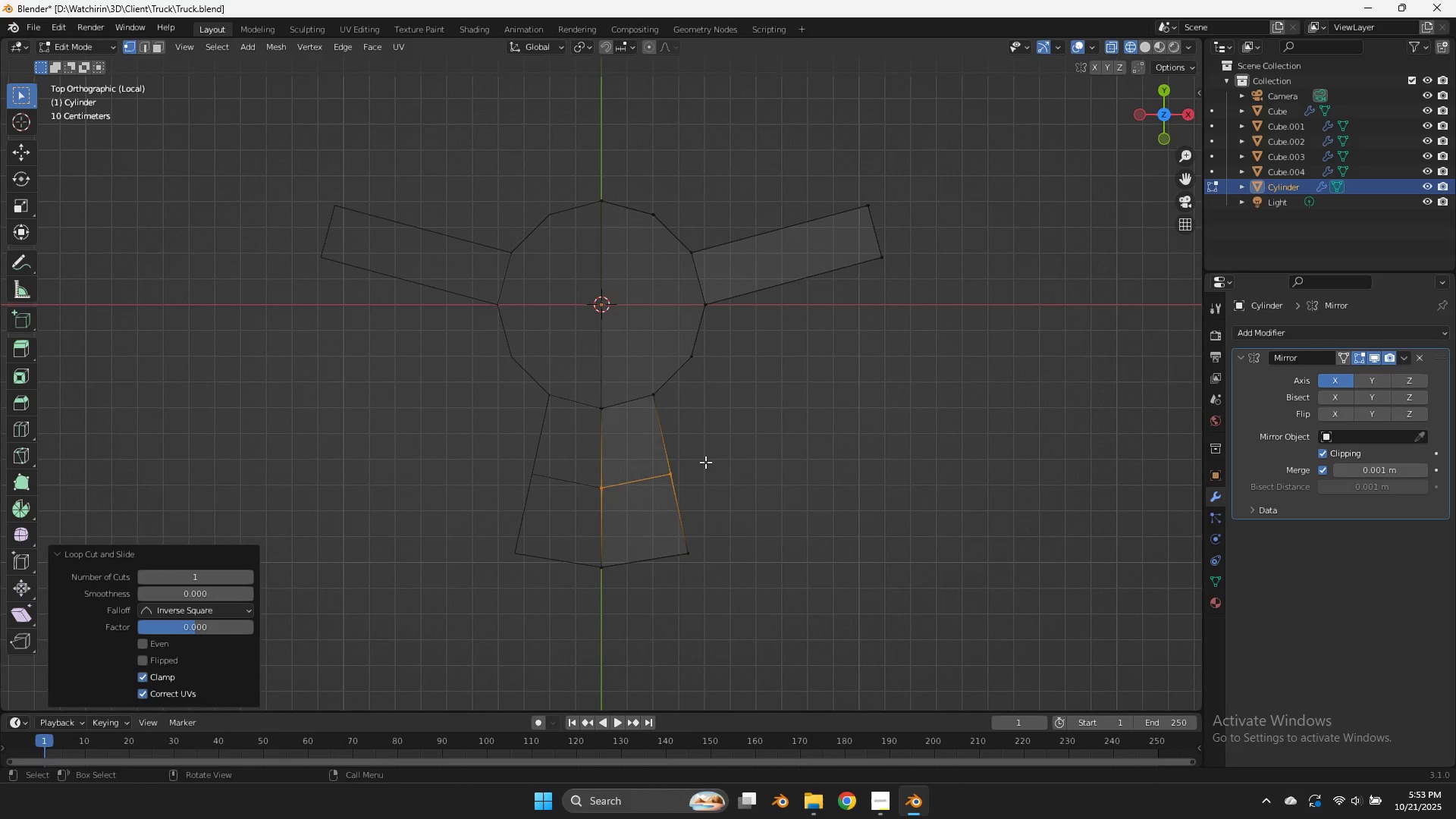 
left_click_drag(start_coordinate=[705, 462], to_coordinate=[643, 506])
 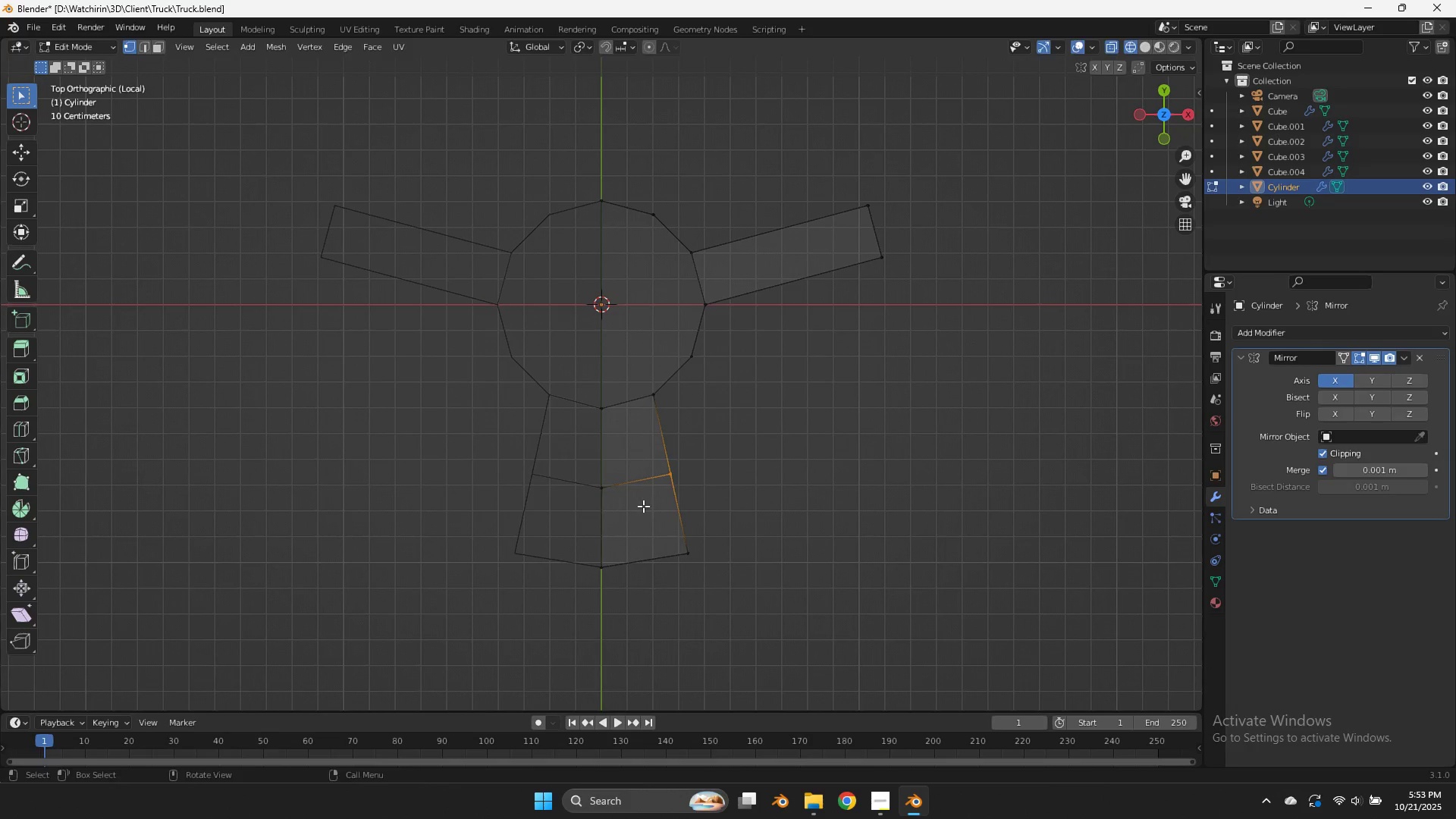 
key(G)
 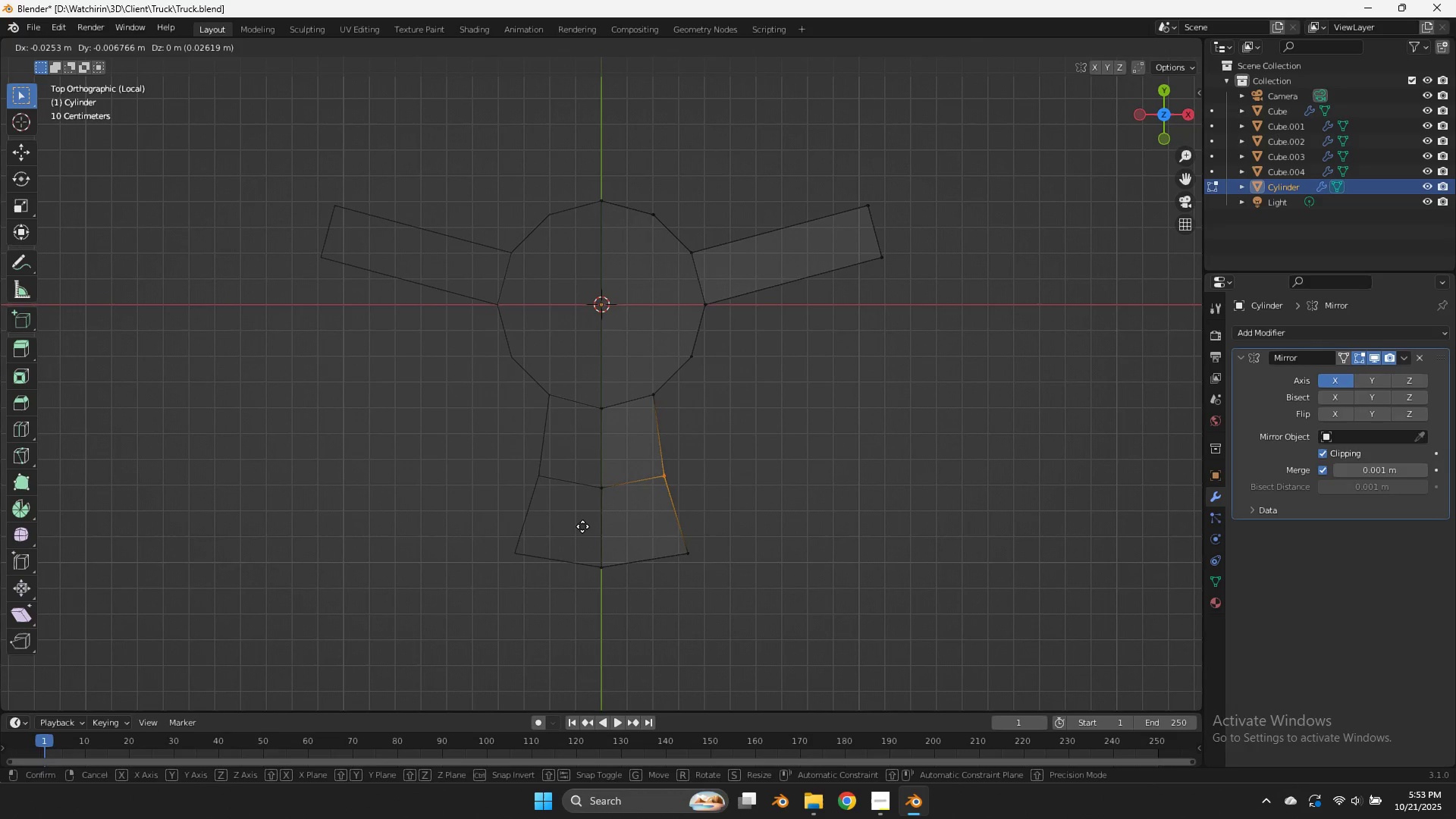 
hold_key(key=ShiftLeft, duration=1.19)
left_click([428, 651])
 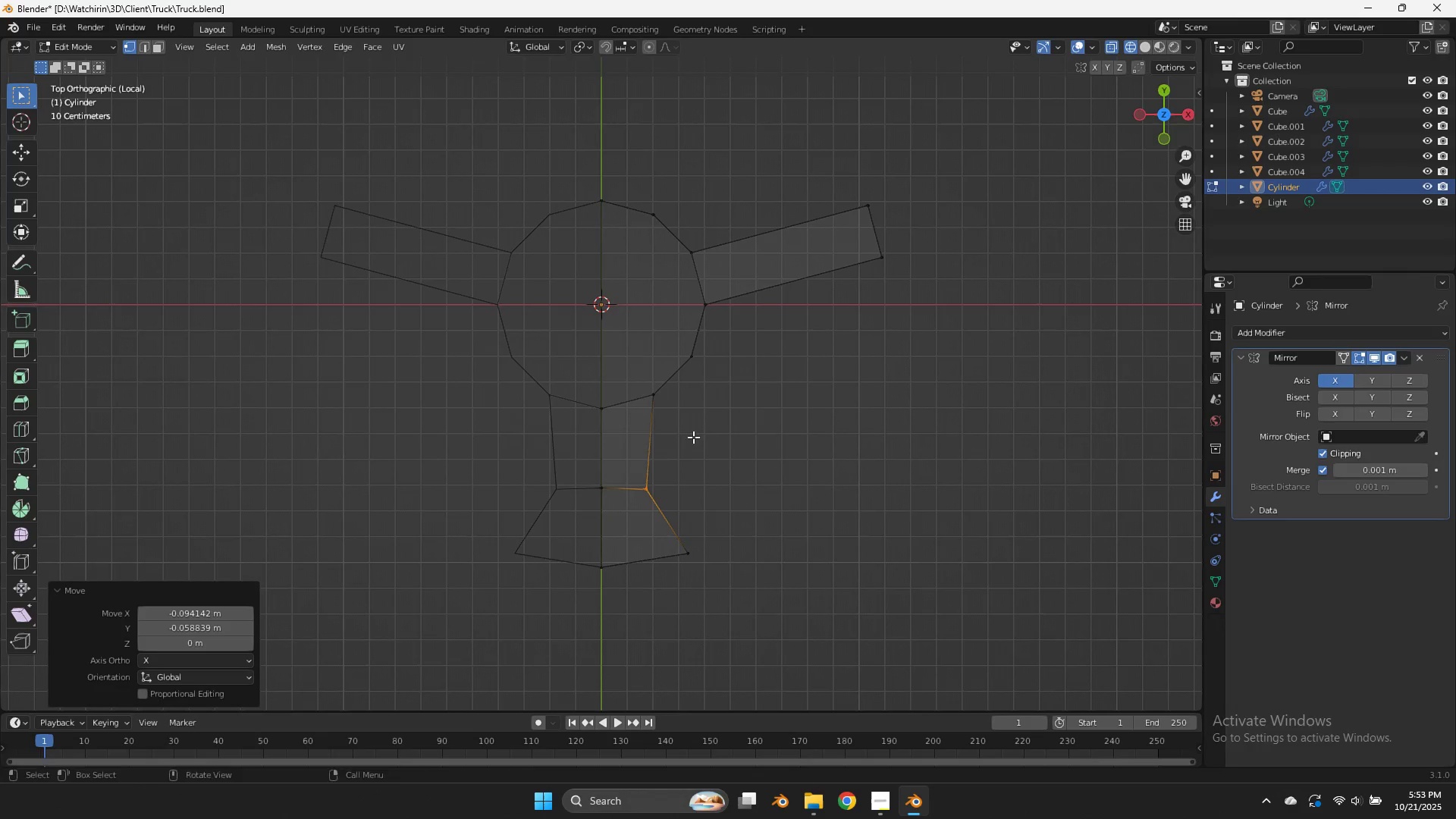 
left_click_drag(start_coordinate=[693, 437], to_coordinate=[578, 505])
 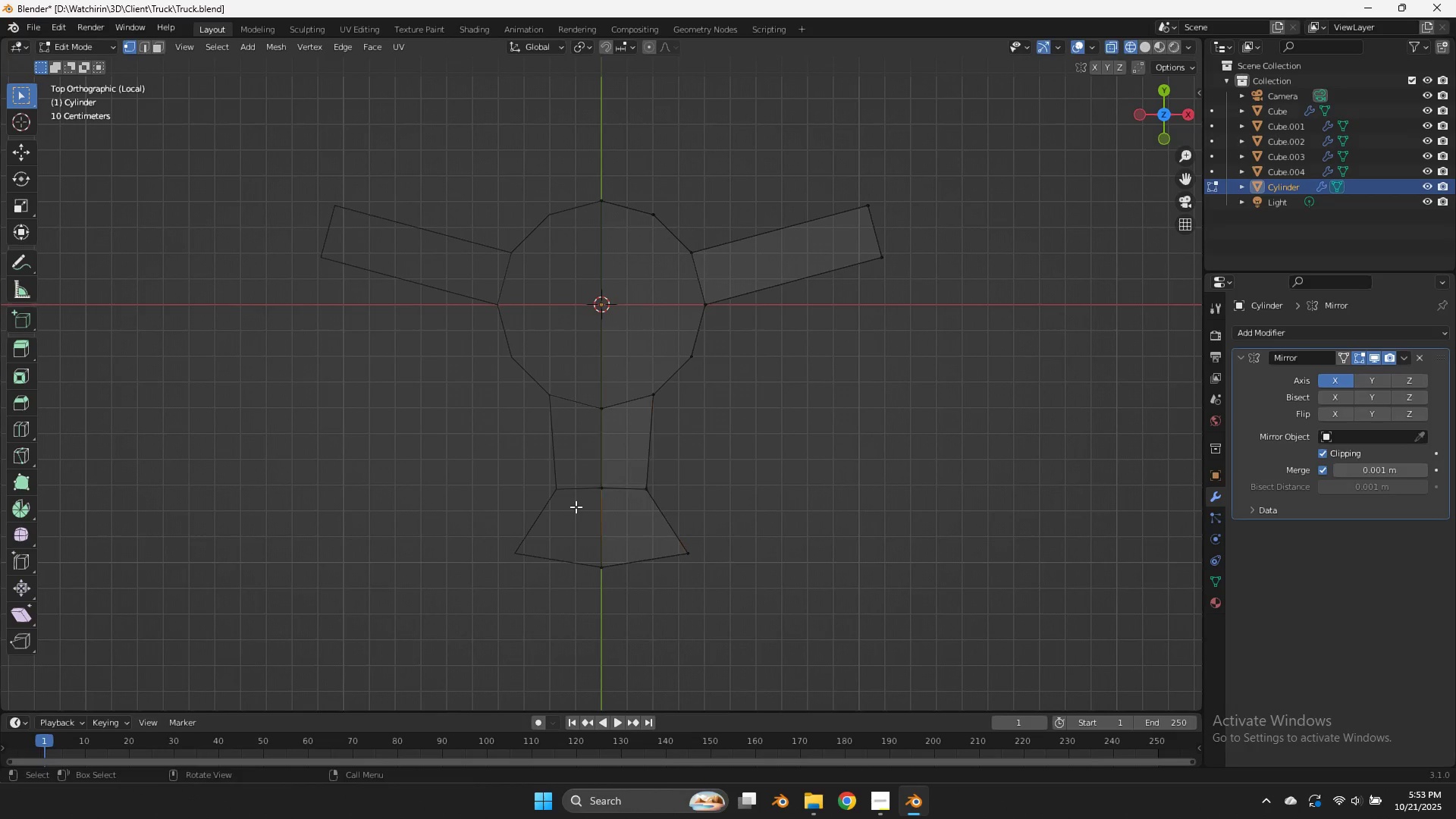 
double_click([576, 507])
 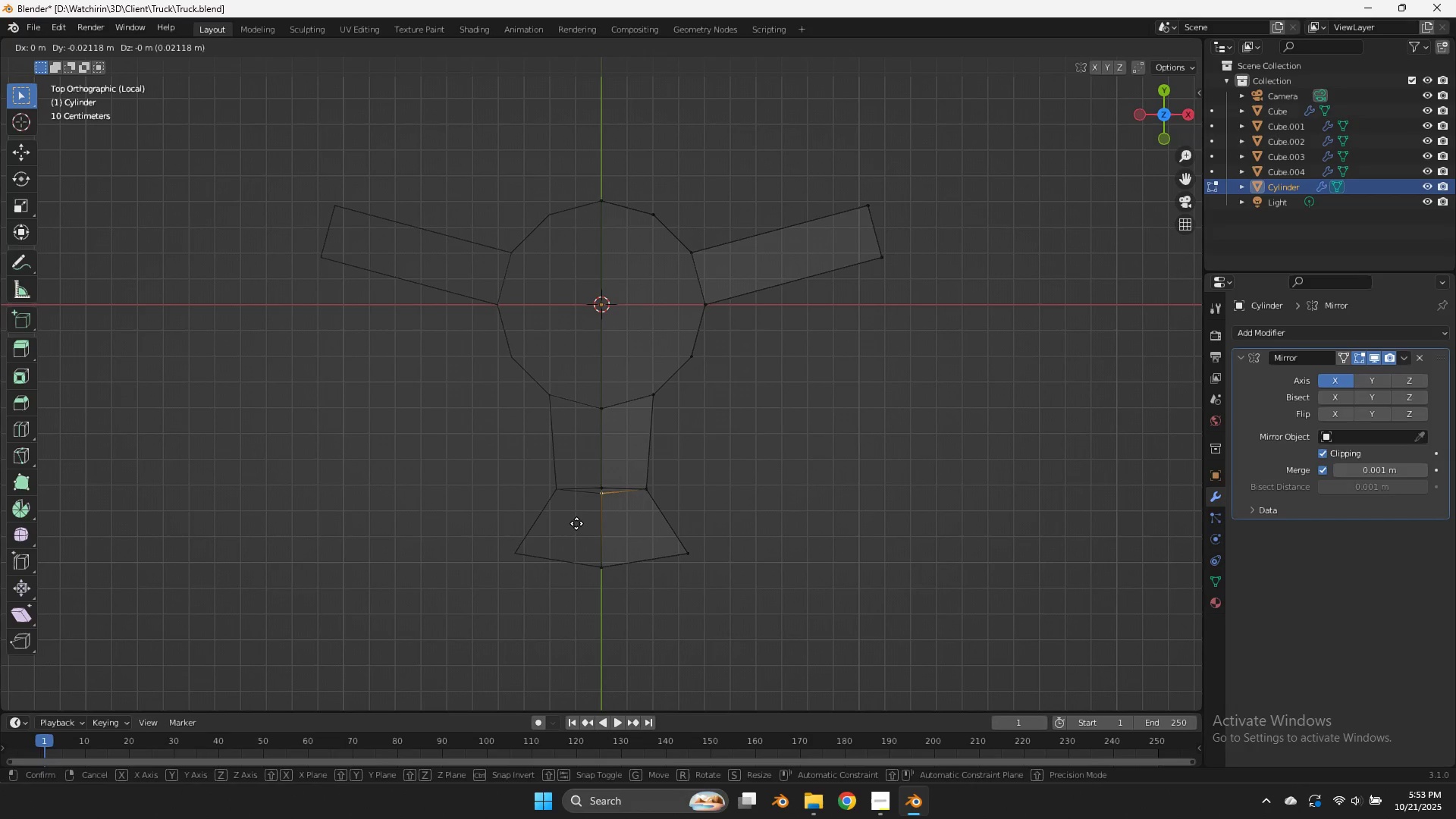 
key(G)
 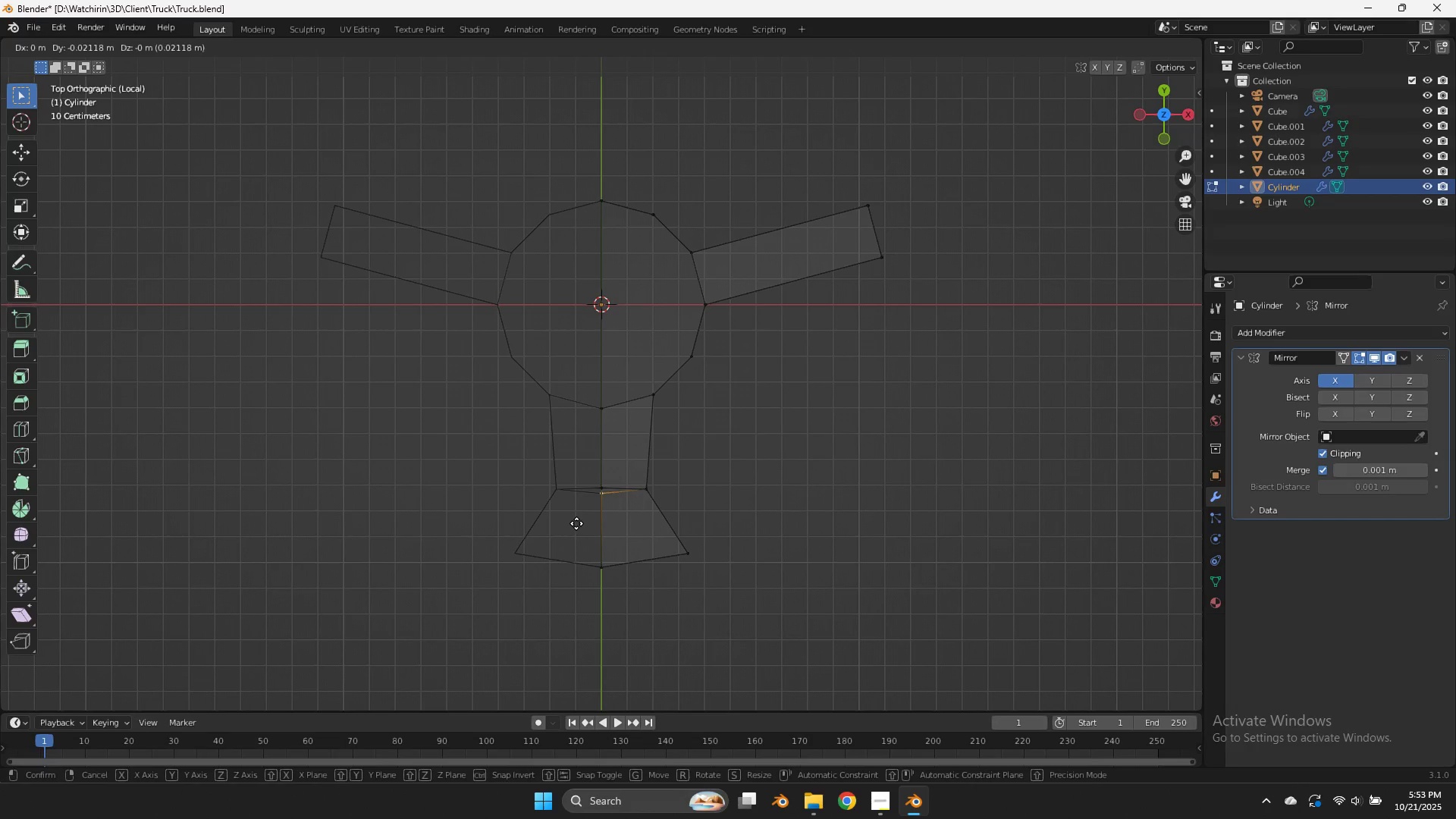 
key(Shift+ShiftLeft)
 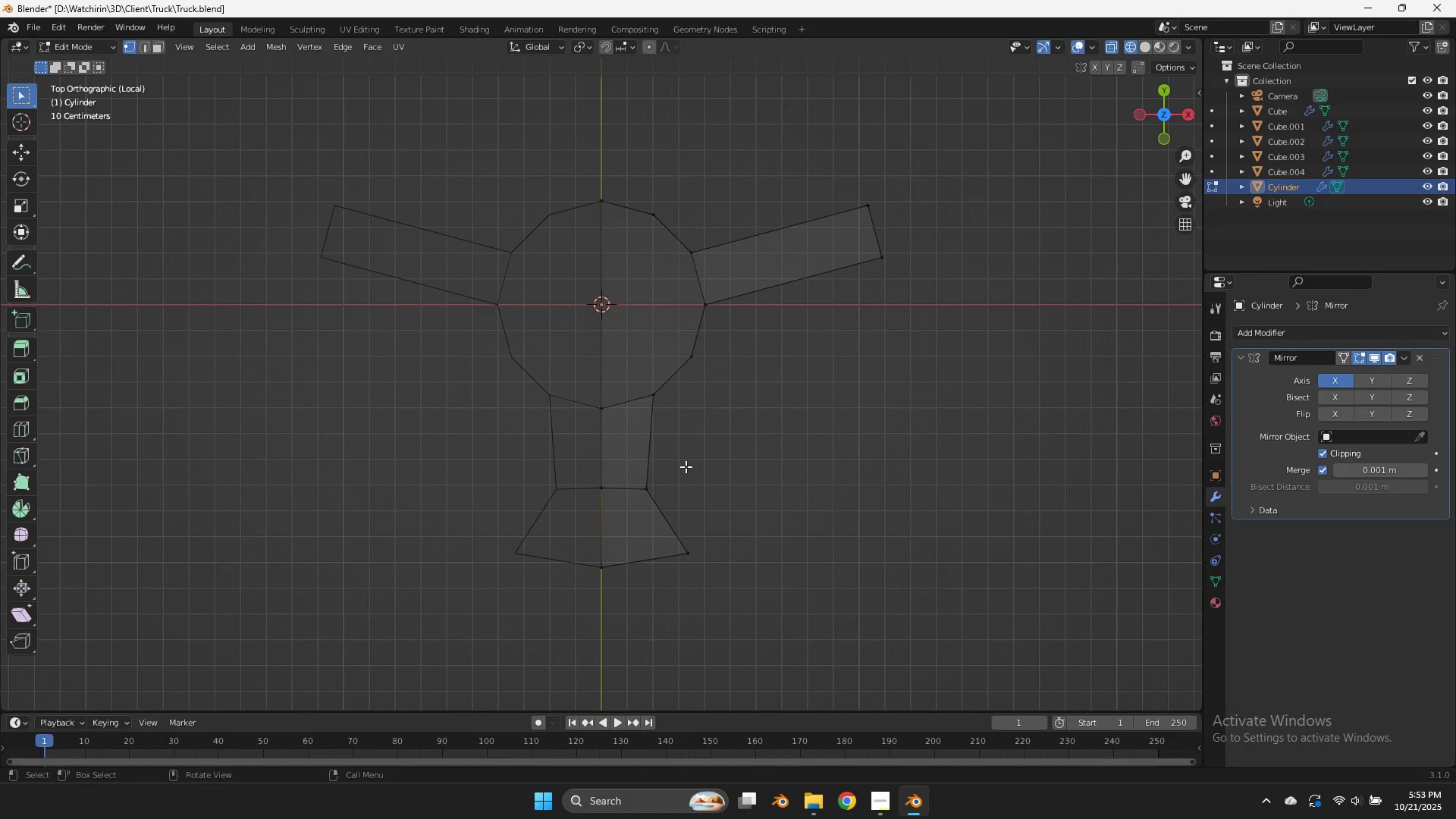 
left_click_drag(start_coordinate=[681, 469], to_coordinate=[563, 520])
 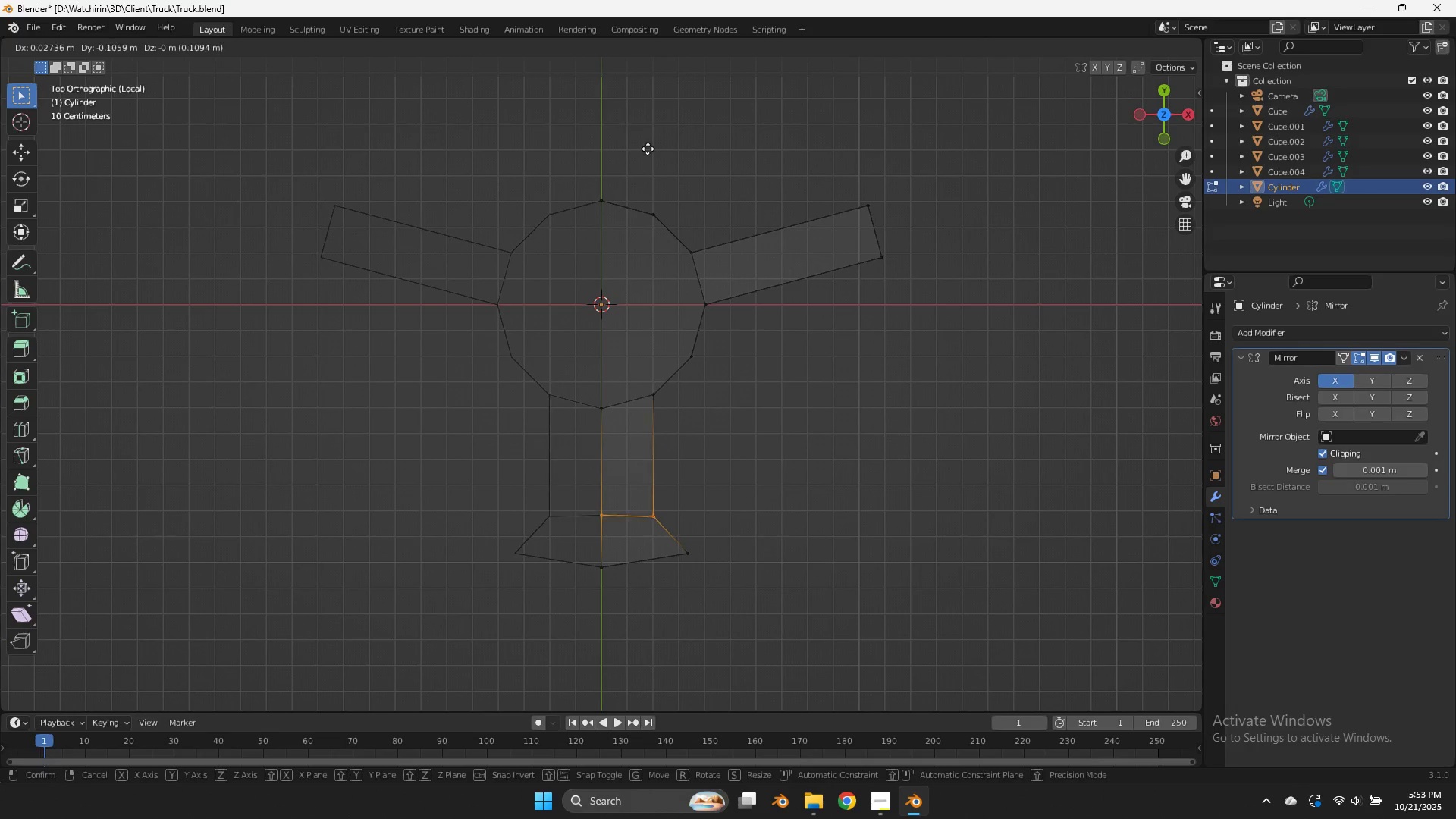 
scroll: coordinate [563, 520], scroll_direction: down, amount: 1.0
 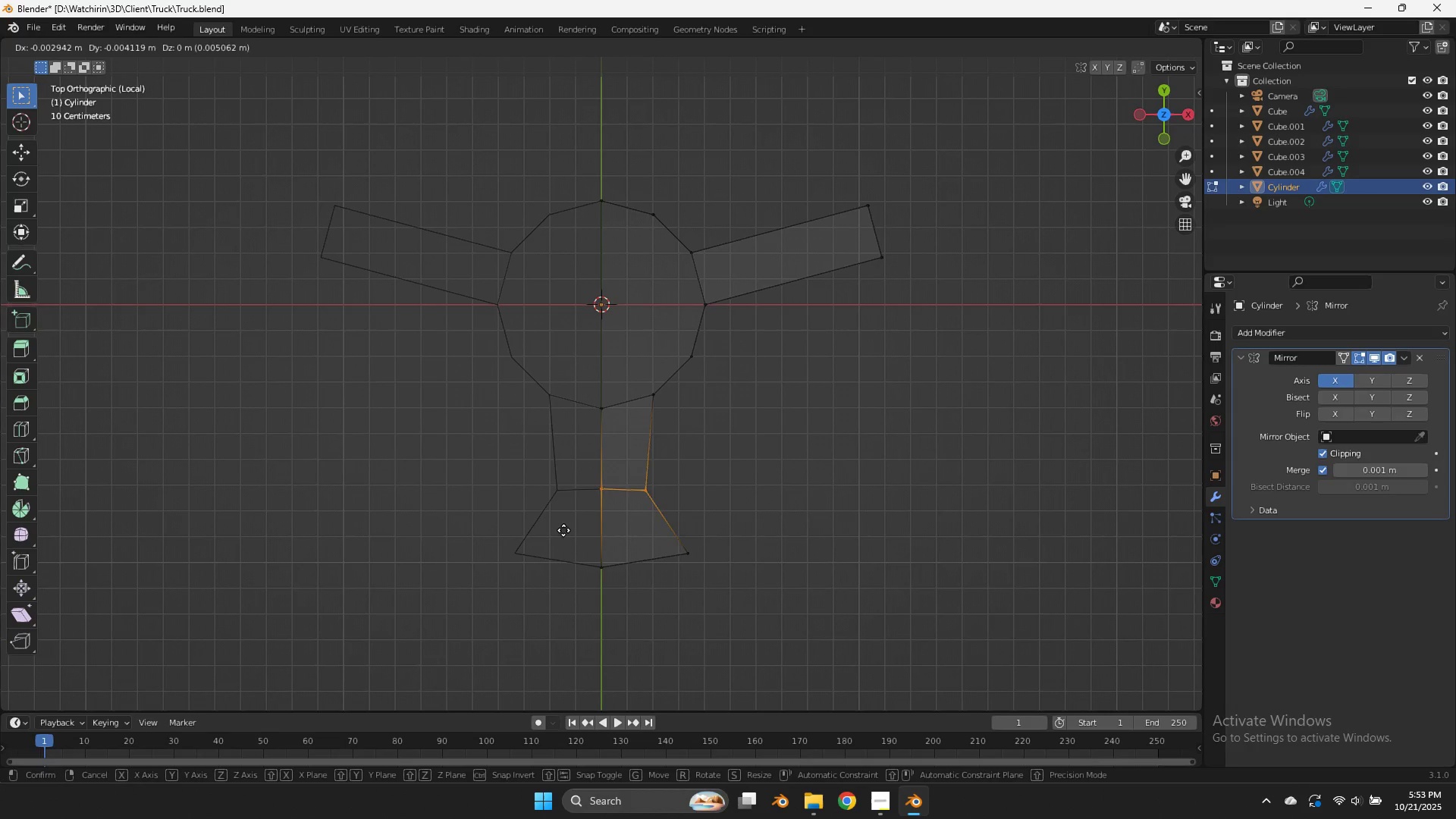 
key(G)
 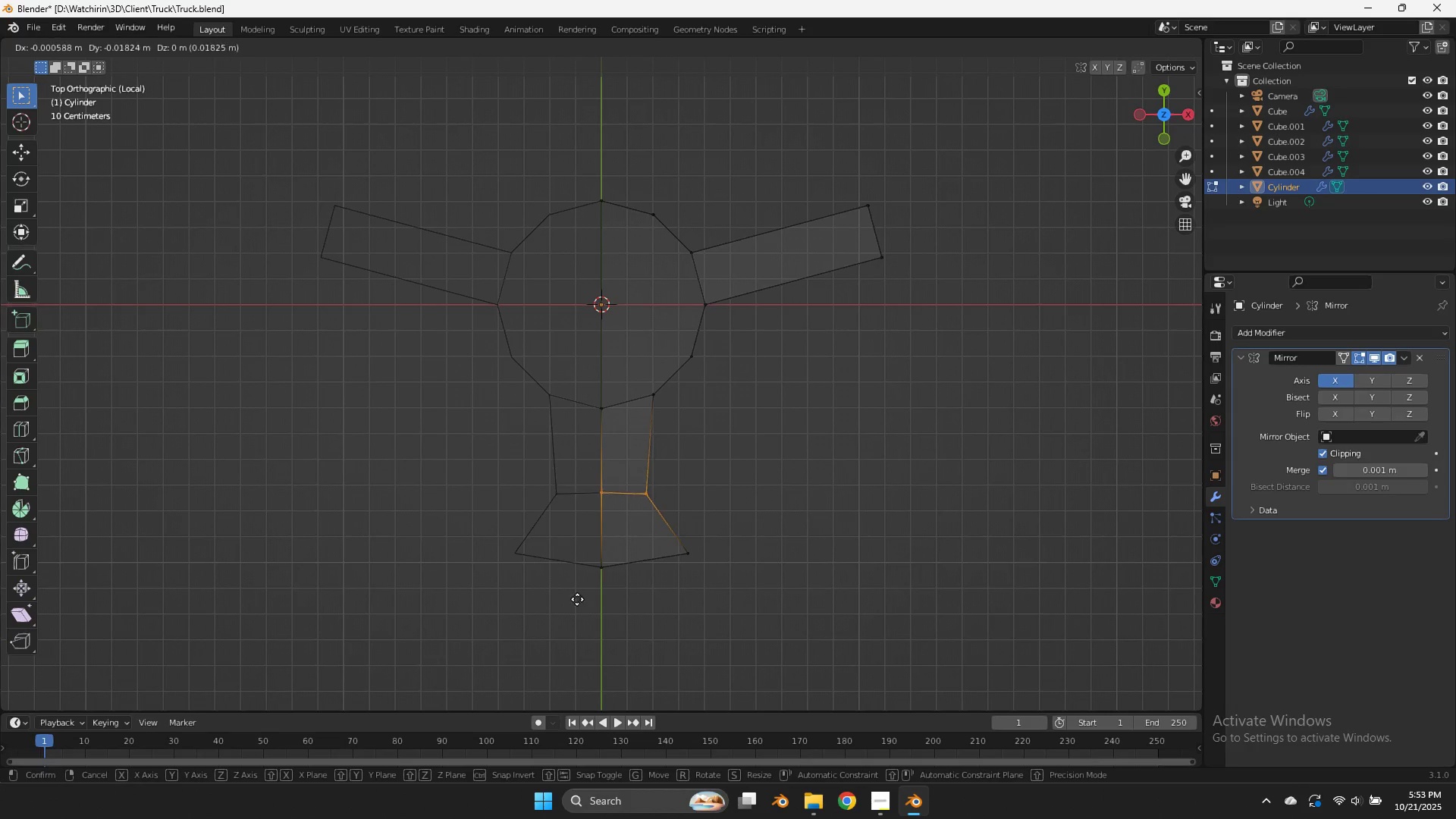 
hold_key(key=ShiftLeft, duration=1.21)
left_click([667, 187])
 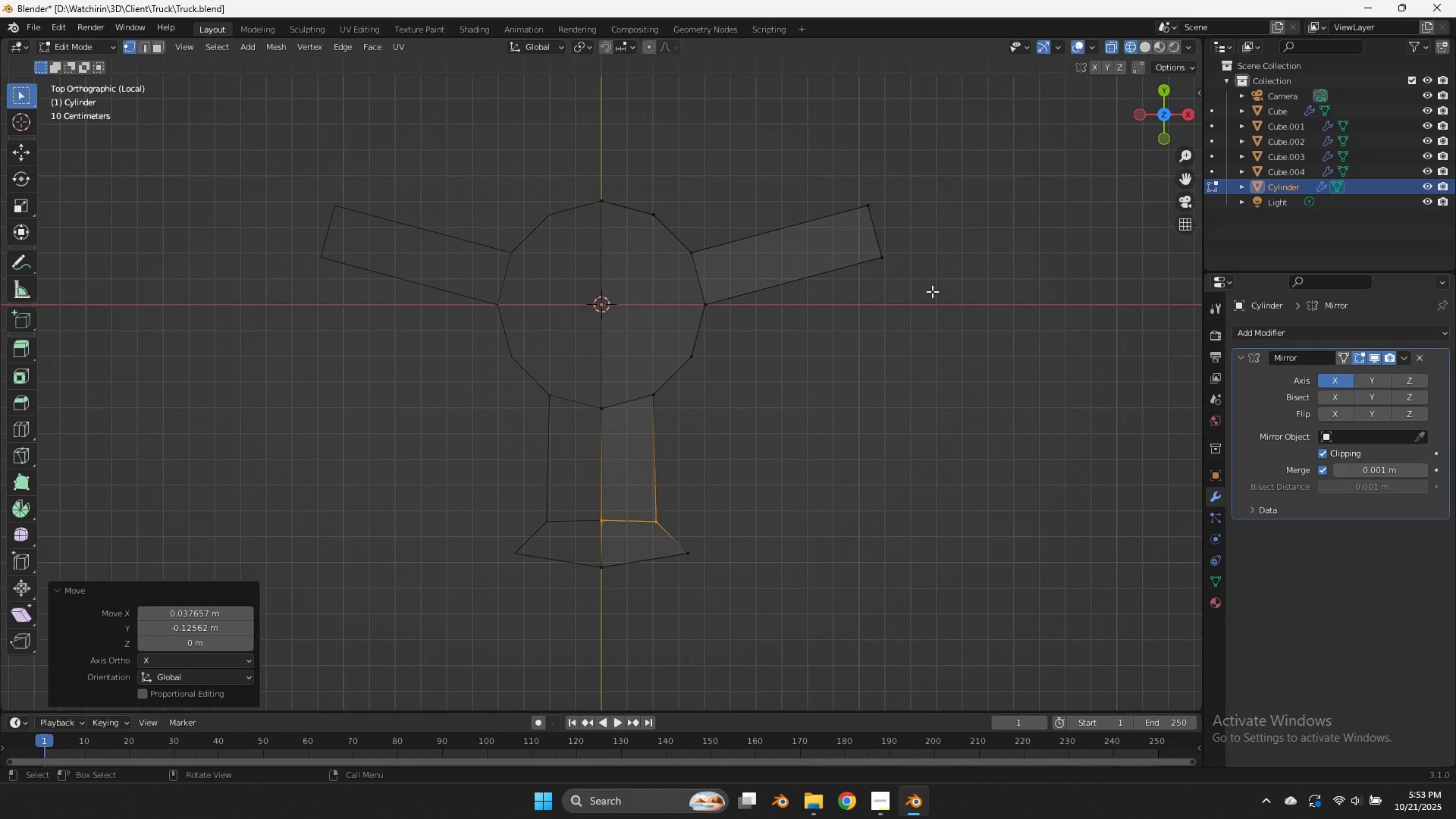 
left_click_drag(start_coordinate=[918, 185], to_coordinate=[817, 310])
 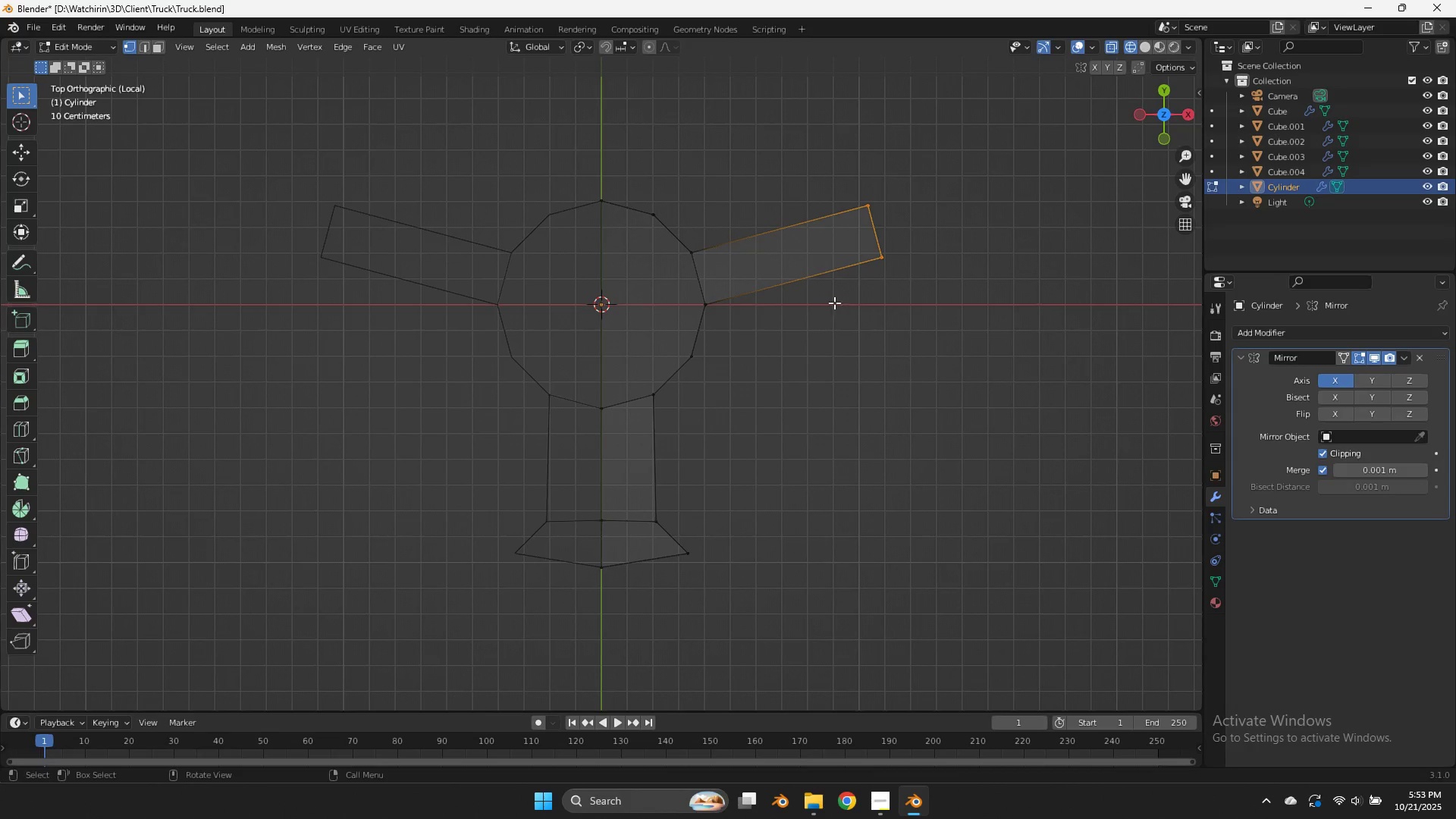 
hold_key(key=ControlLeft, duration=1.21)
 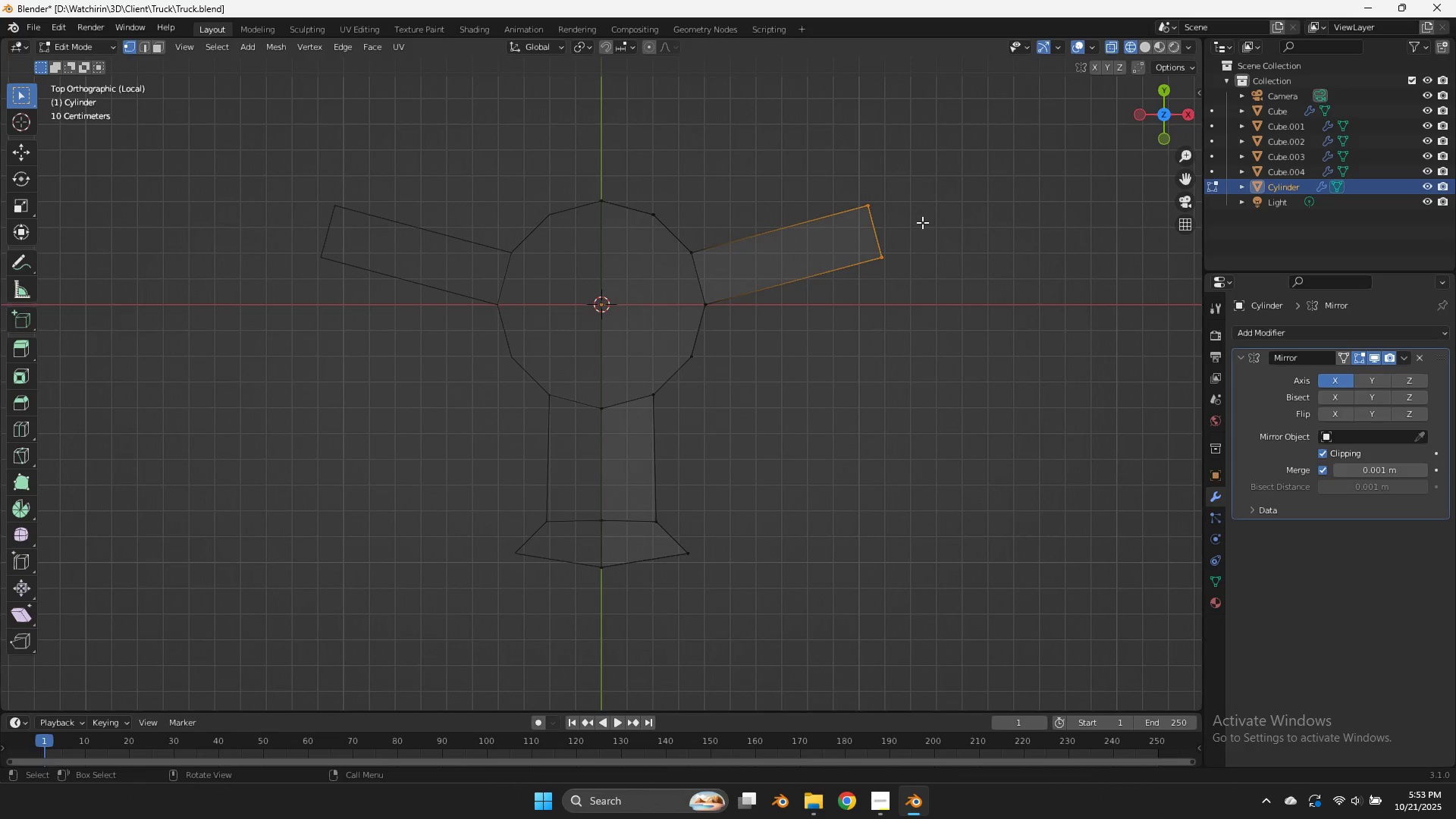 
key(E)
 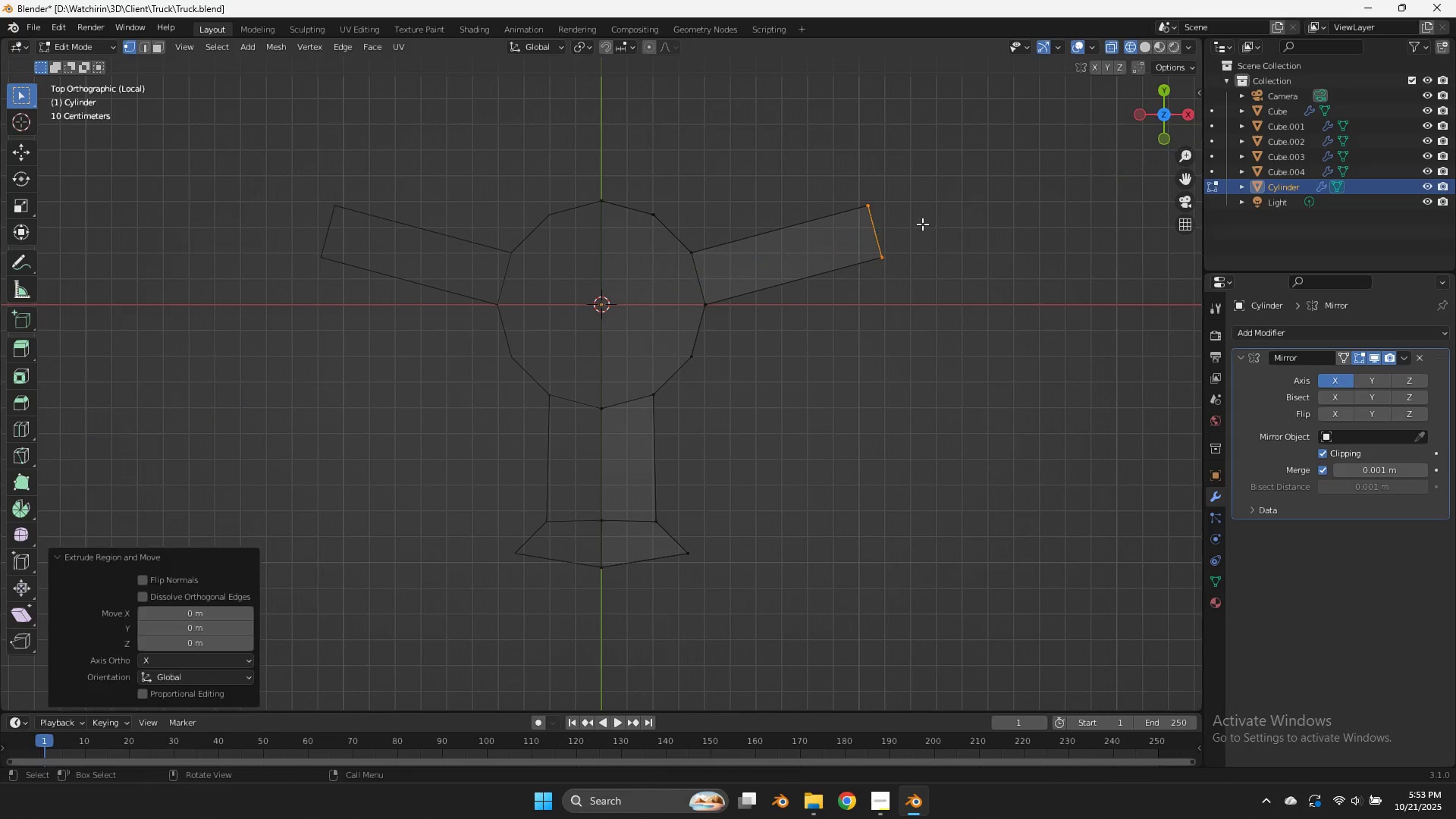 
right_click([922, 223])
 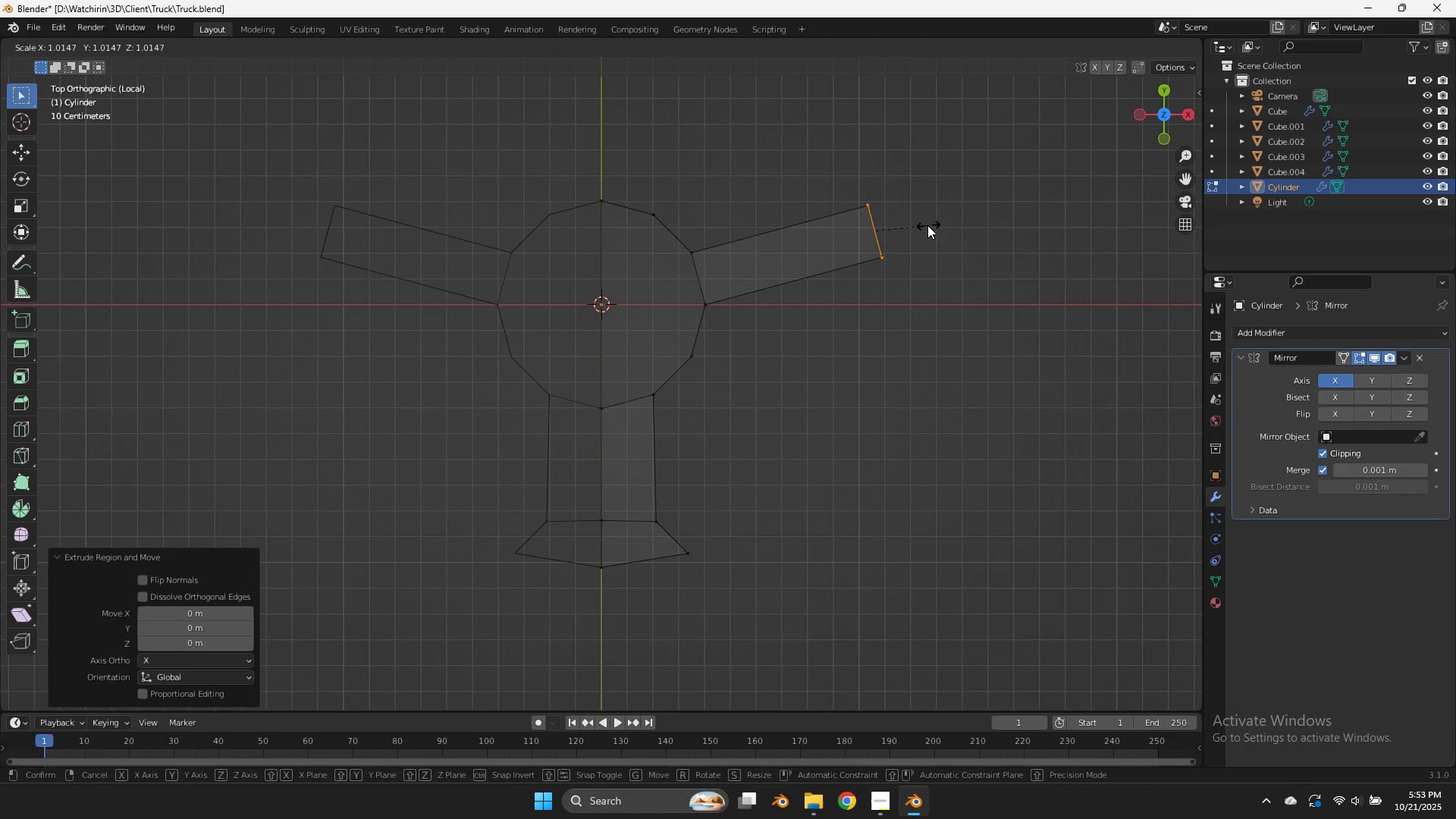 
key(S)
 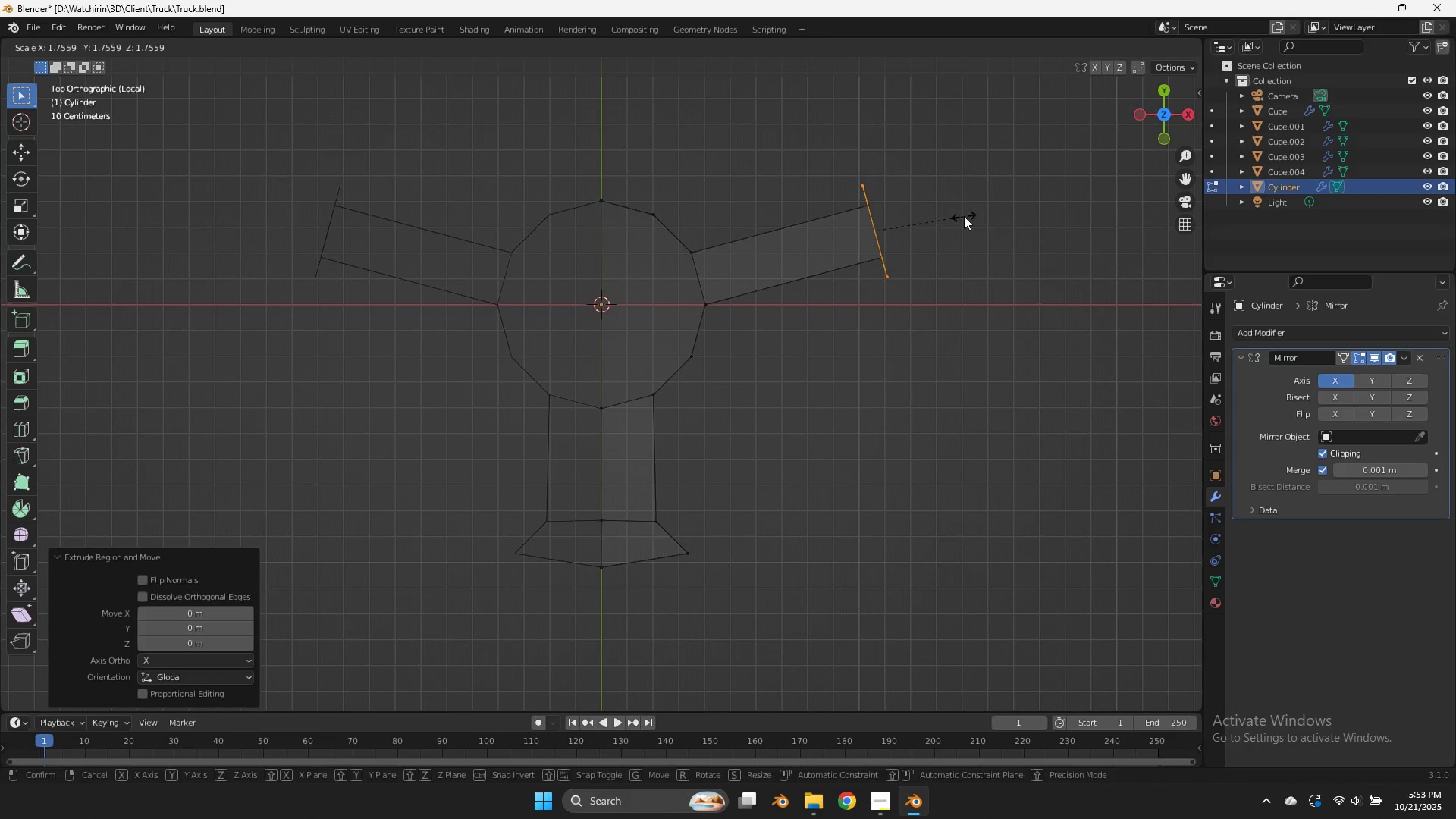 
left_click([964, 216])
 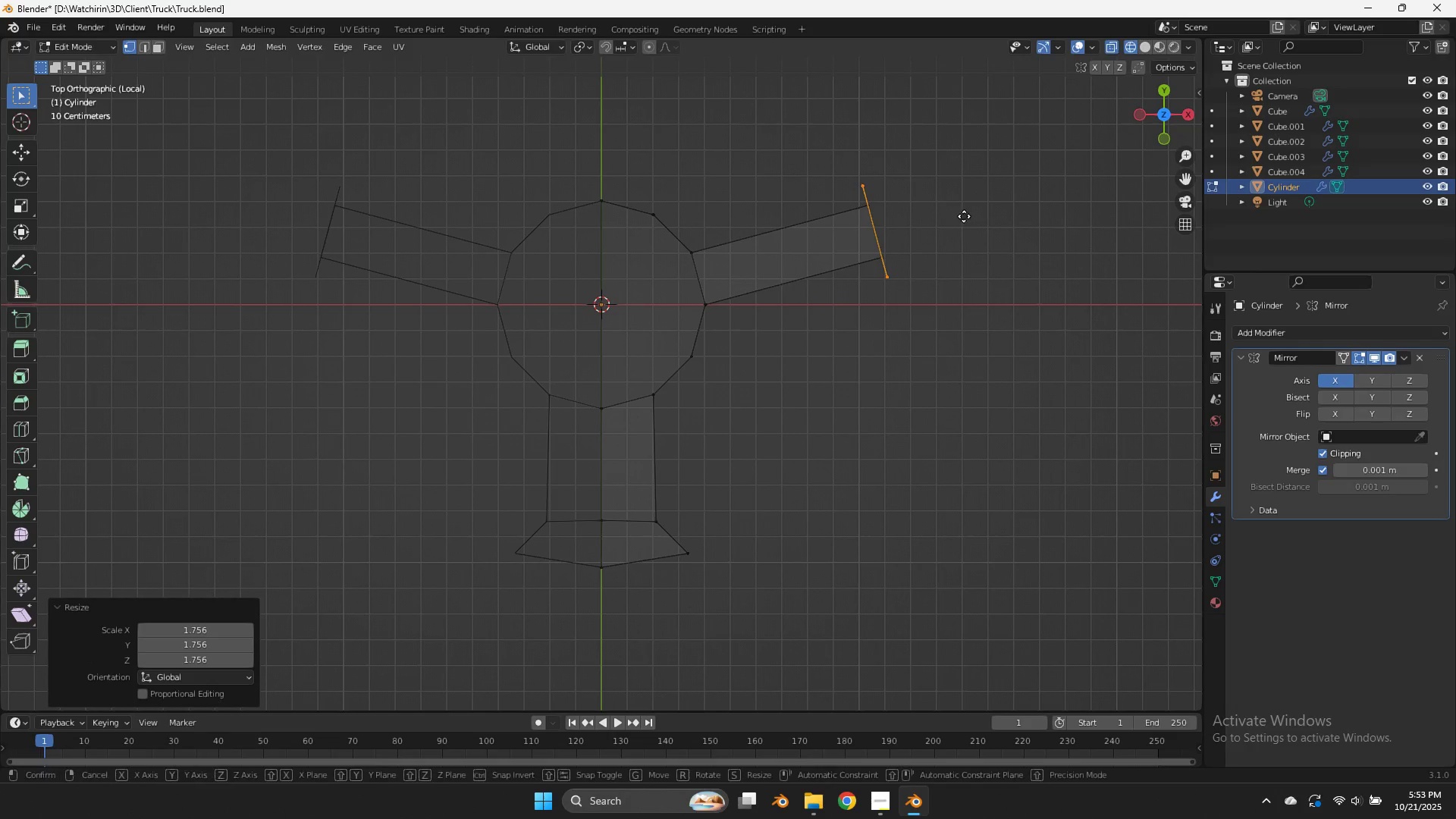 
key(G)
 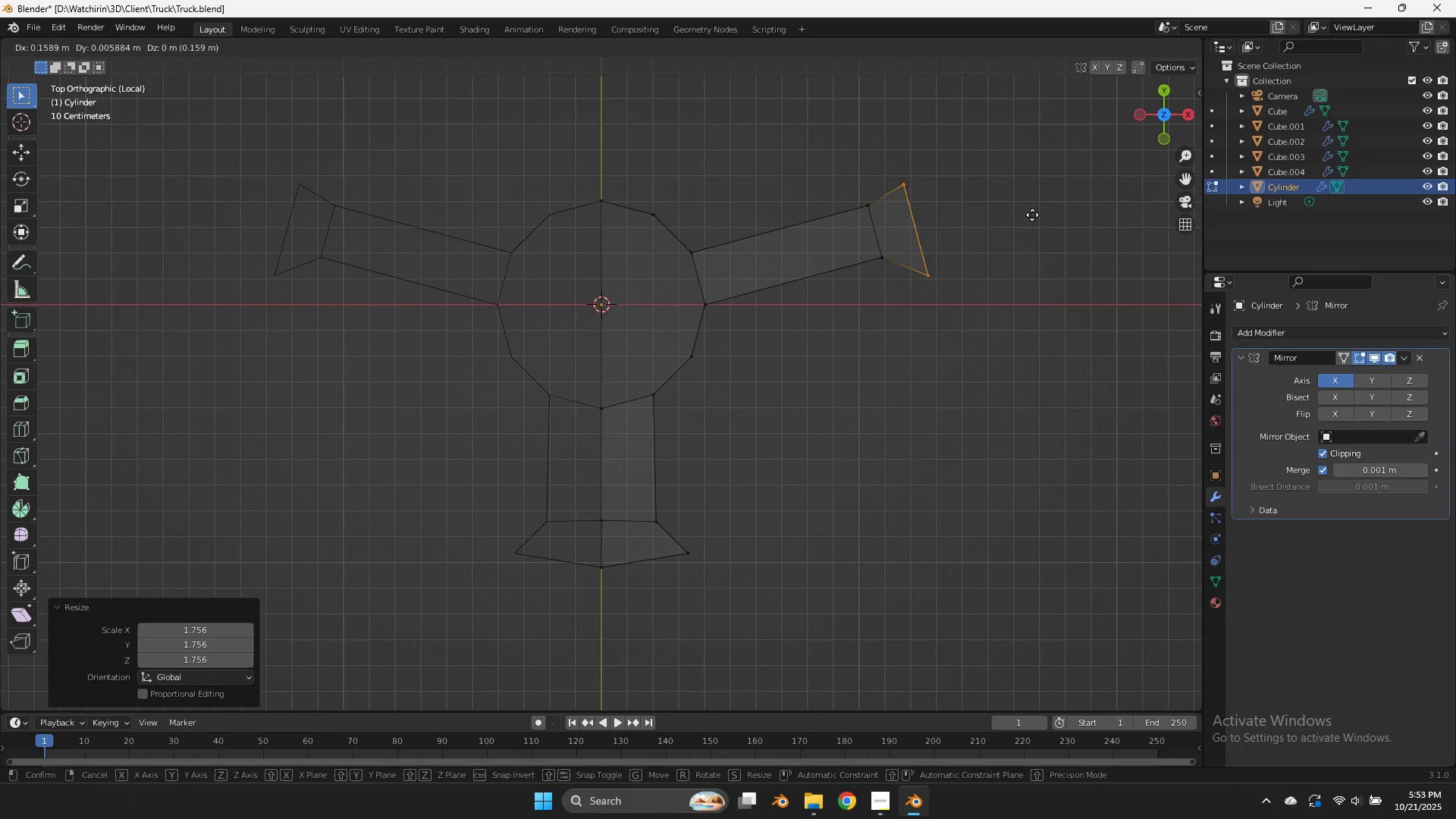 
hold_key(key=ShiftLeft, duration=2.18)
left_click([965, 105])
 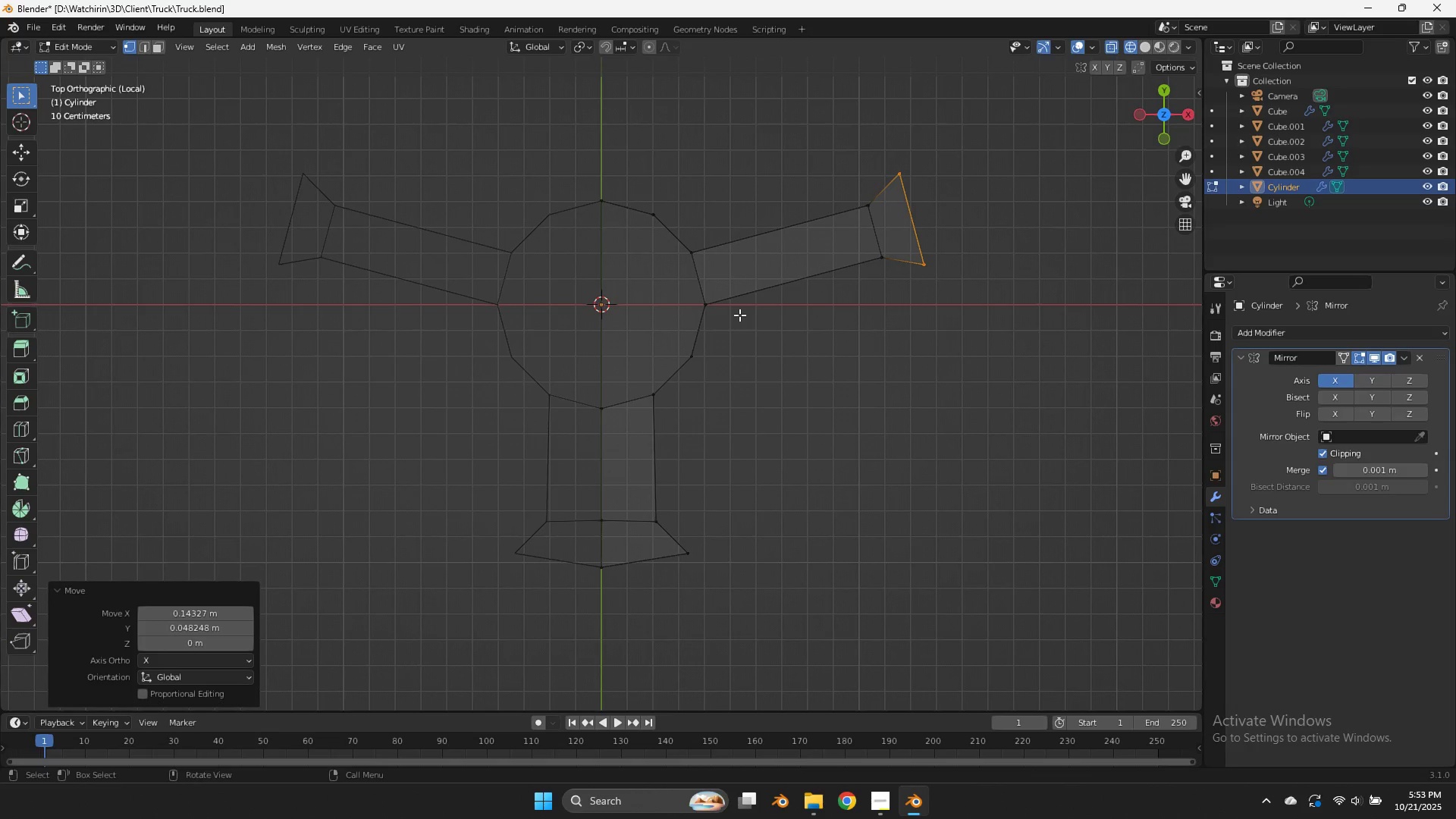 
key(Tab)
 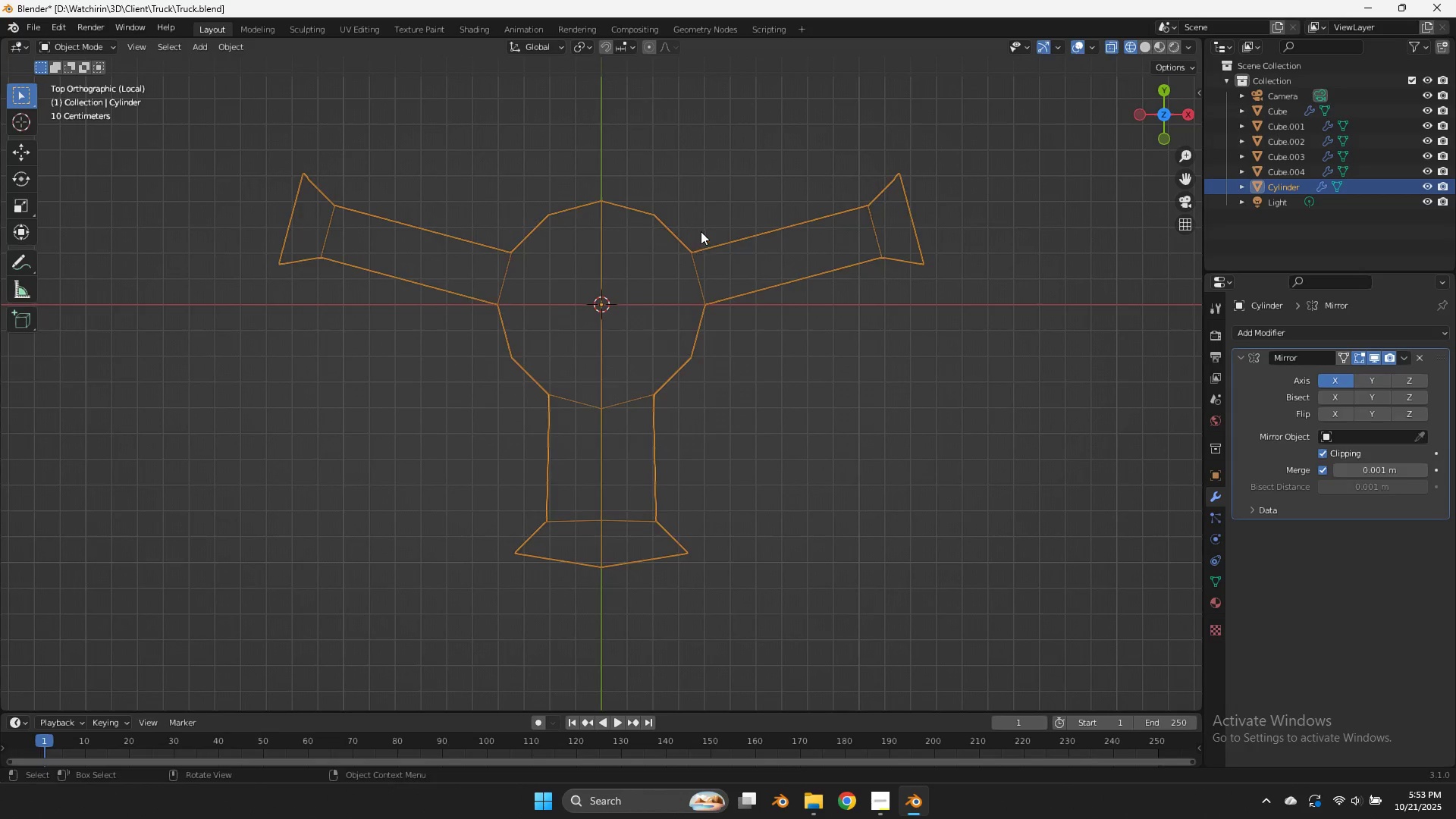 
key(Tab)
 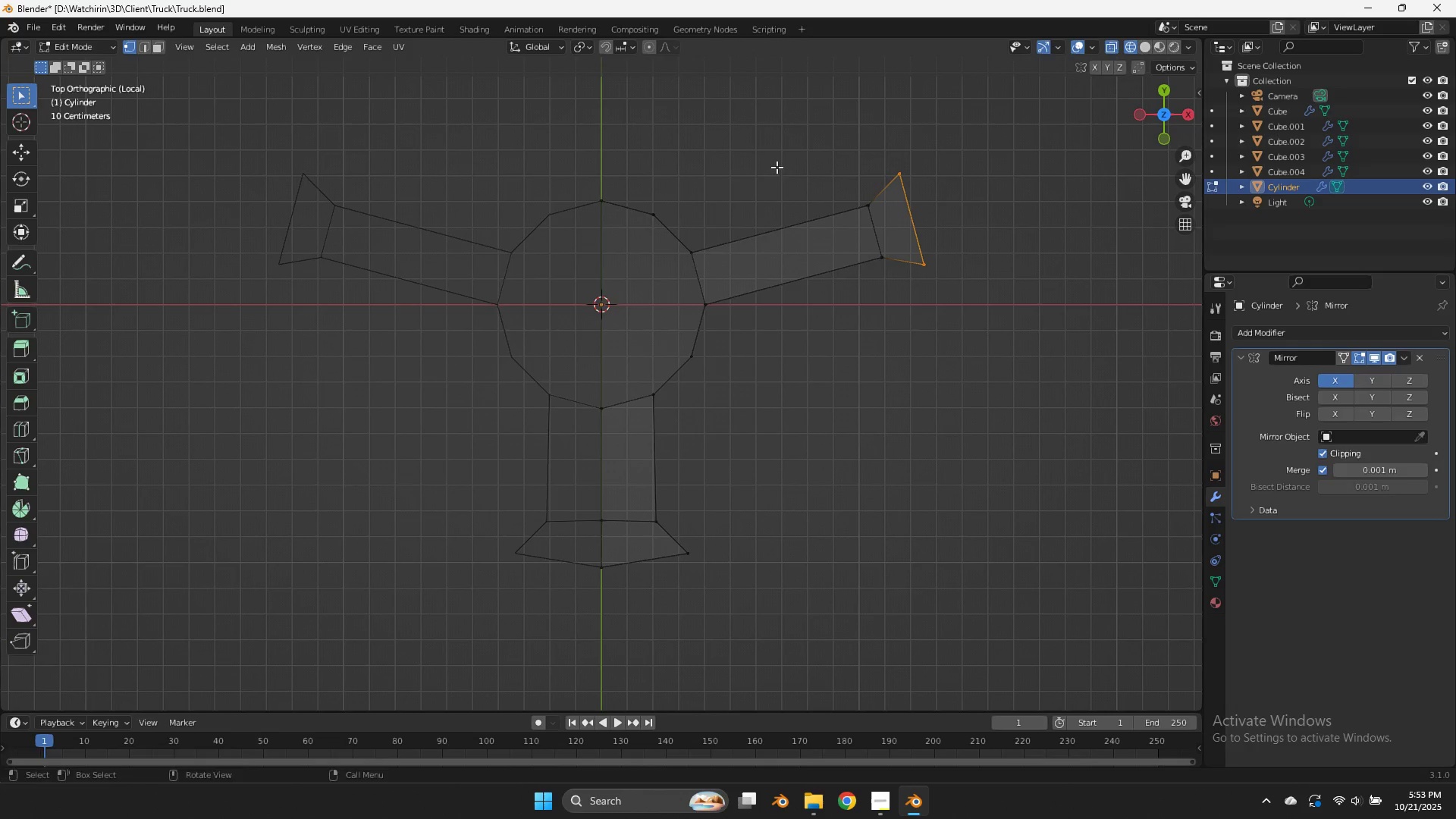 
left_click_drag(start_coordinate=[775, 170], to_coordinate=[370, 467])
 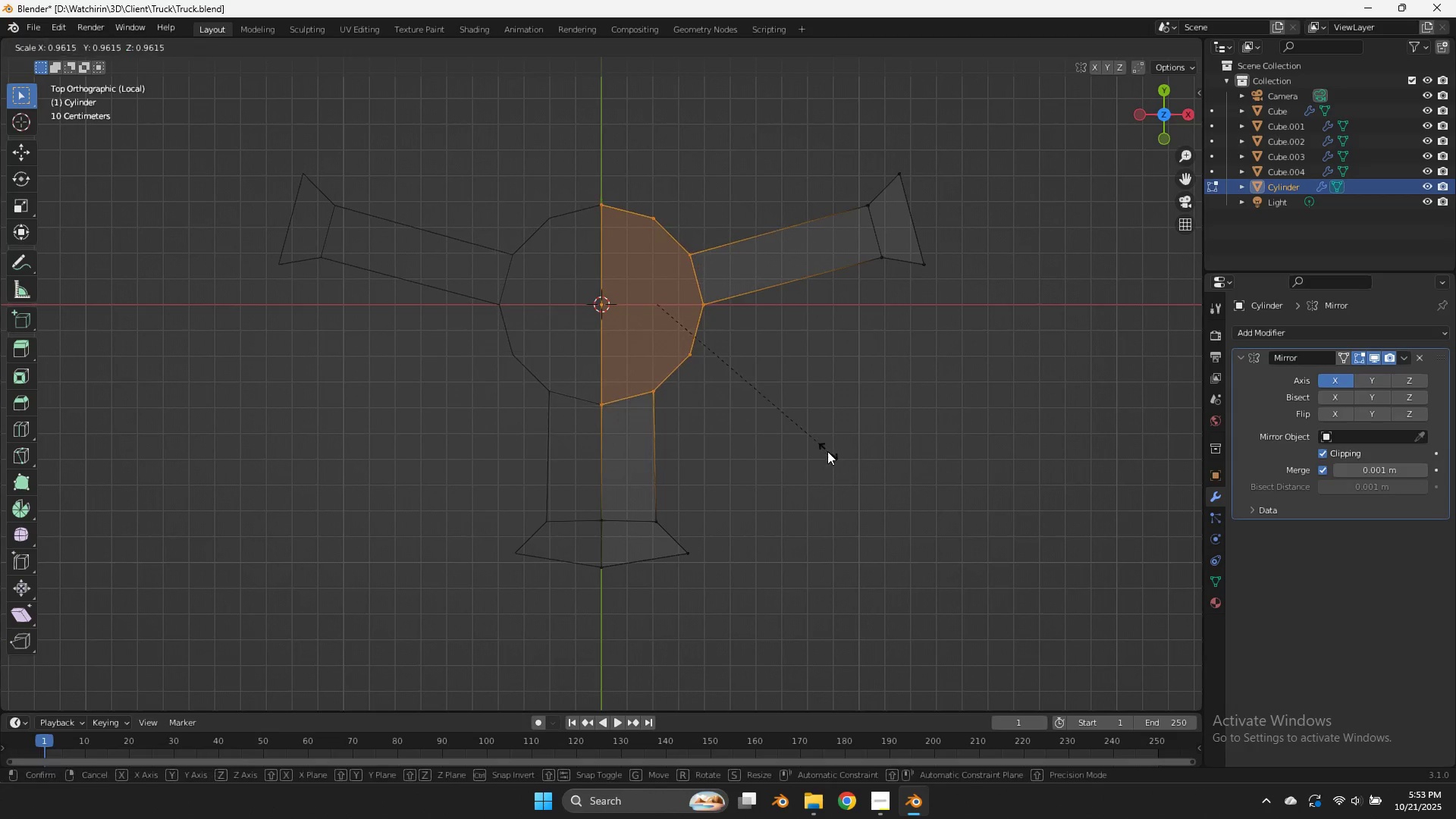 
scroll: coordinate [370, 467], scroll_direction: down, amount: 1.0
 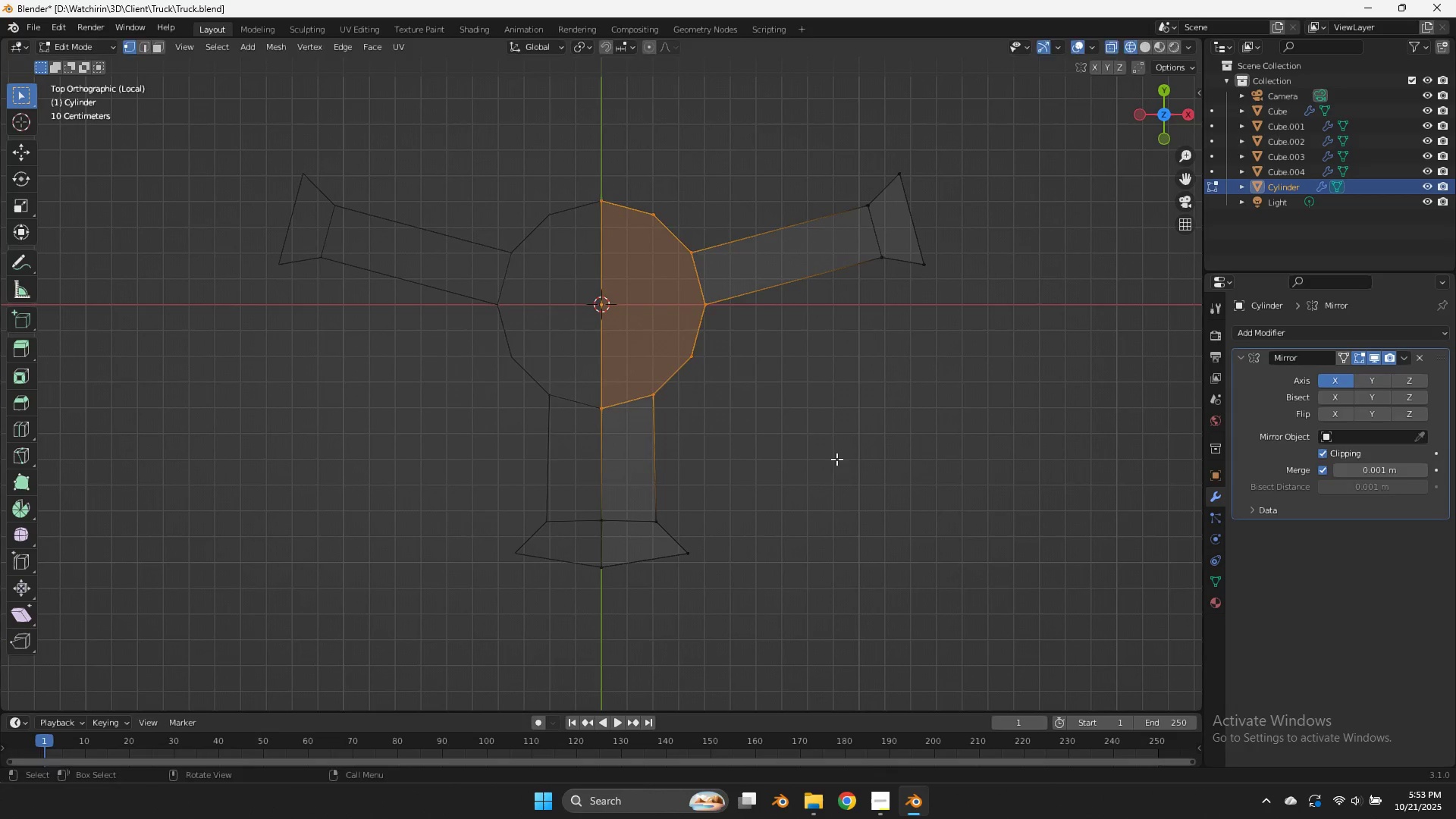 
key(S)
 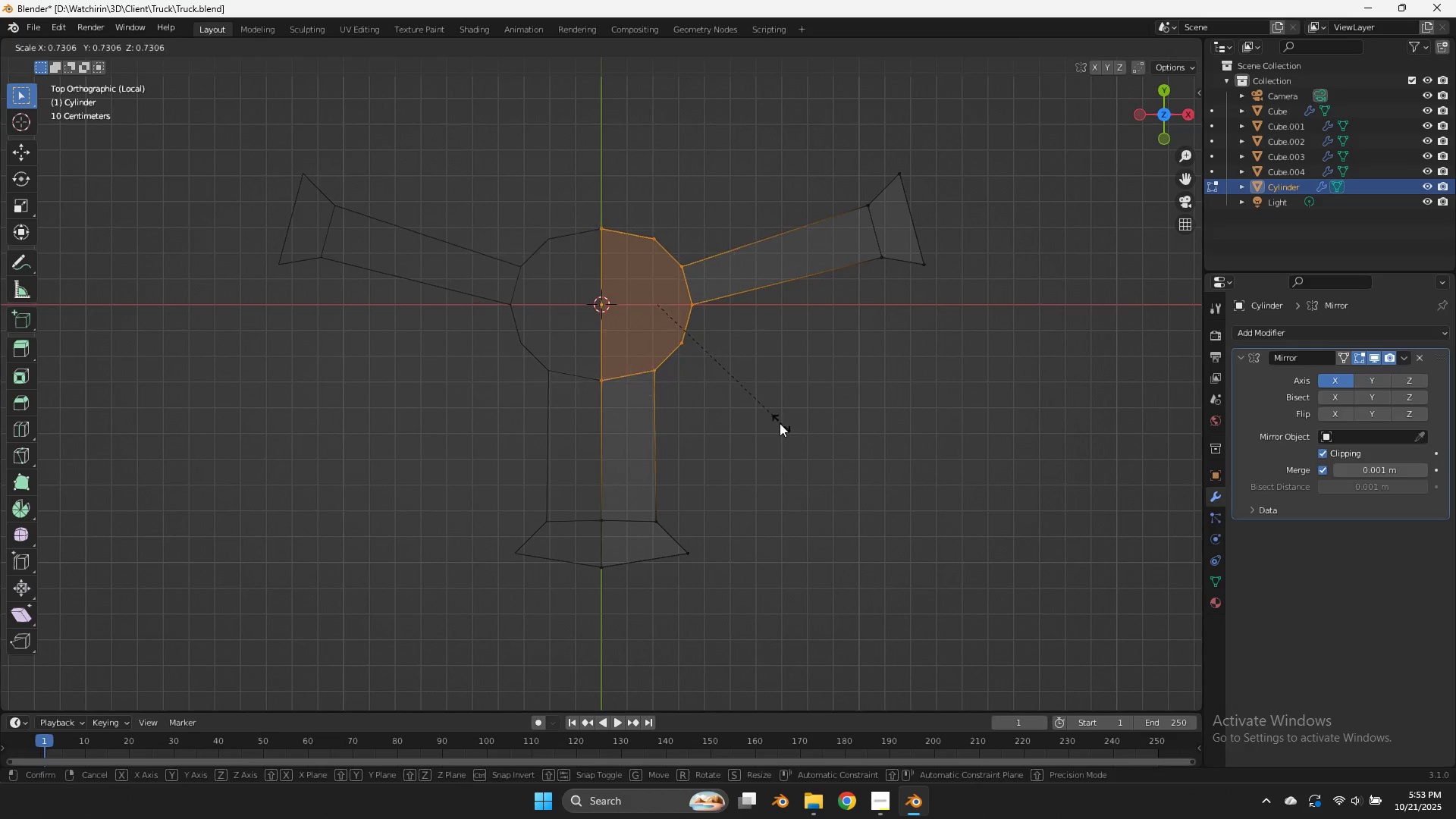 
right_click([780, 423])
 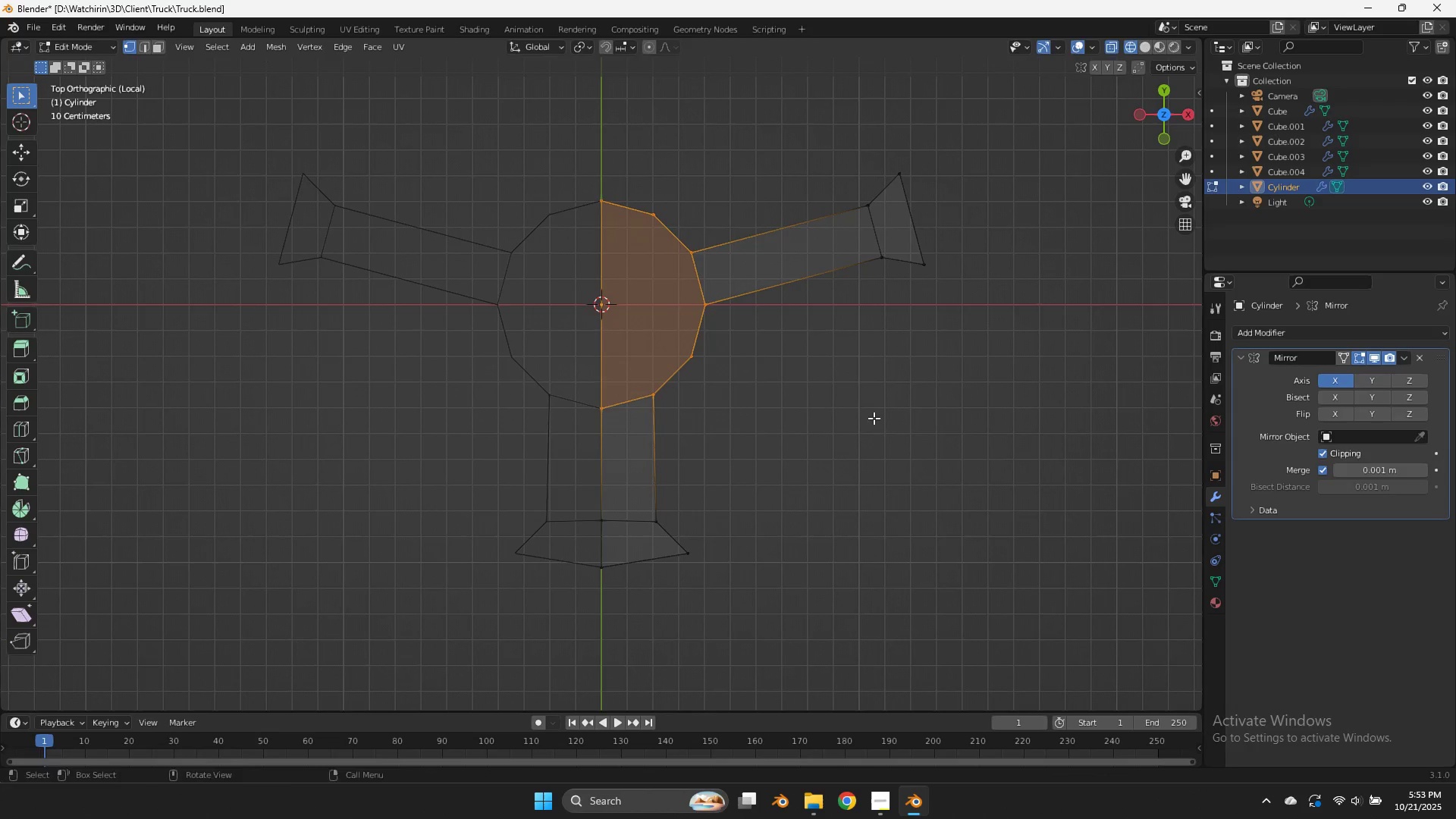 
key(S)
 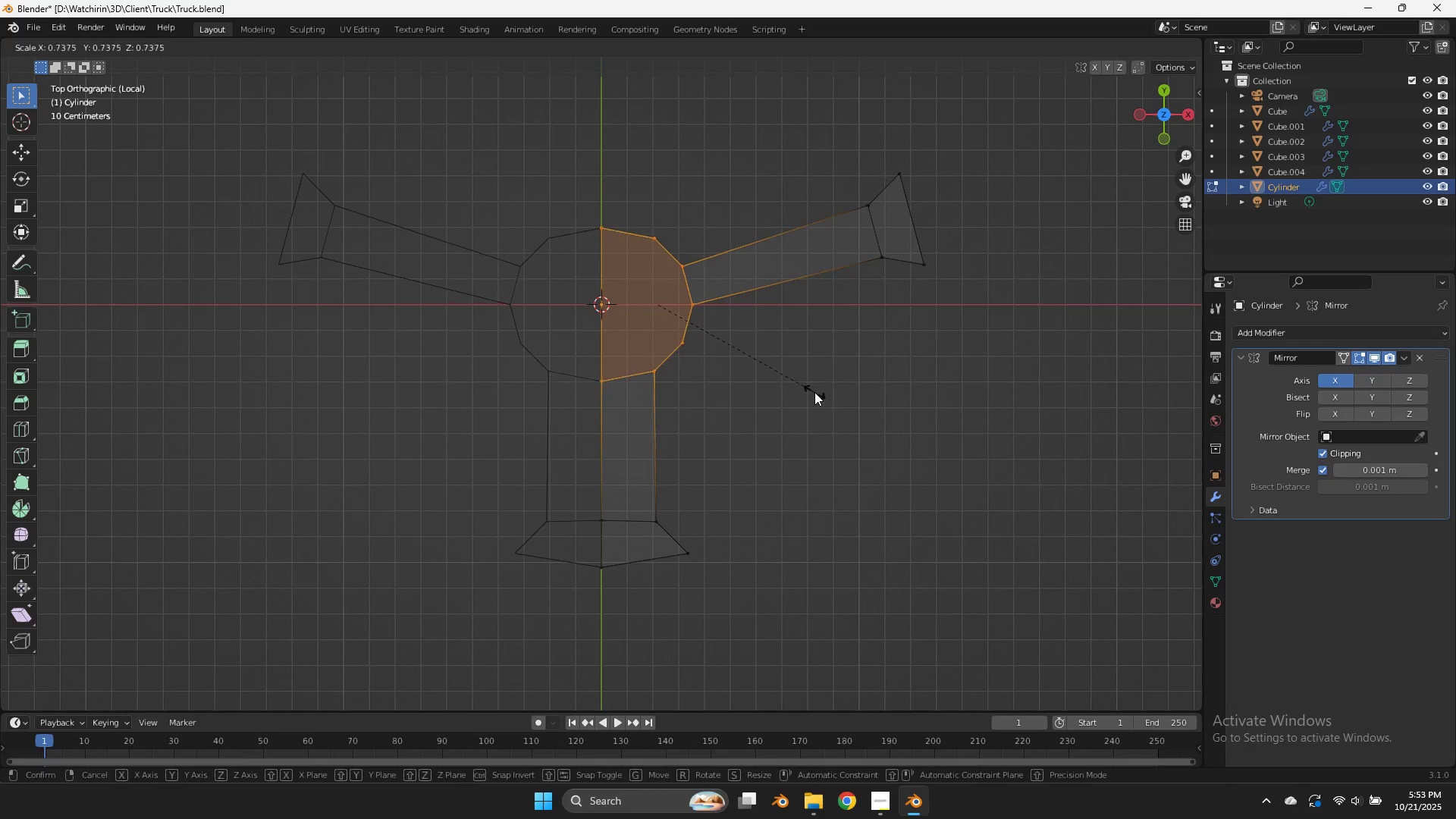 
left_click([814, 392])
 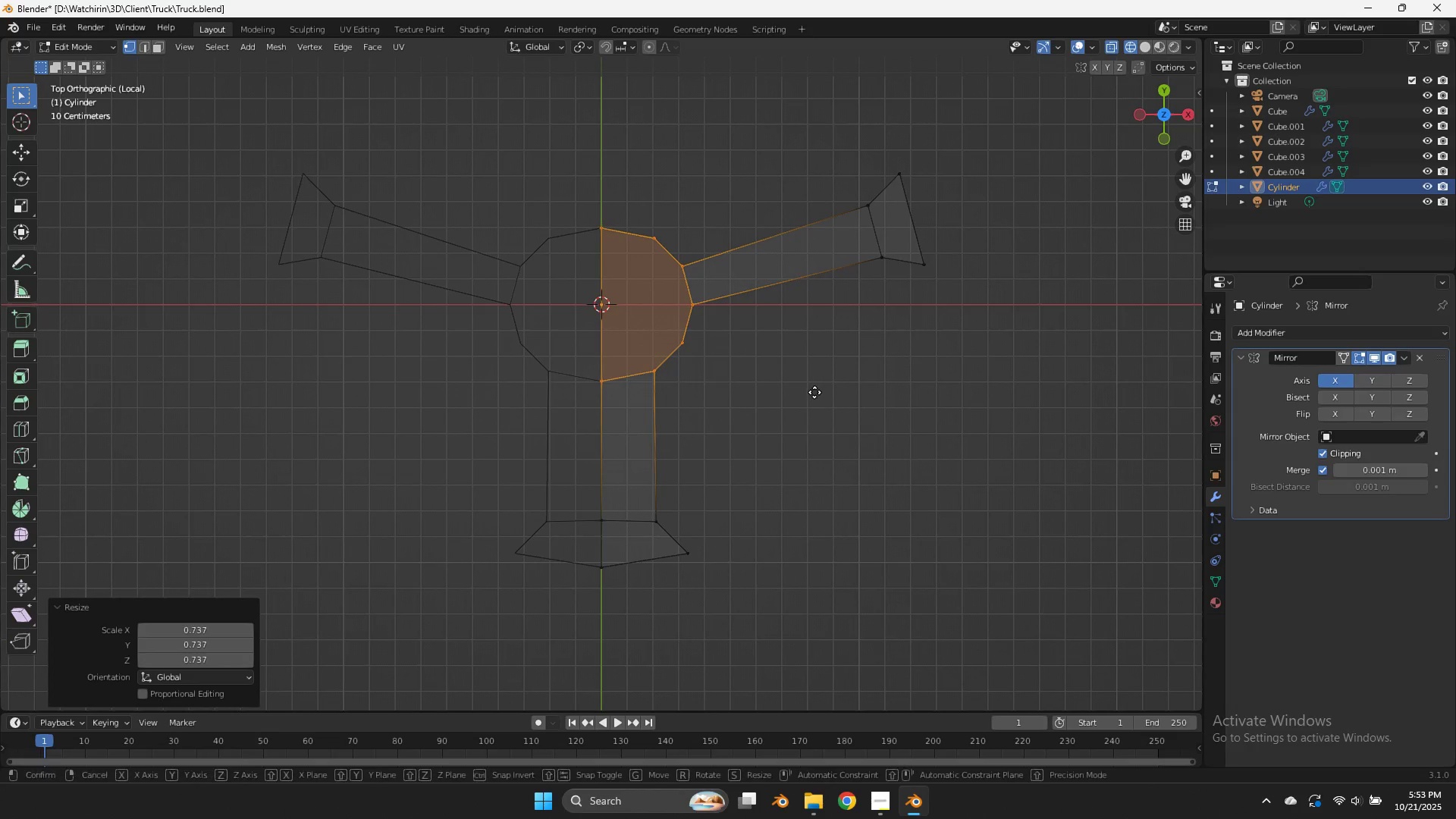 
type(gx)
 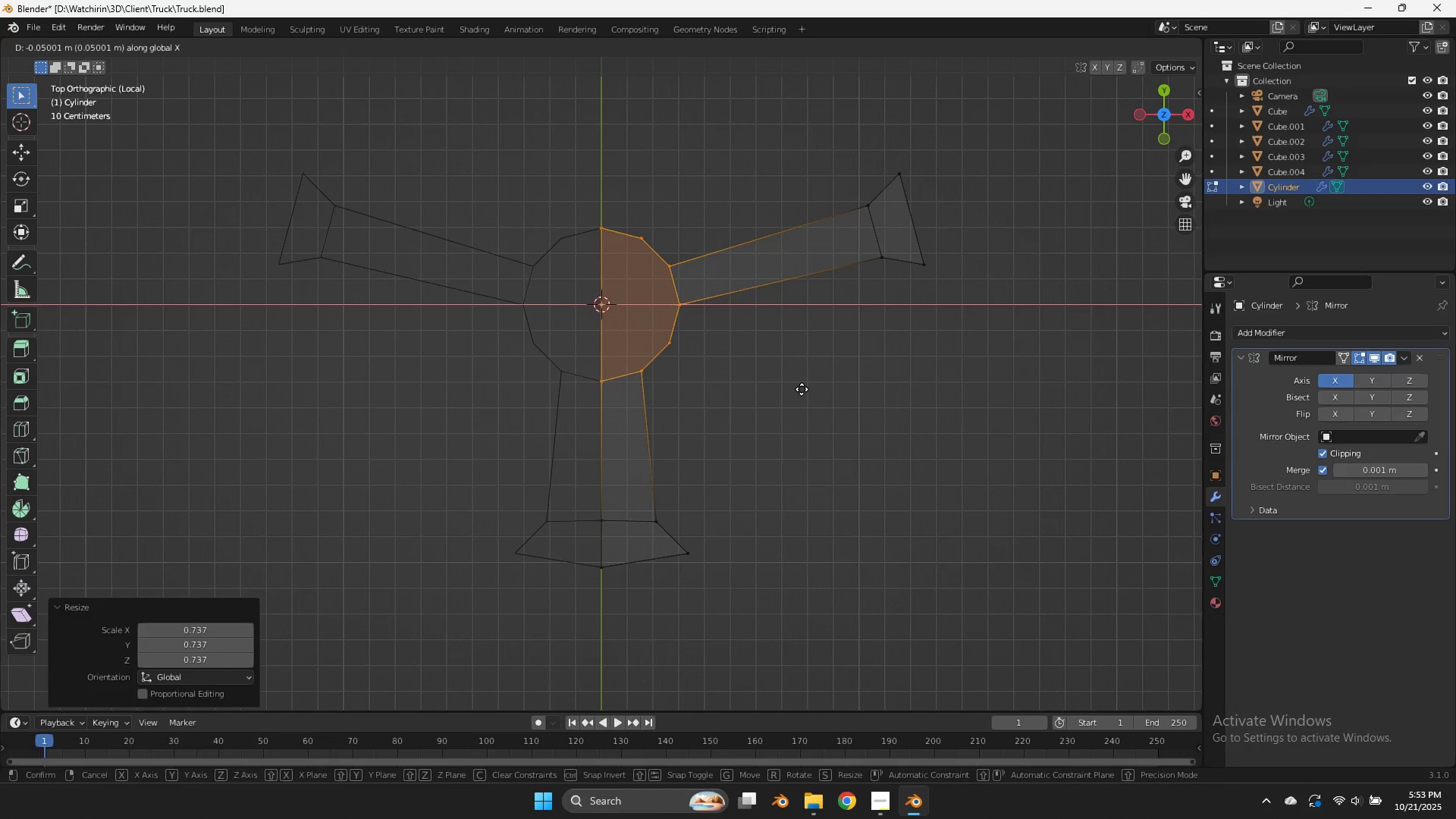 
left_click([802, 389])
 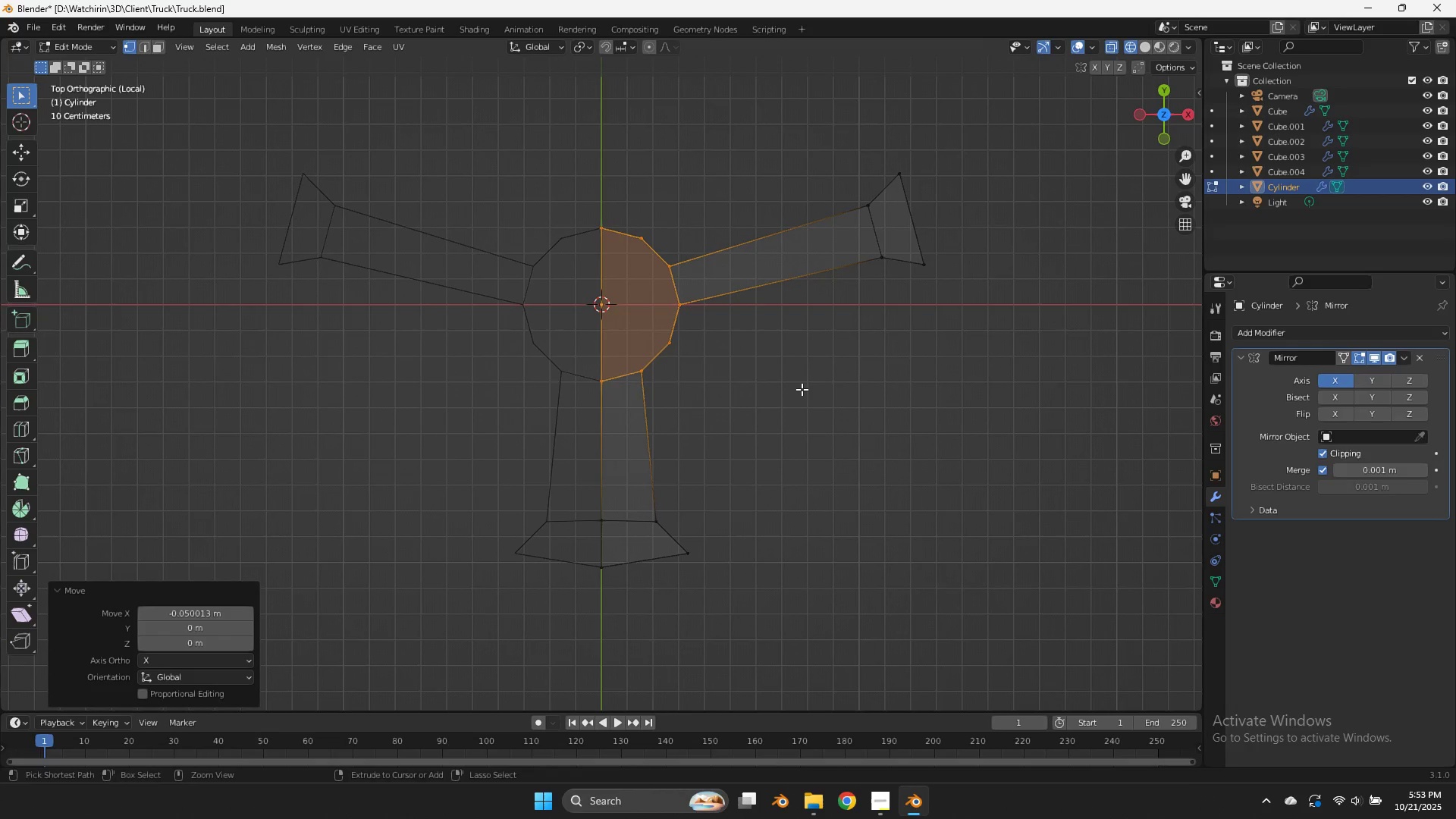 
key(Control+S)
 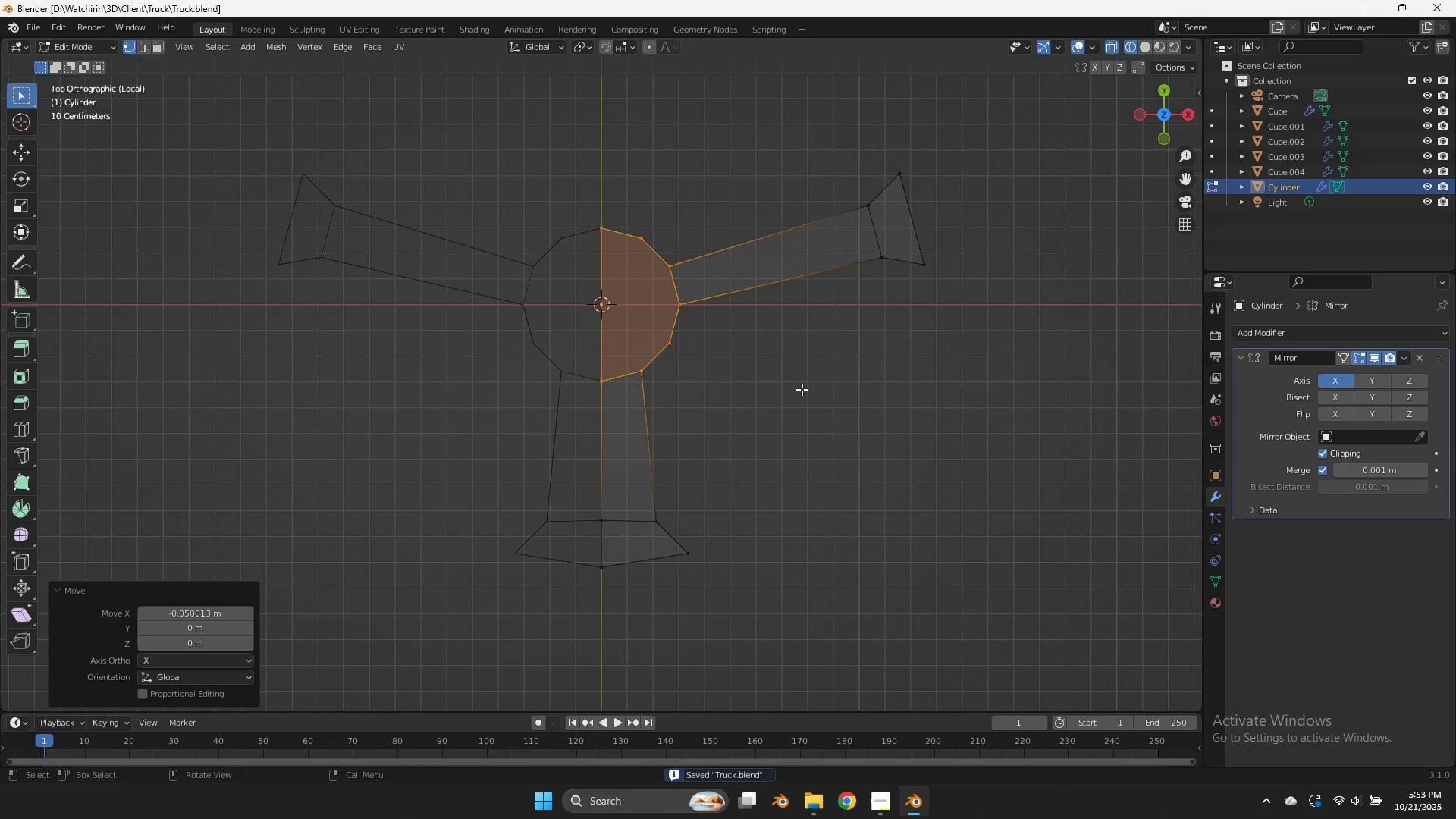 
scroll: coordinate [802, 389], scroll_direction: down, amount: 3.0
 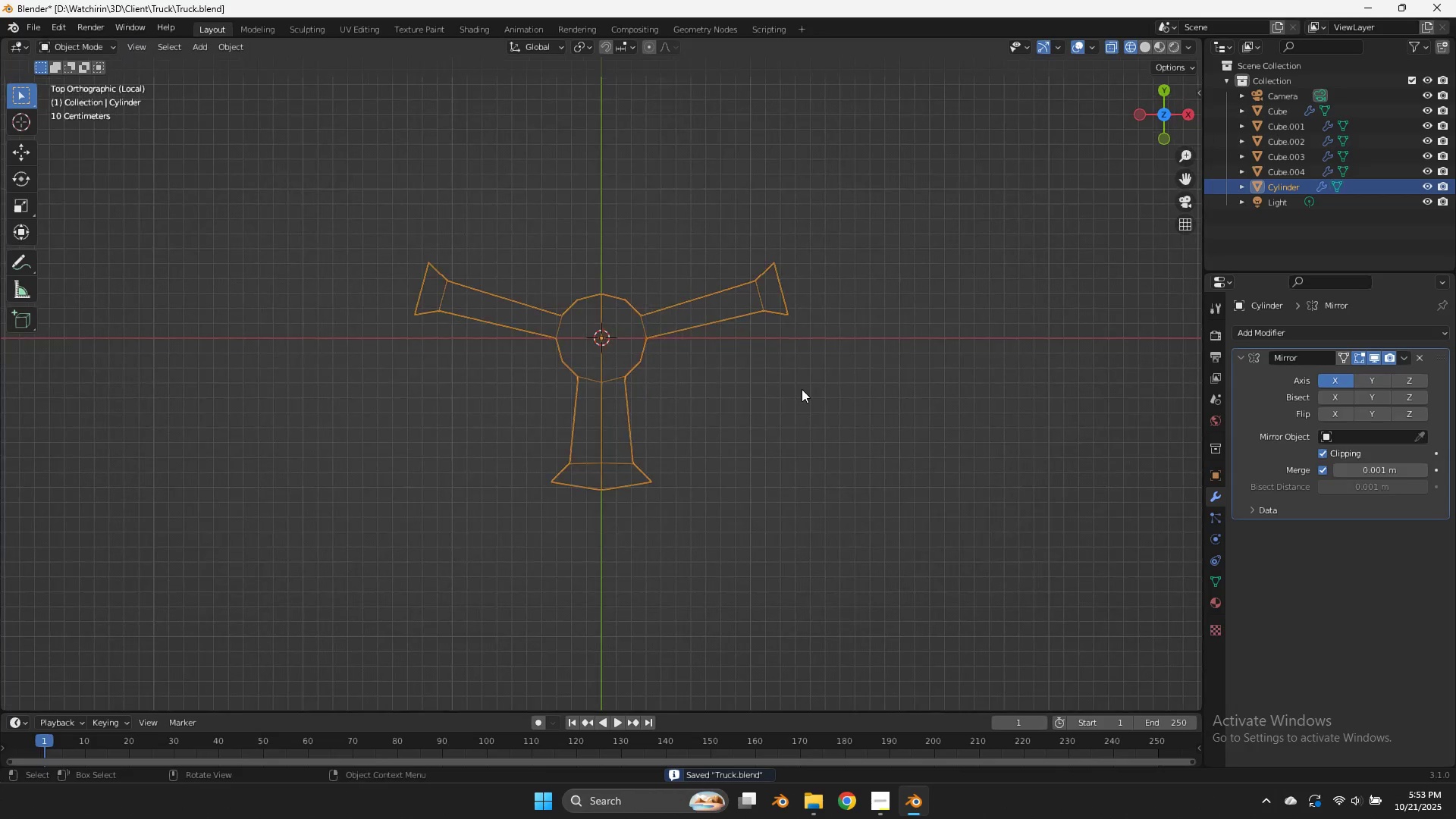 
key(Tab)
 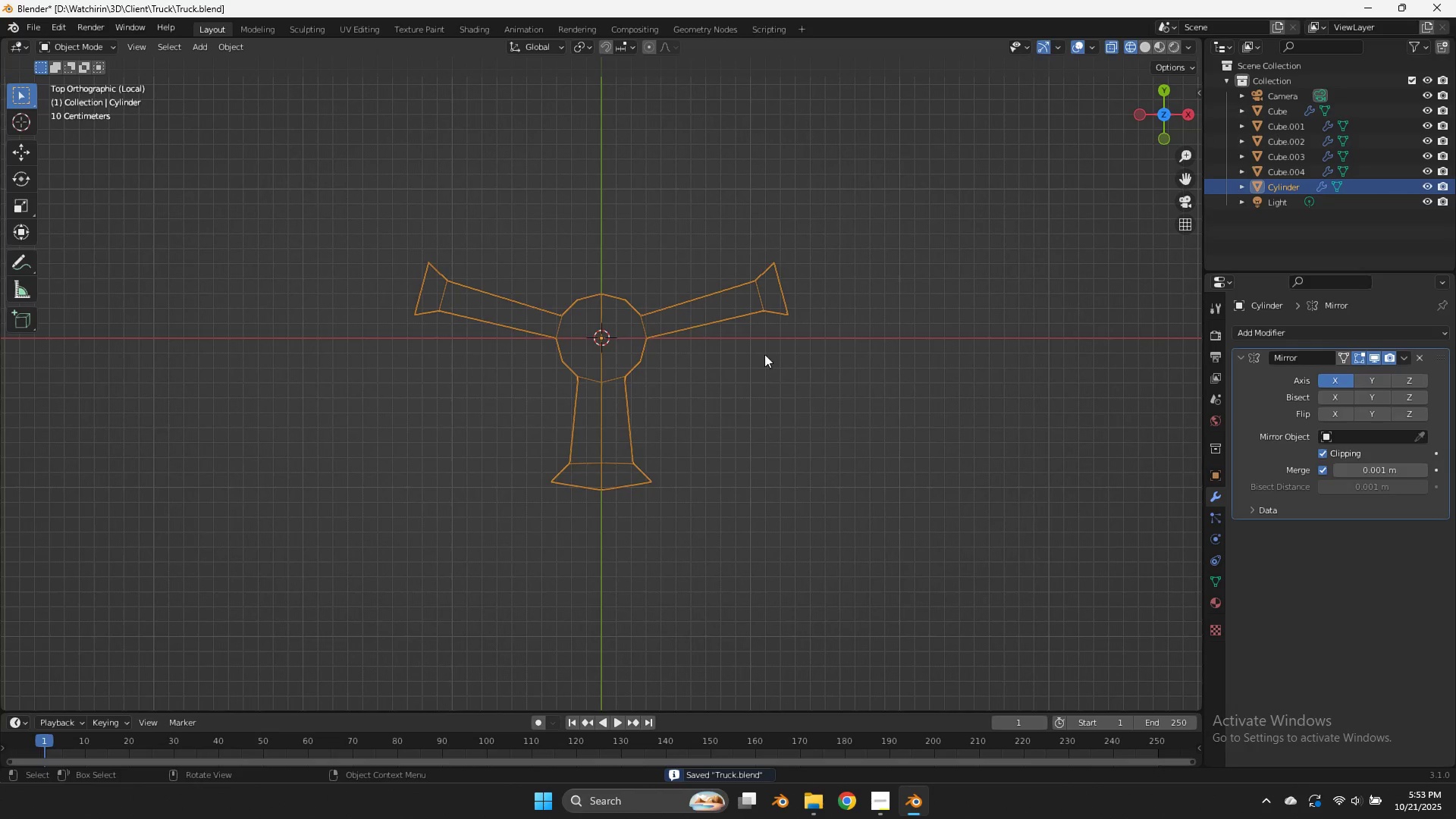 
scroll: coordinate [753, 339], scroll_direction: up, amount: 6.0
 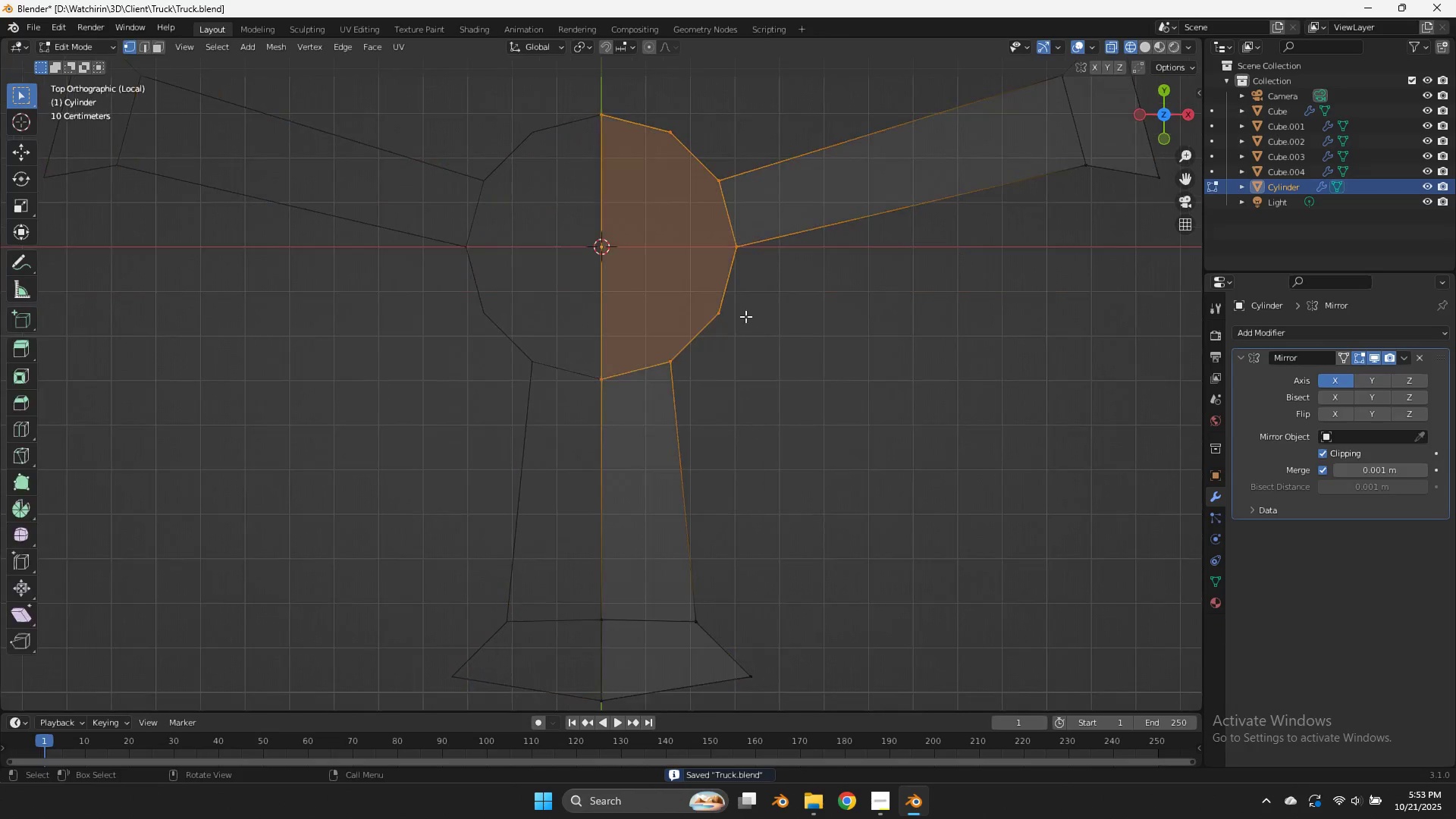 
key(Tab)
 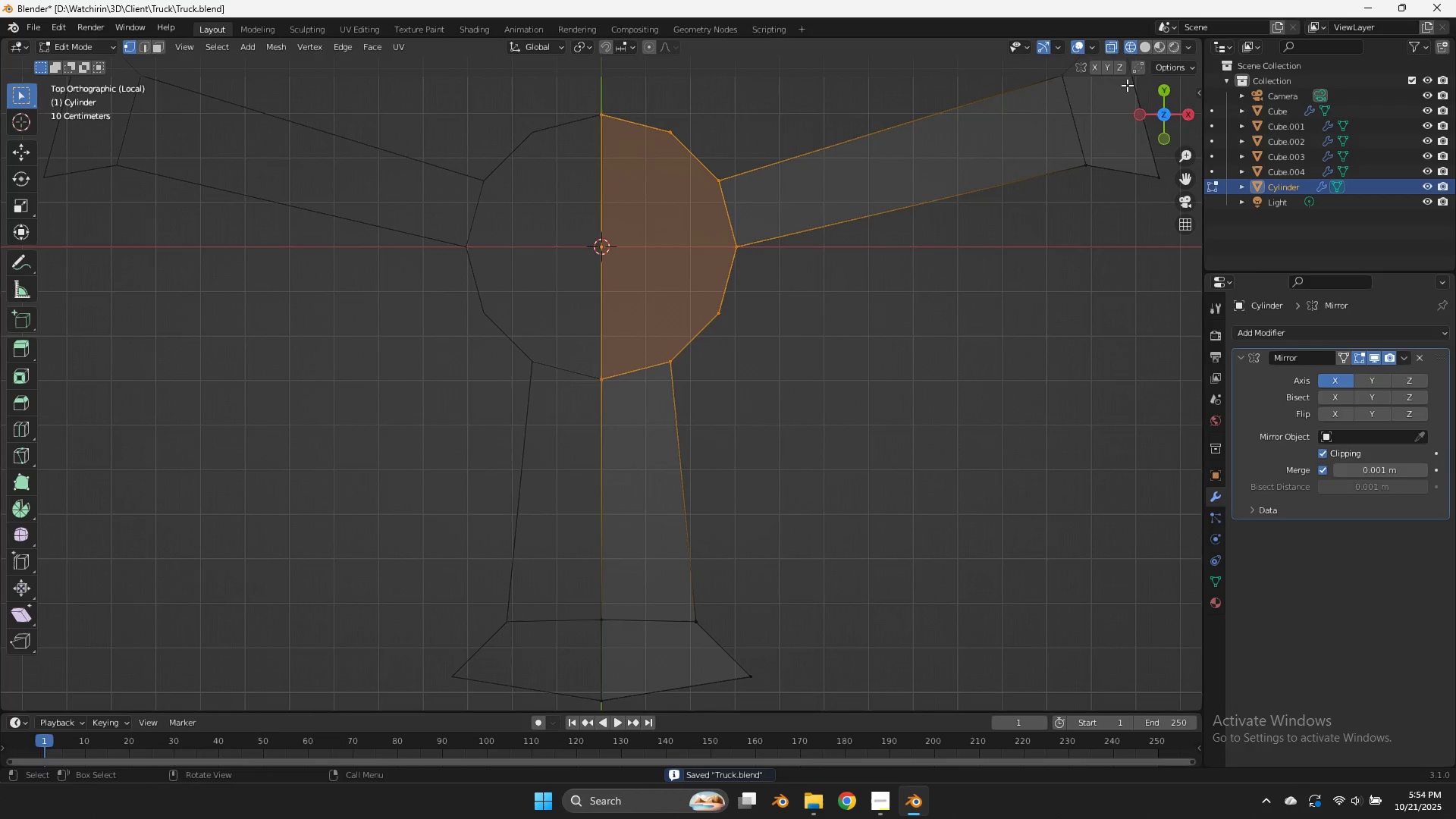 
left_click_drag(start_coordinate=[1153, 107], to_coordinate=[1043, 59])
 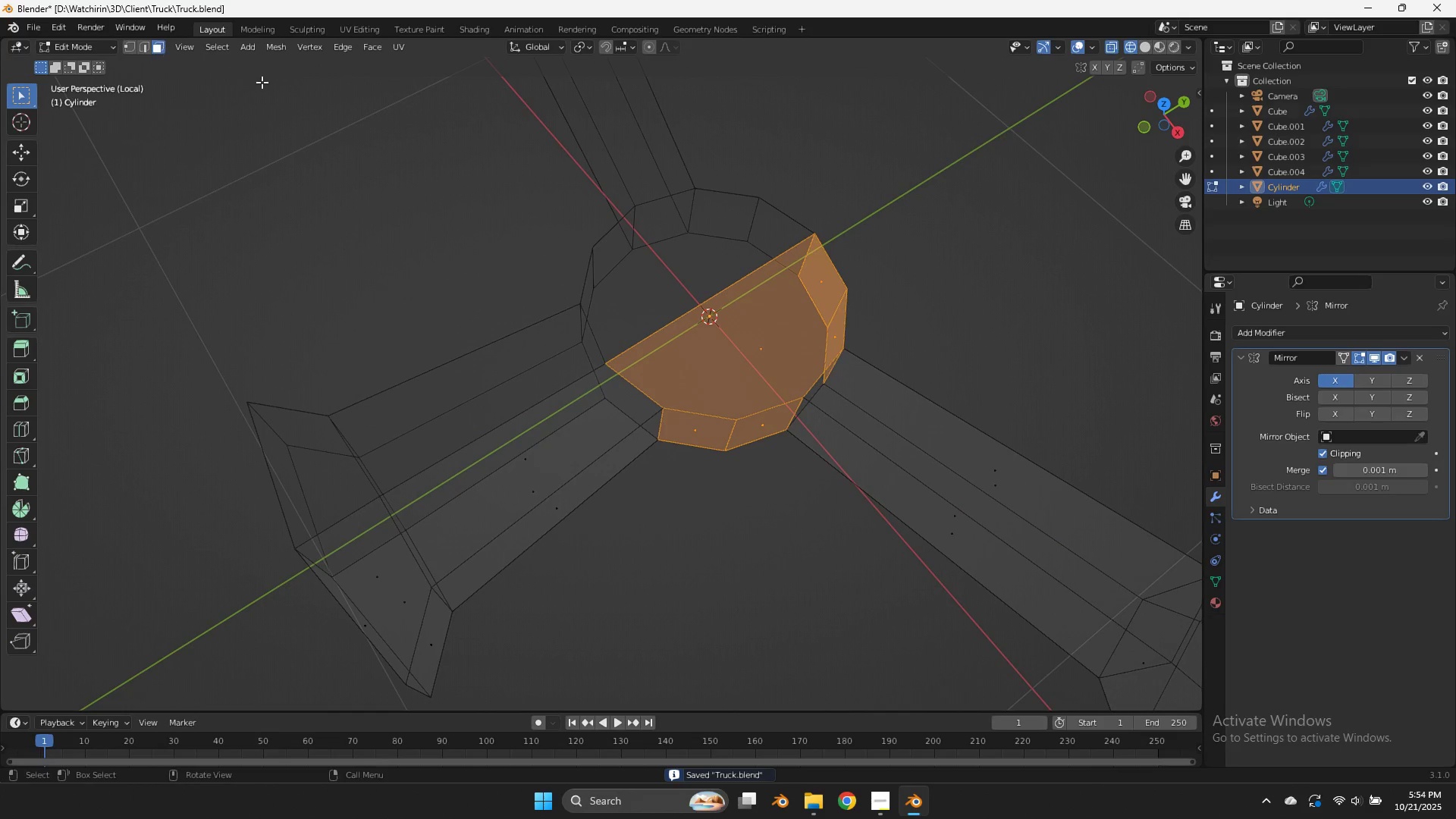 
double_click([742, 326])
 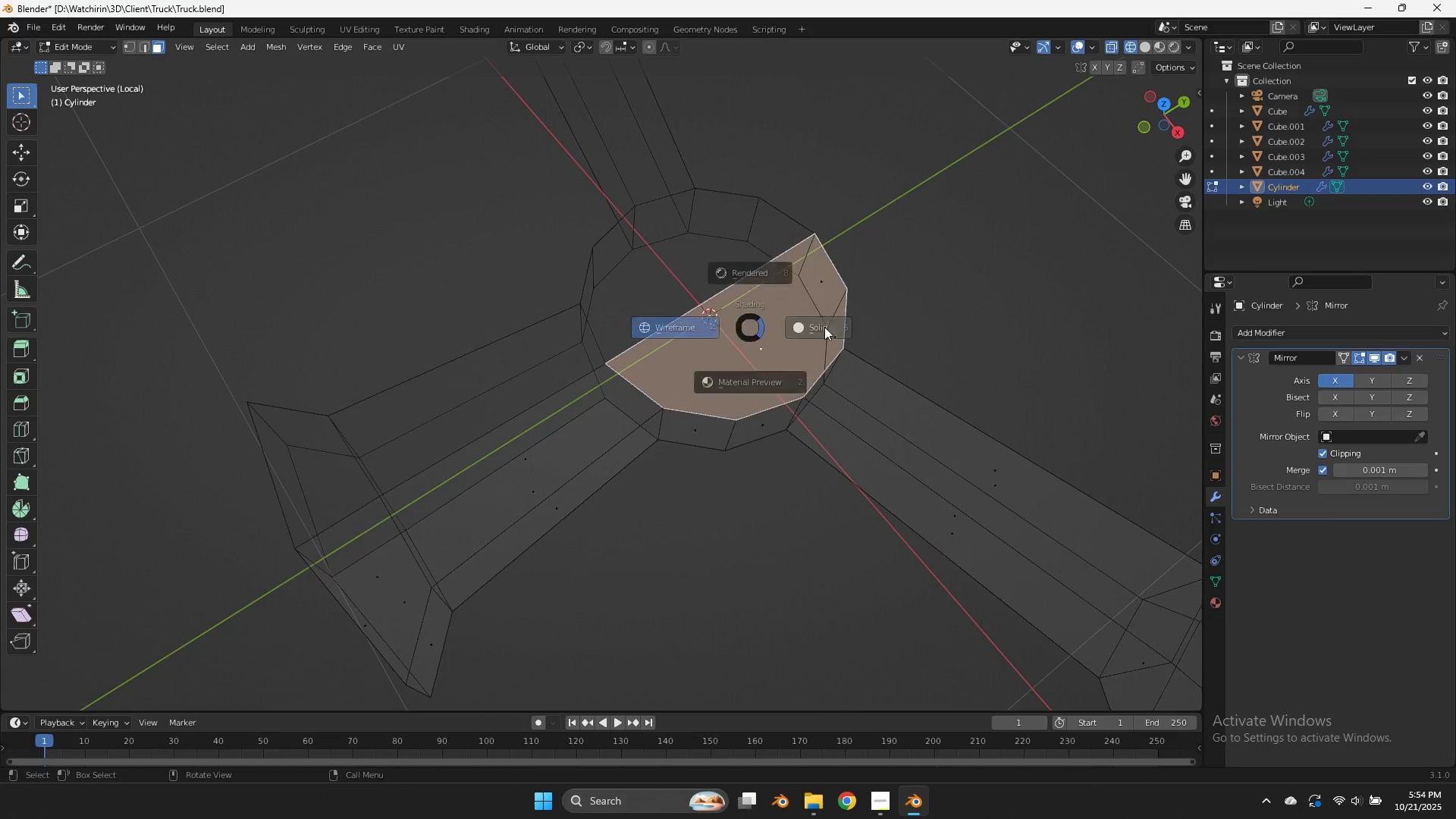 
type(ze)
 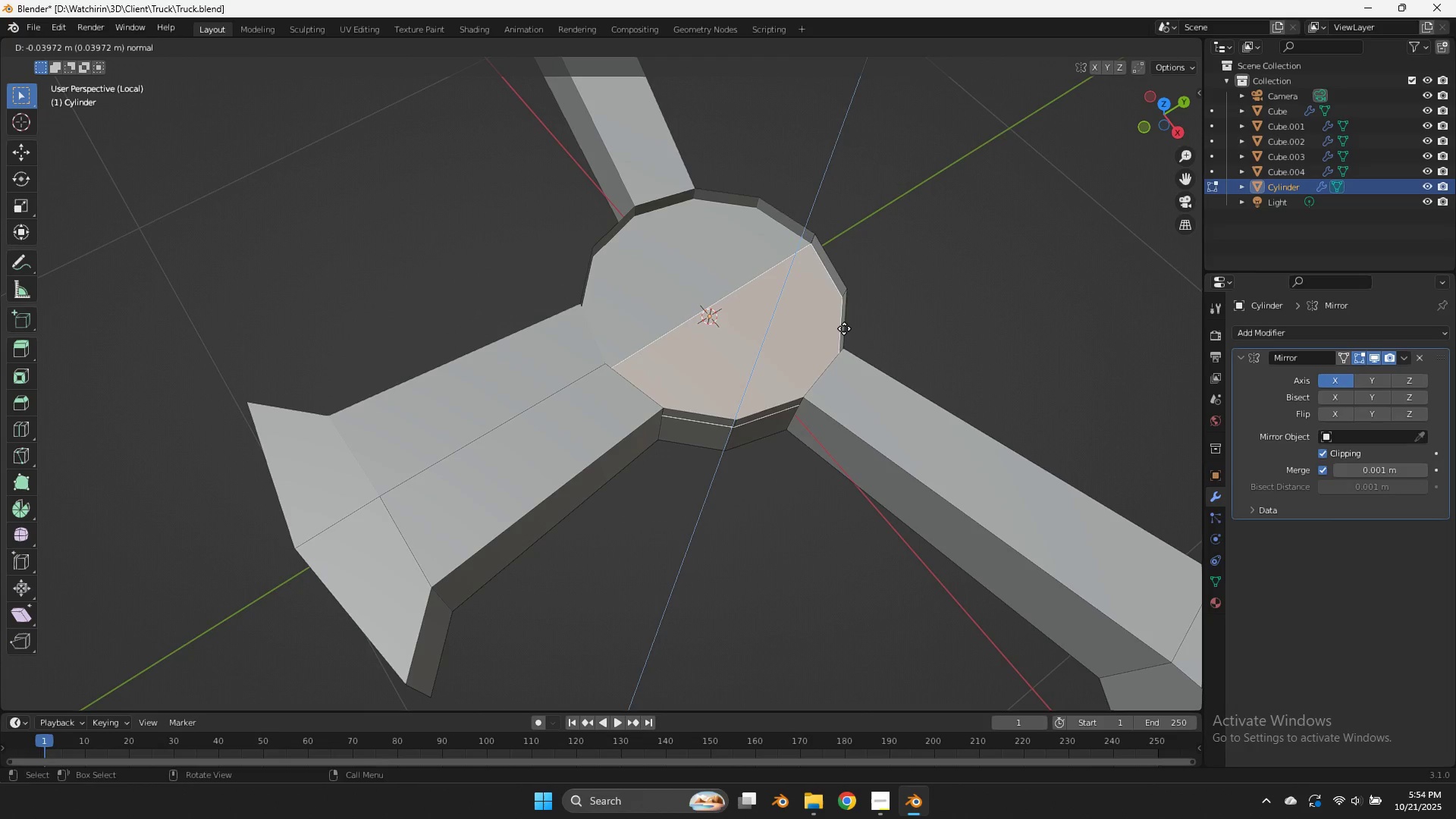 
right_click([844, 329])
 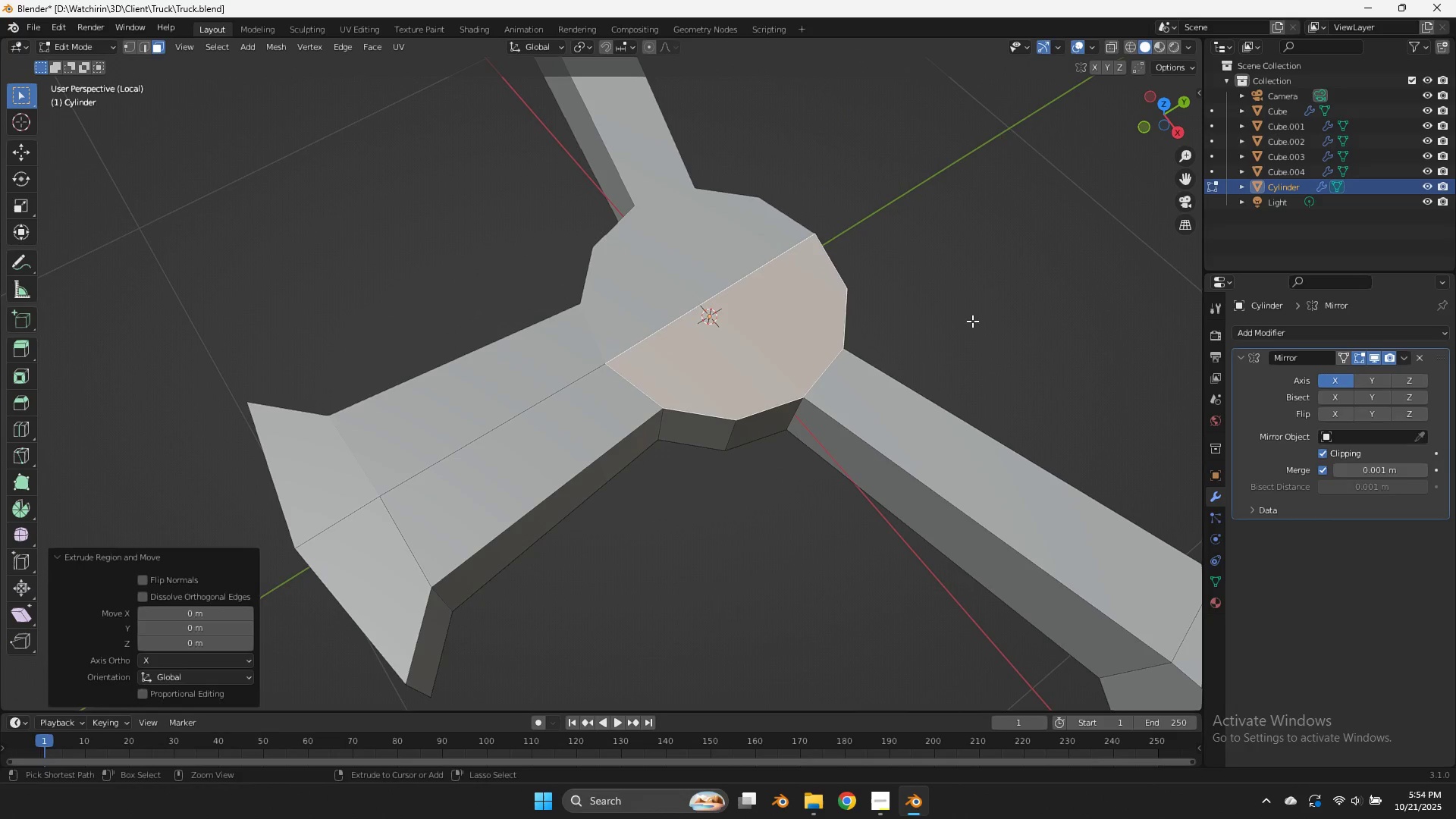 
key(Control+ControlLeft)
 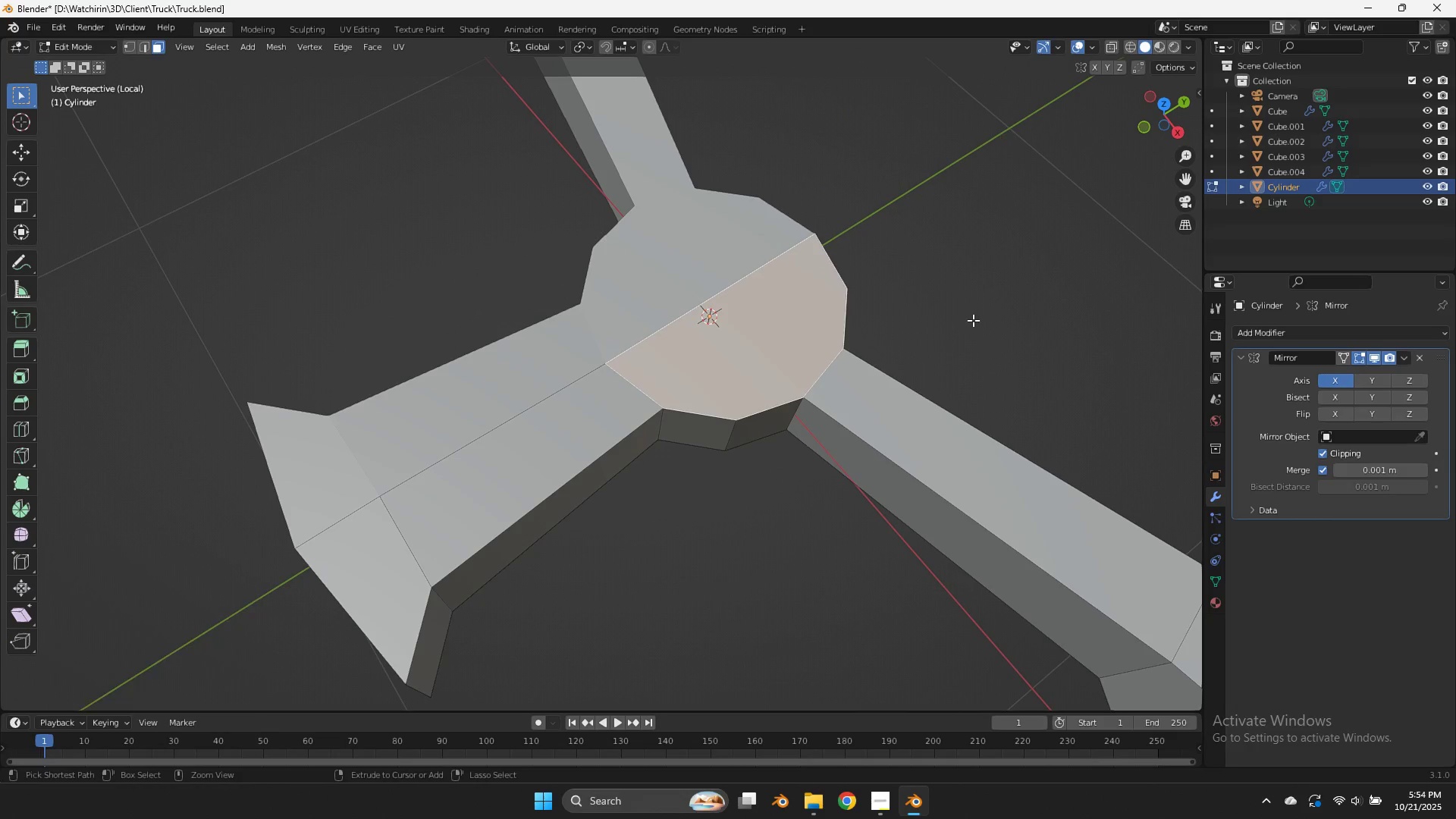 
key(Control+Z)
 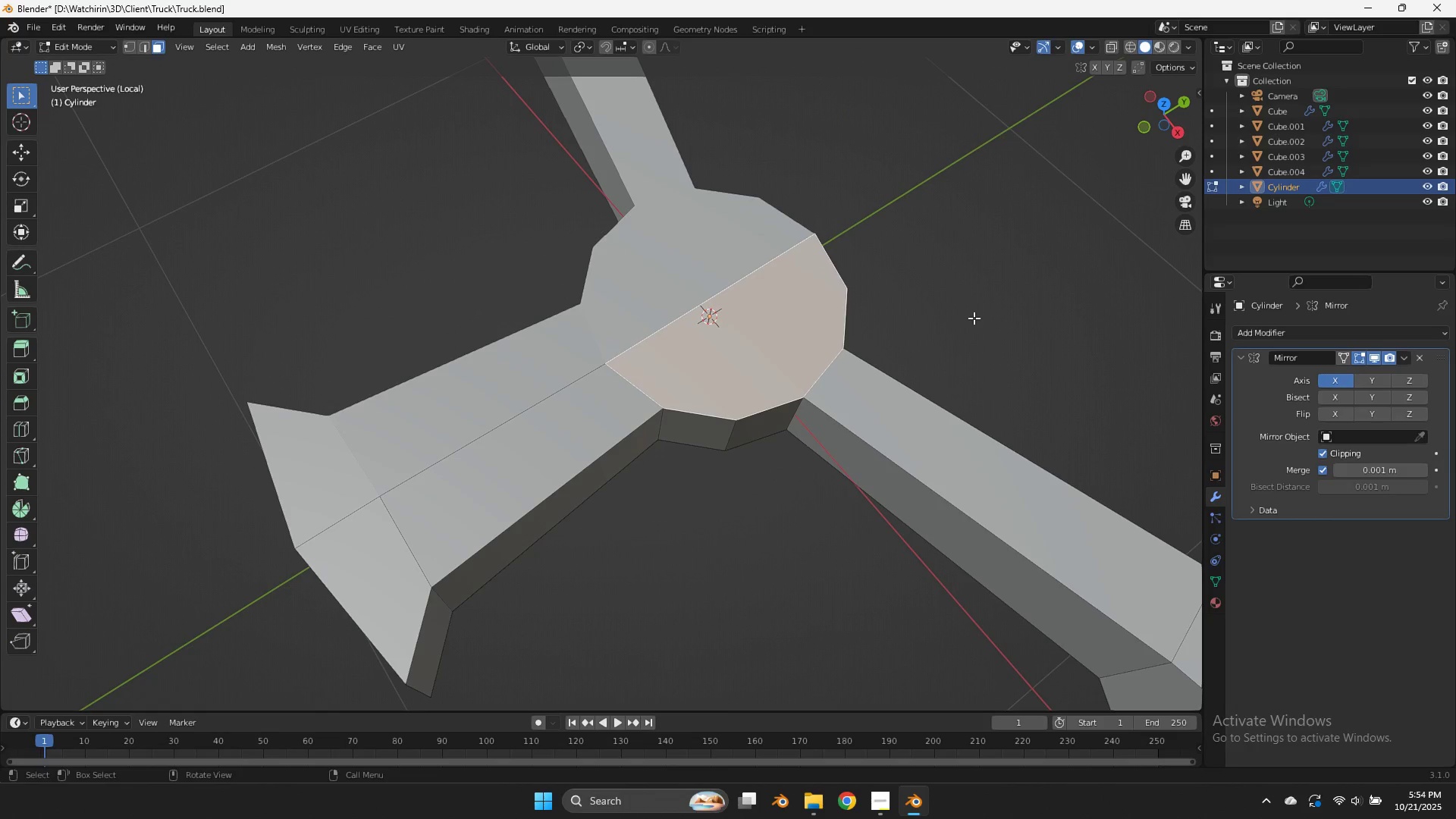 
key(I)
 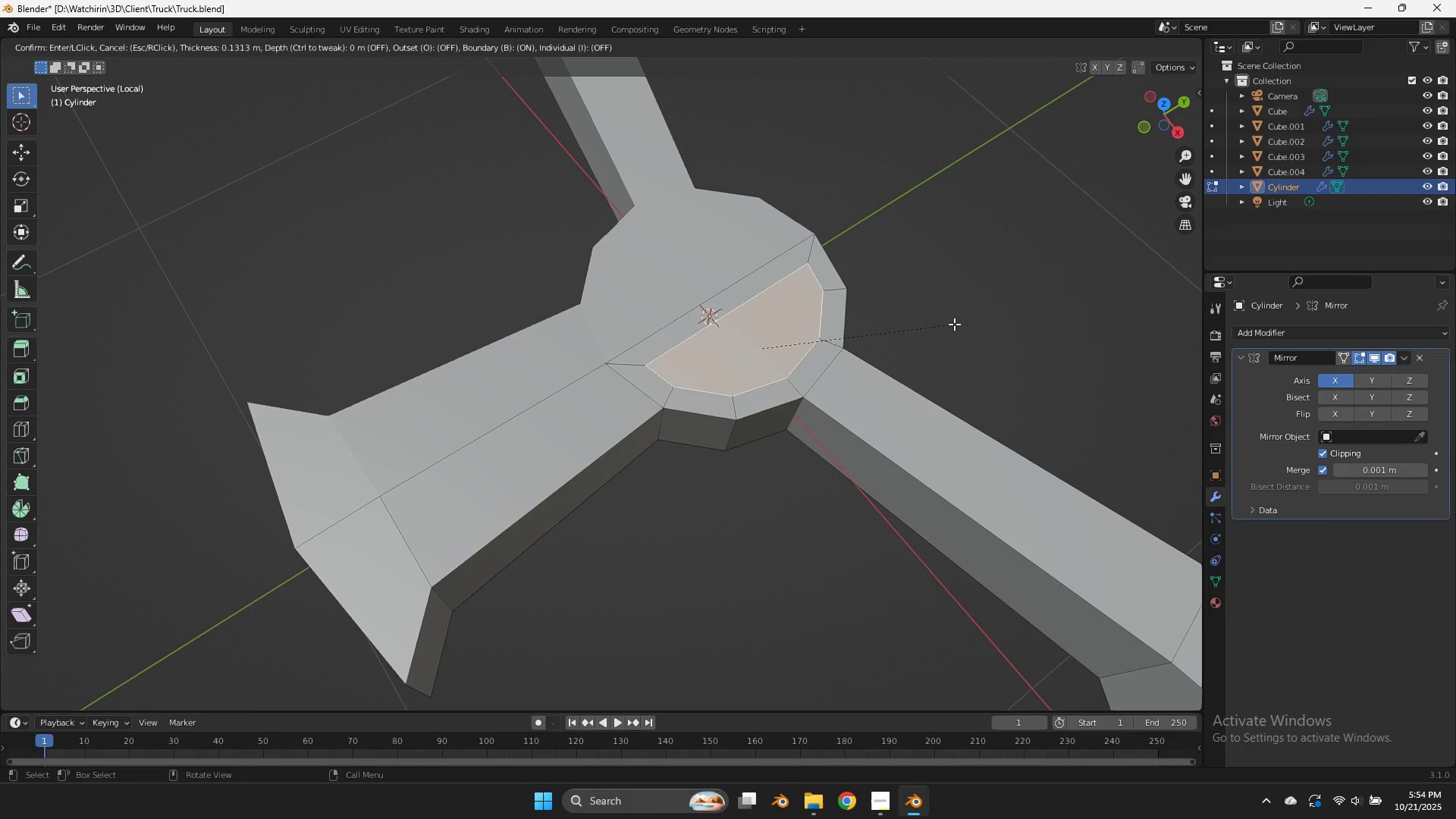 
left_click([955, 324])
 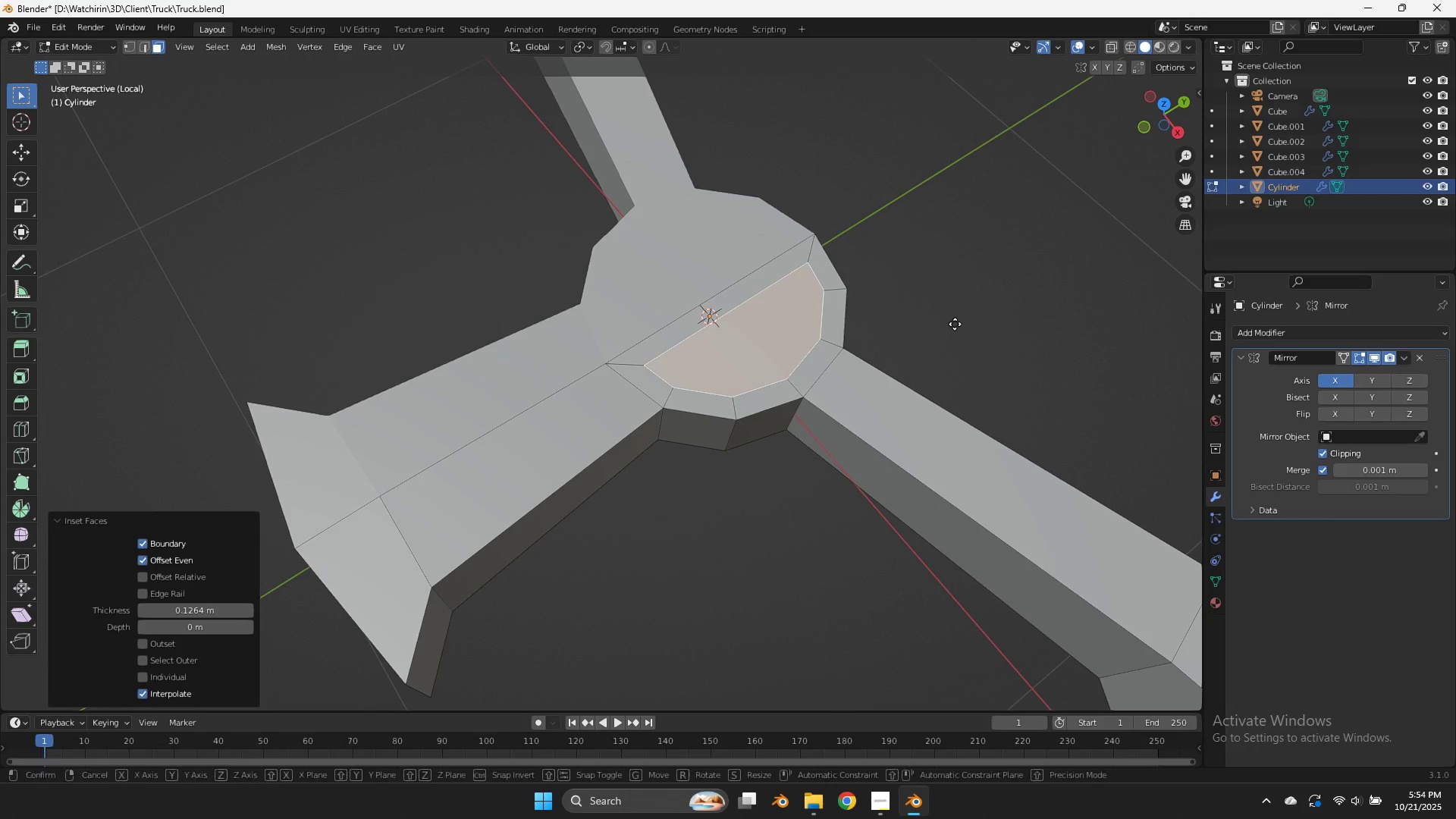 
type(gx)
 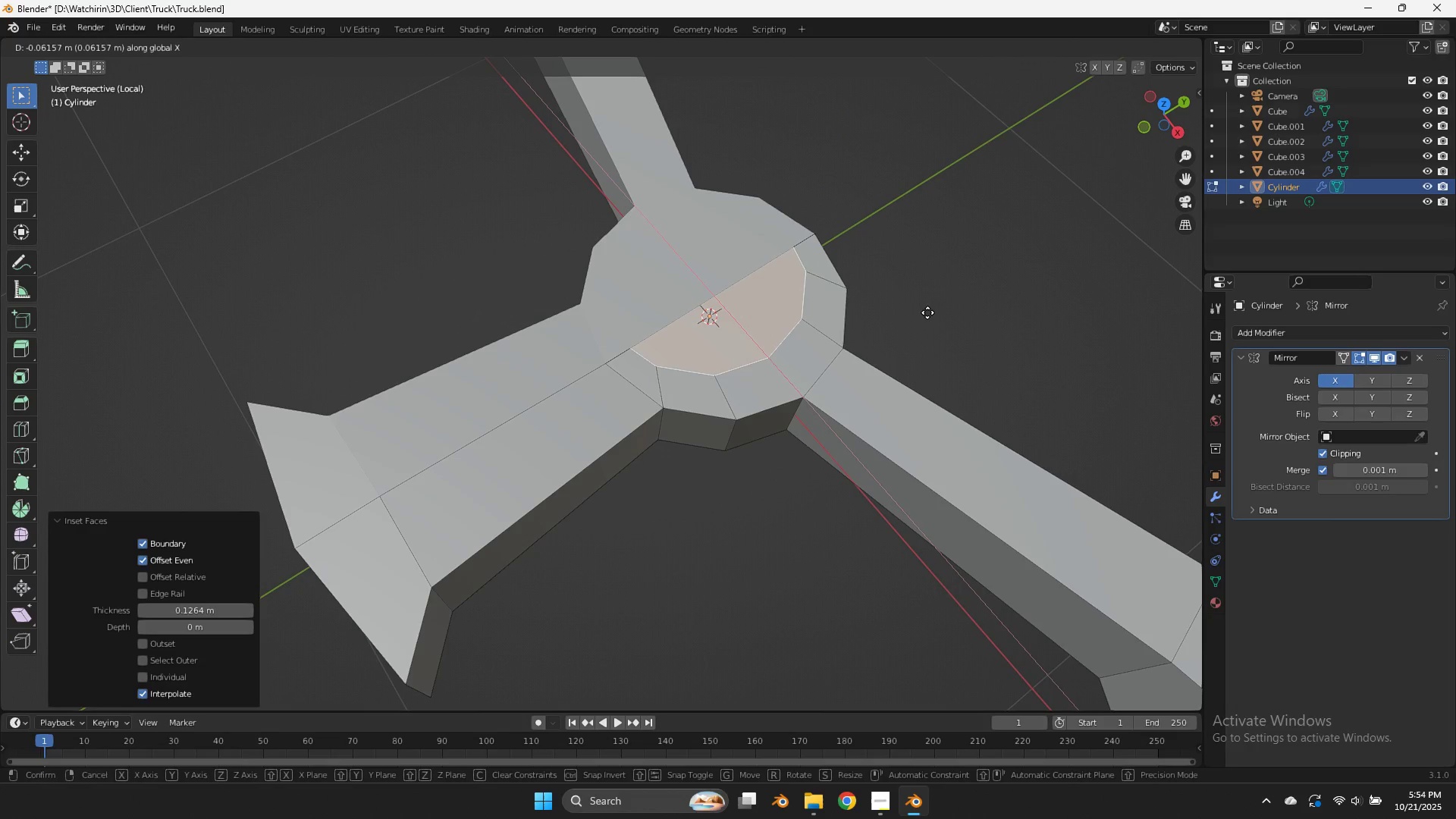 
left_click([928, 313])
 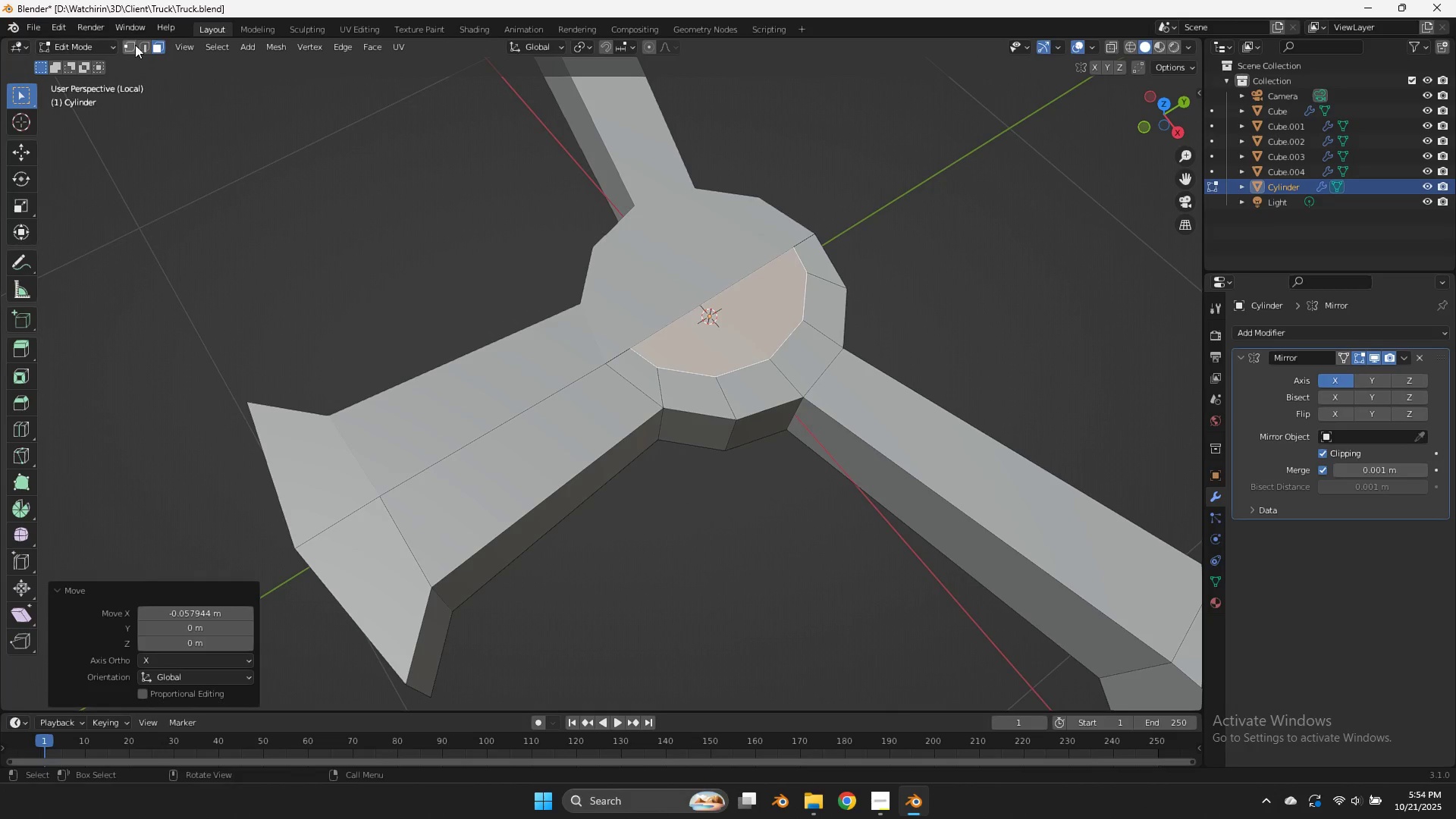 
left_click([136, 45])
 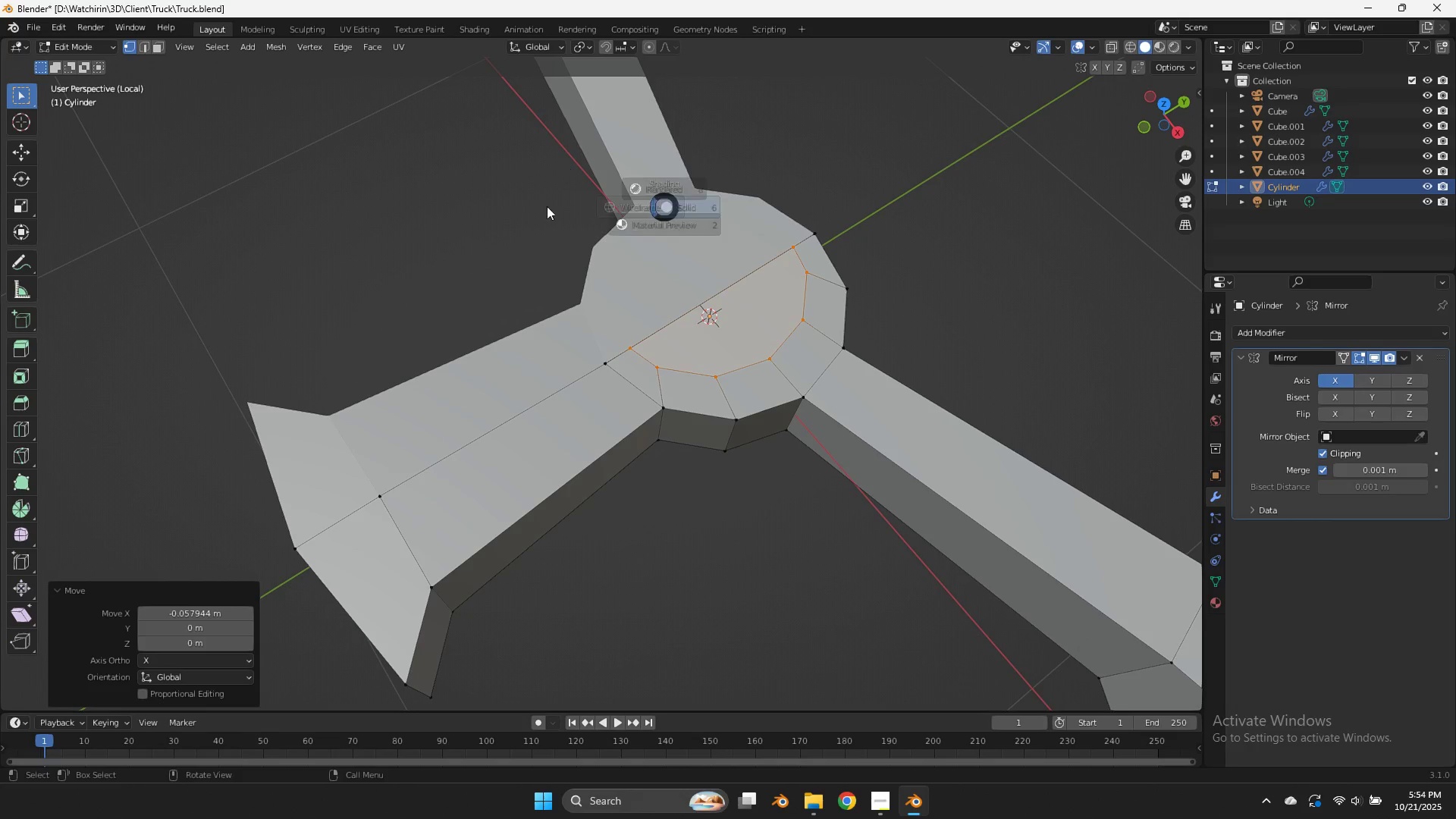 
key(Z)
 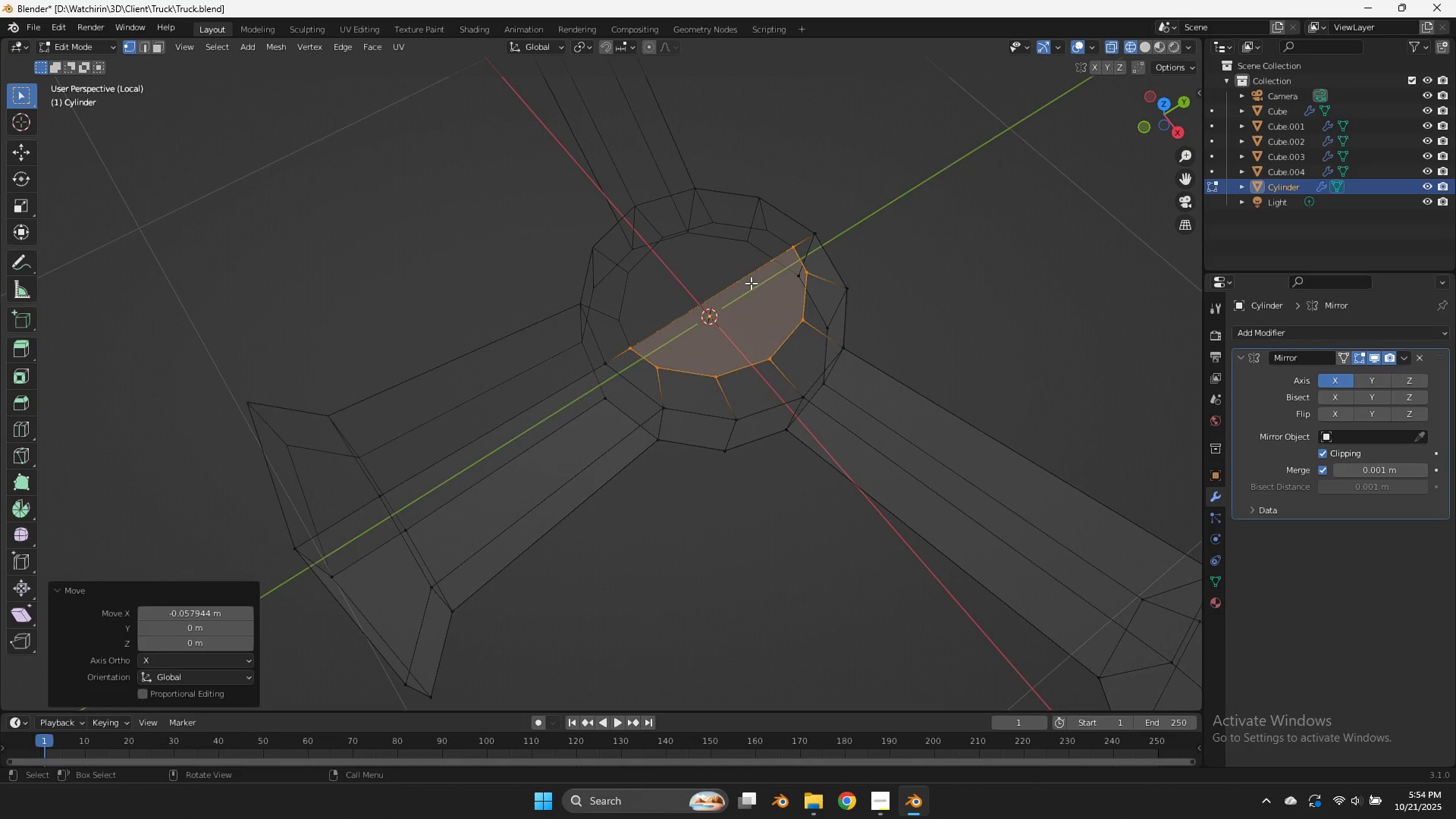 
left_click_drag(start_coordinate=[749, 283], to_coordinate=[656, 320])
 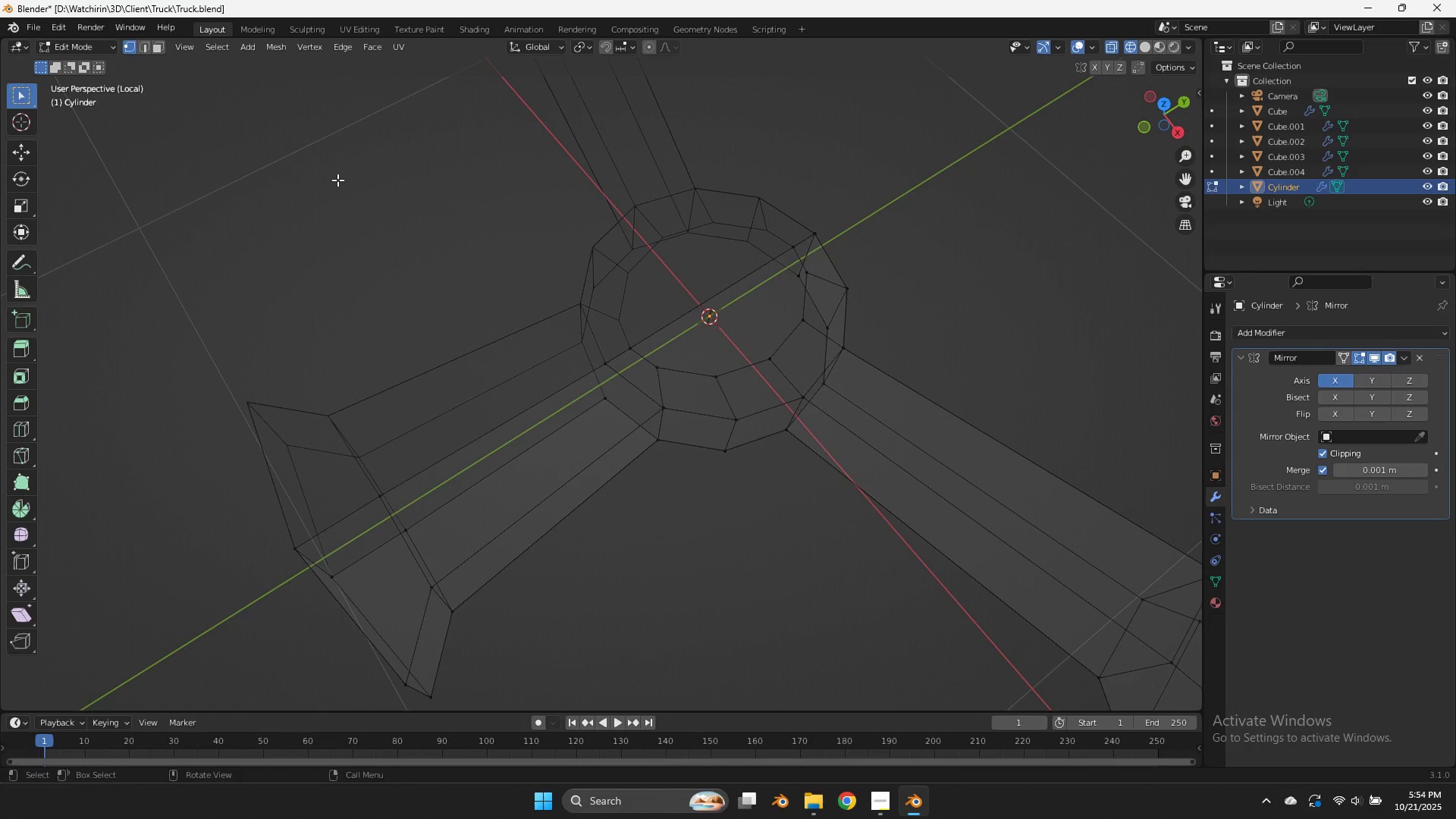 
hold_key(key=AltLeft, duration=1.79)
left_click([711, 283])
 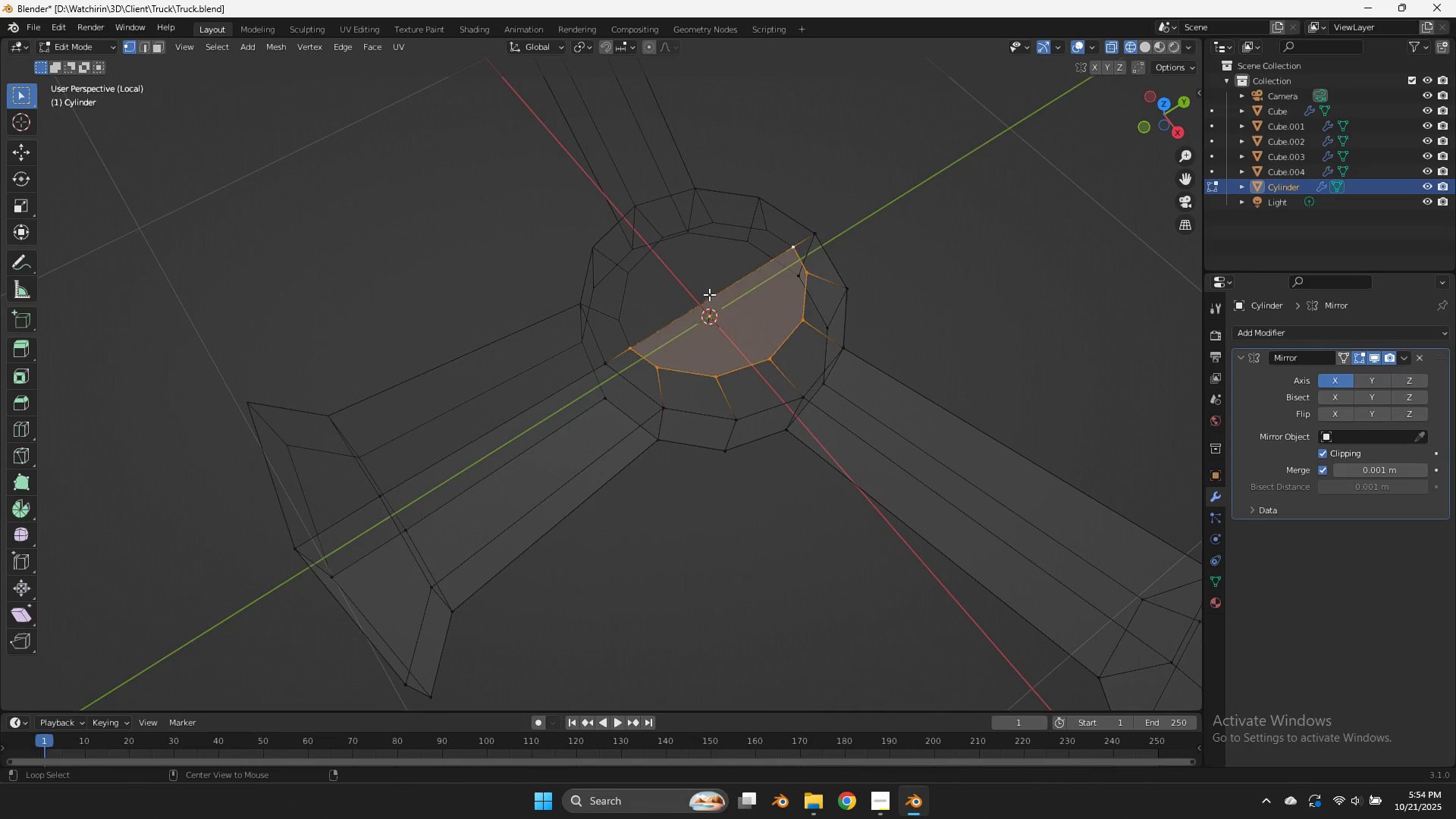 
left_click([709, 294])
 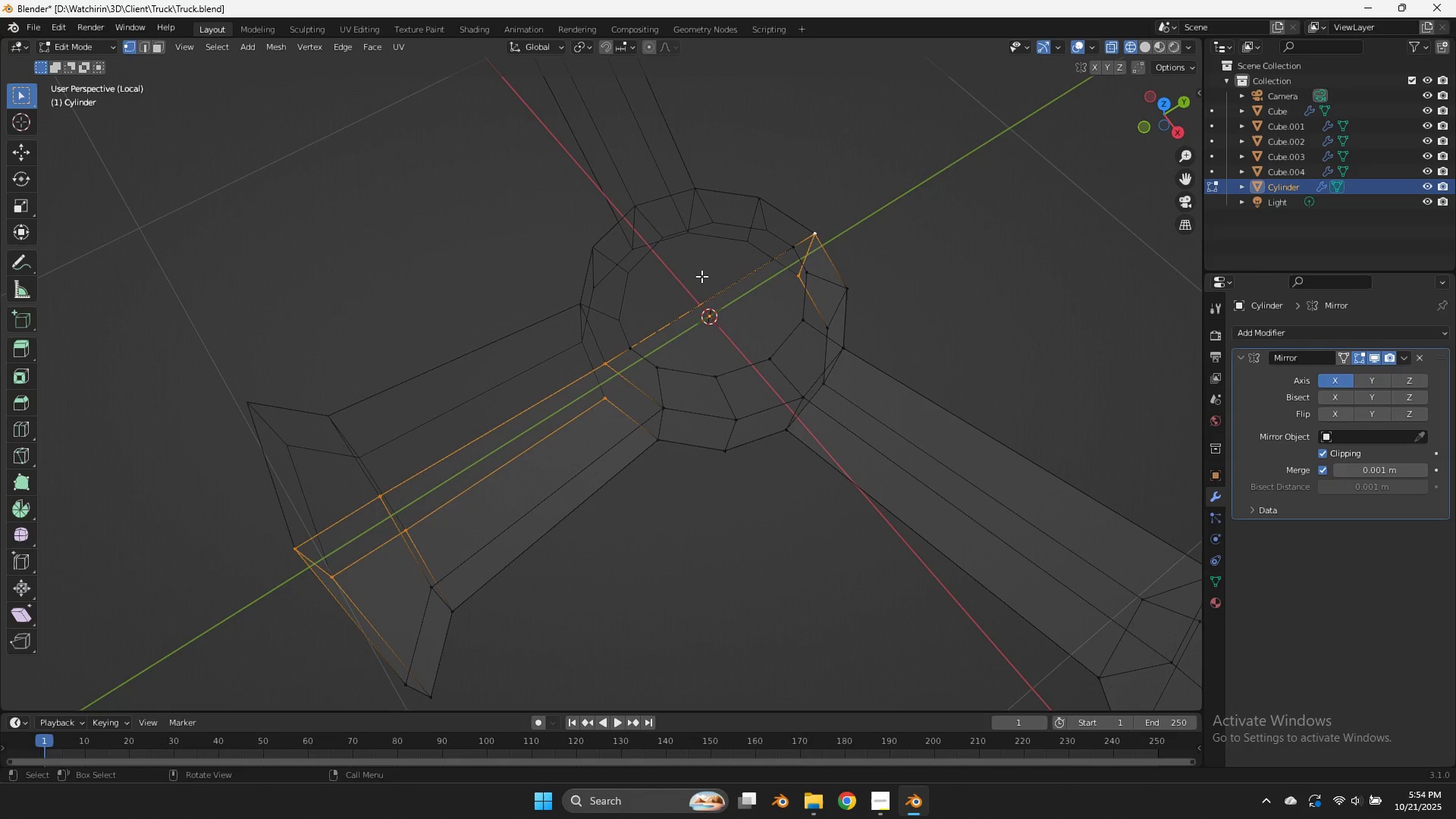 
left_click([598, 347])
 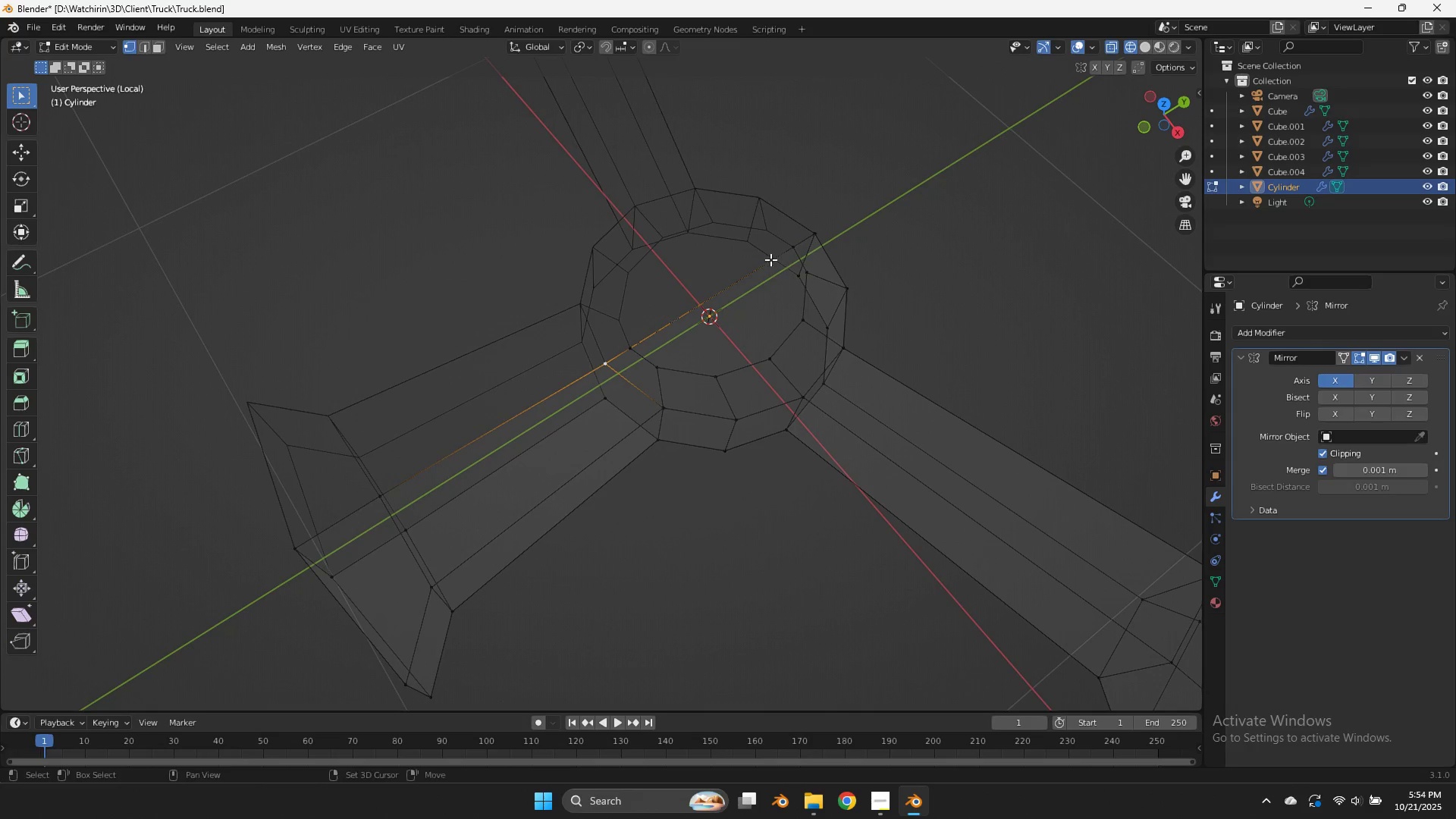 
hold_key(key=ShiftLeft, duration=0.52)
left_click([821, 232])
 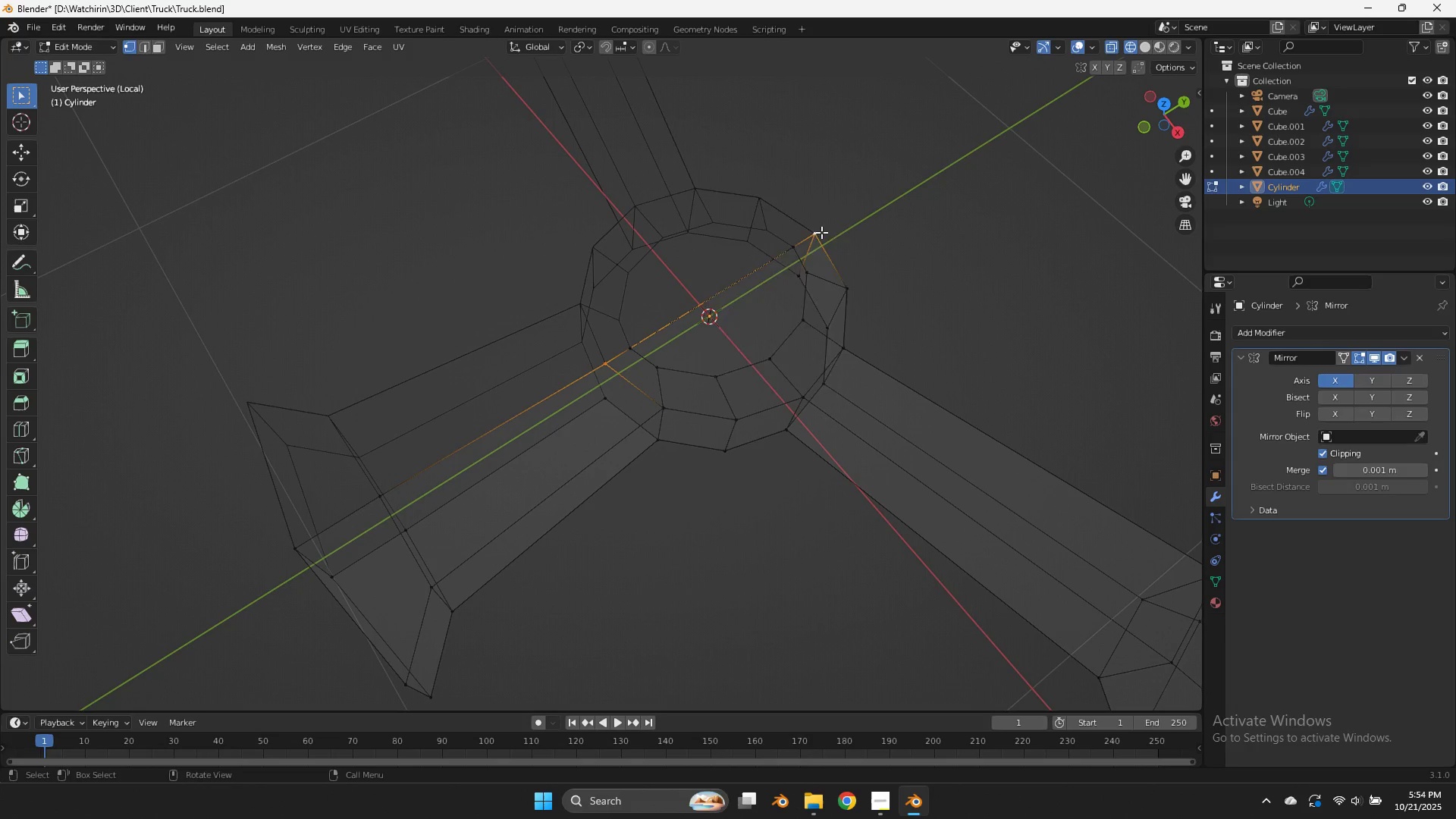 
key(X)
 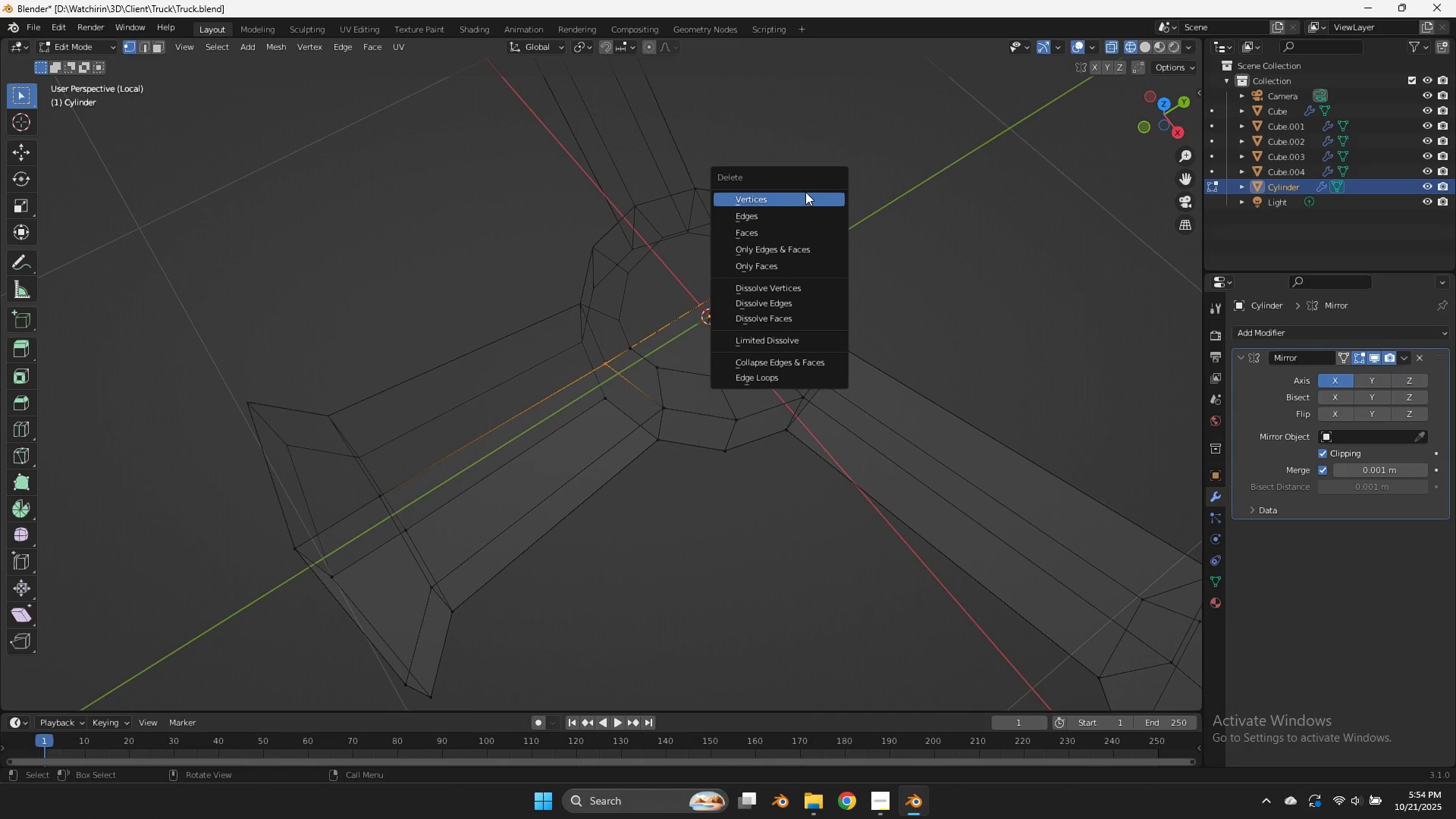 
left_click([805, 192])
 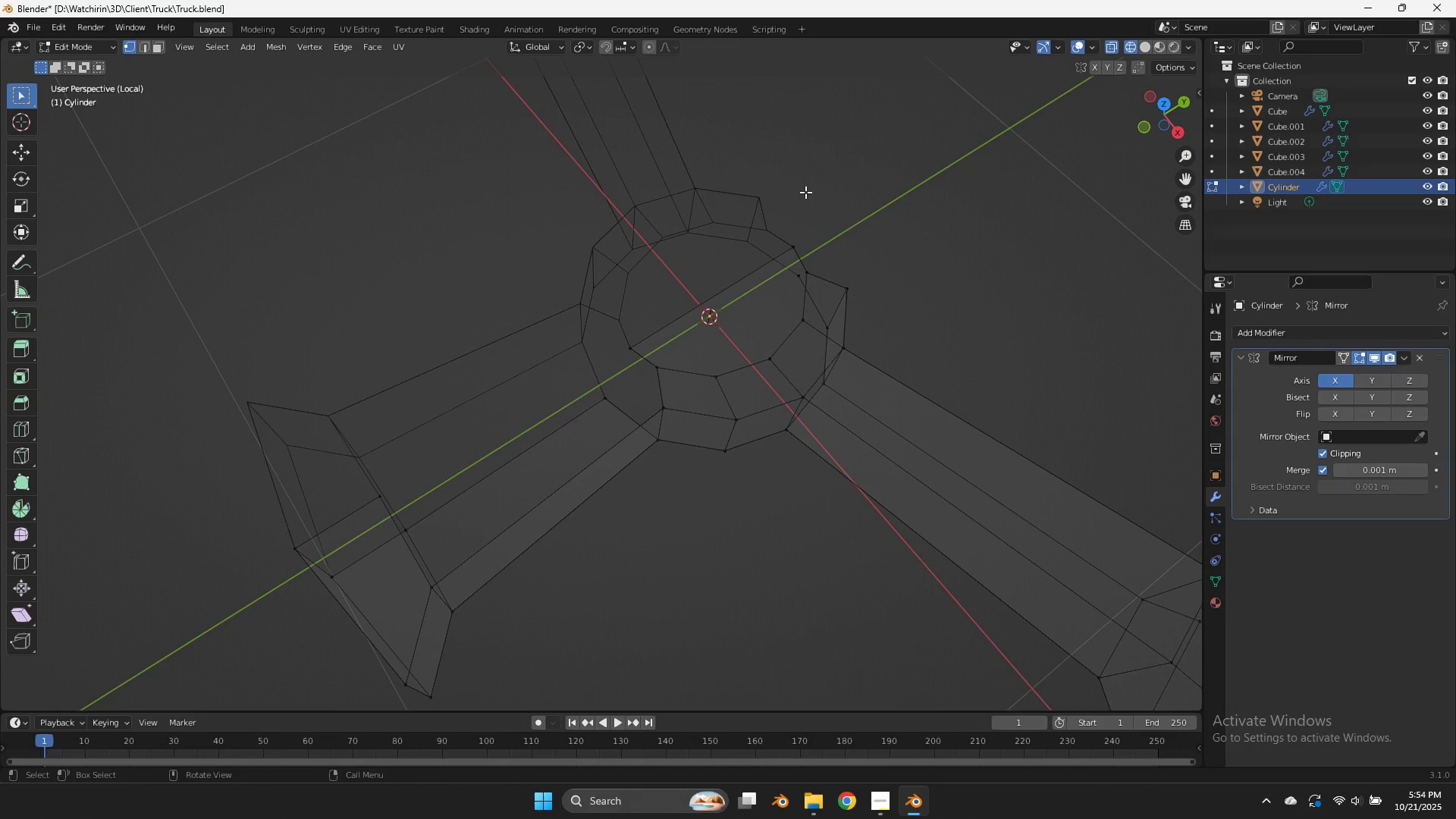 
key(Control+ControlLeft)
 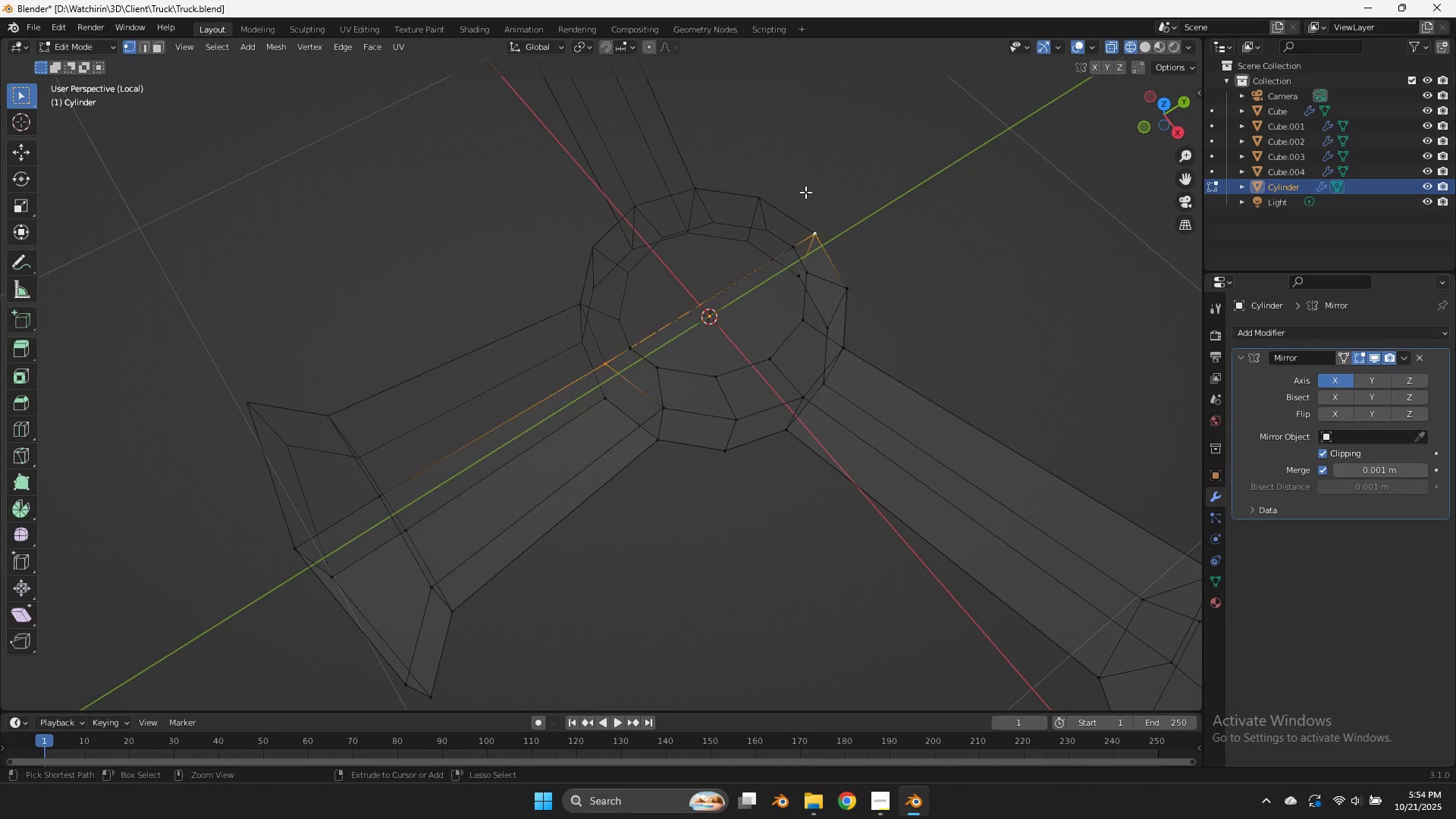 
key(Control+Z)
 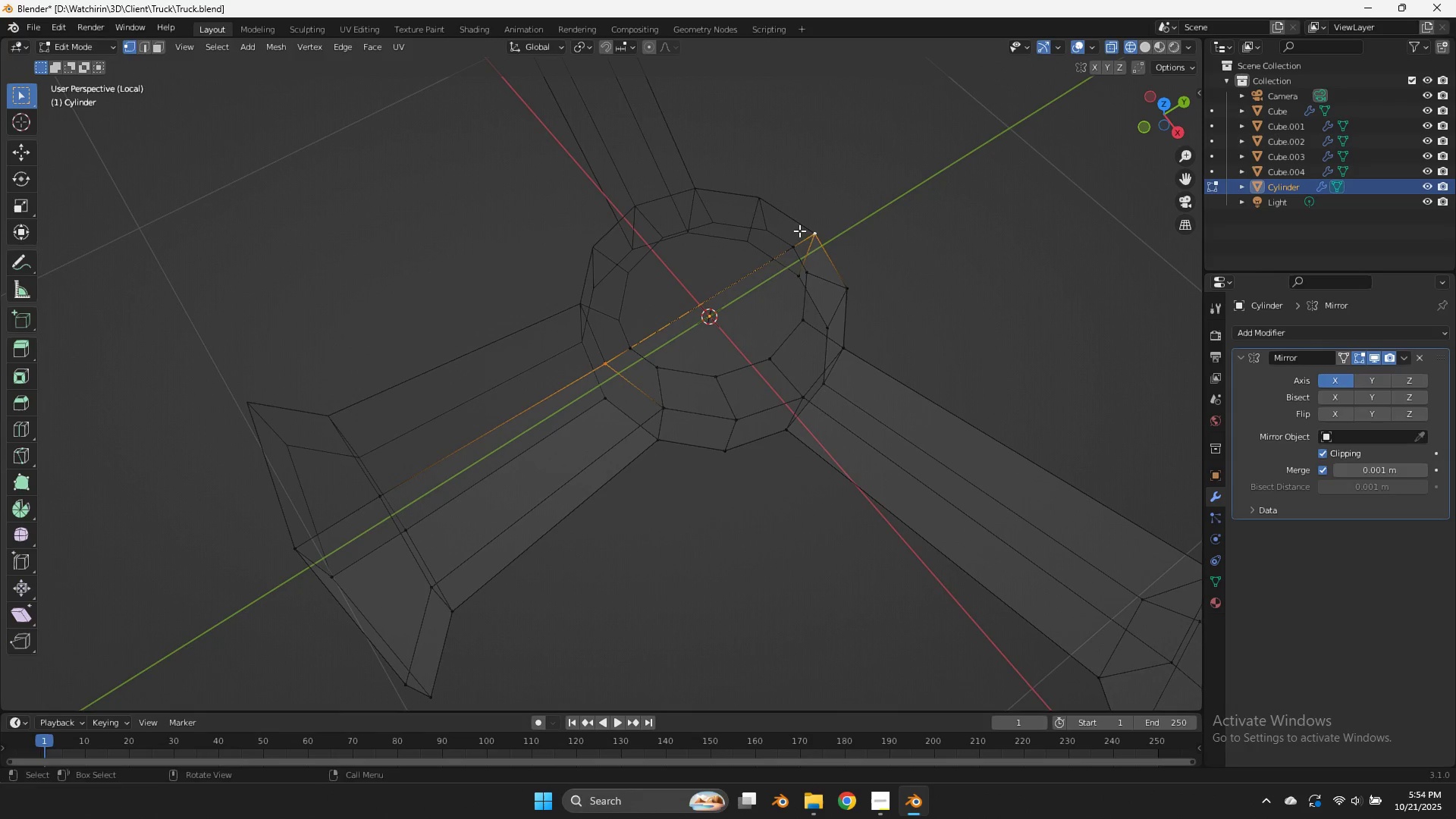 
key(Control+R)
 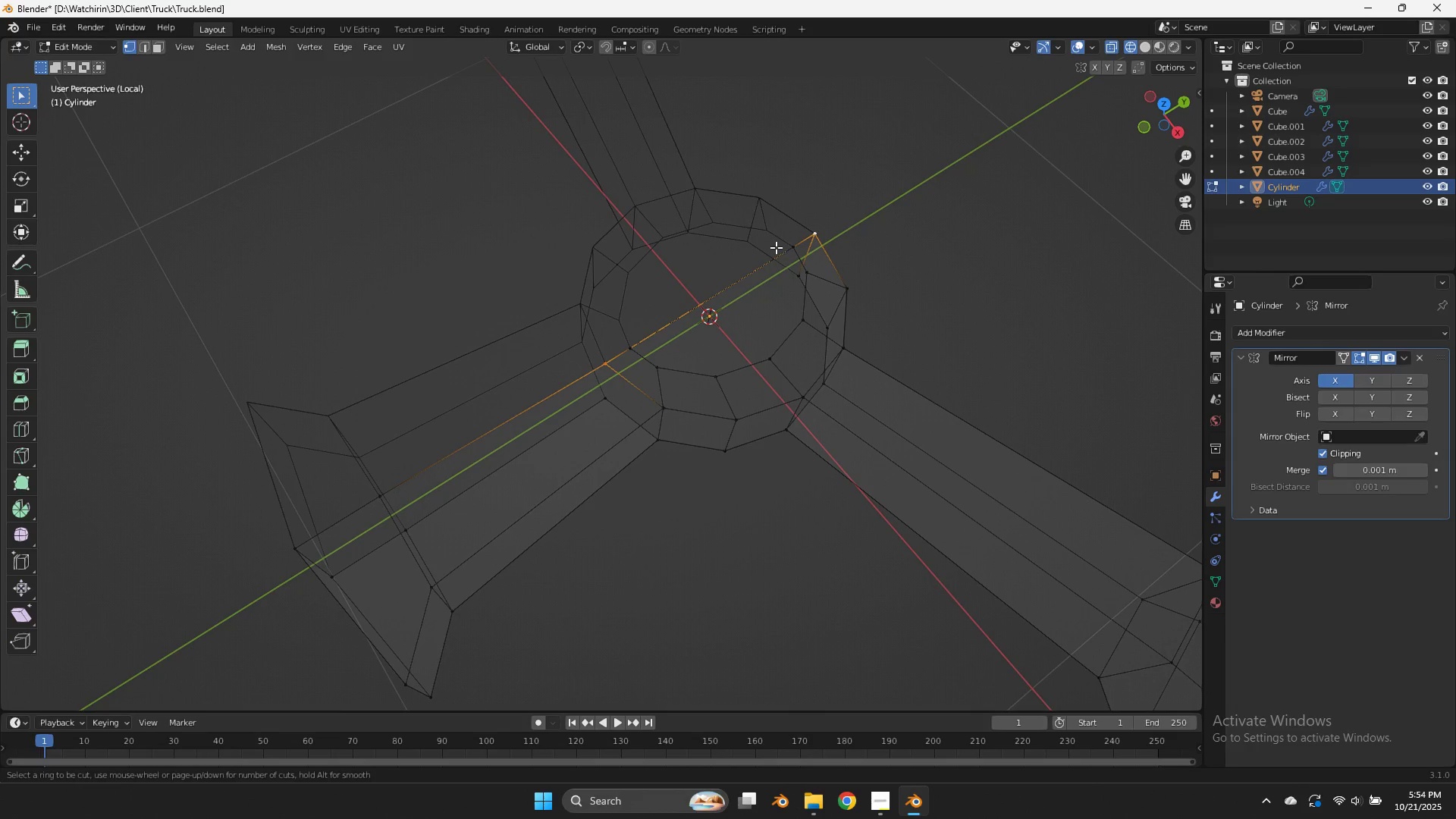 
right_click([776, 247])
 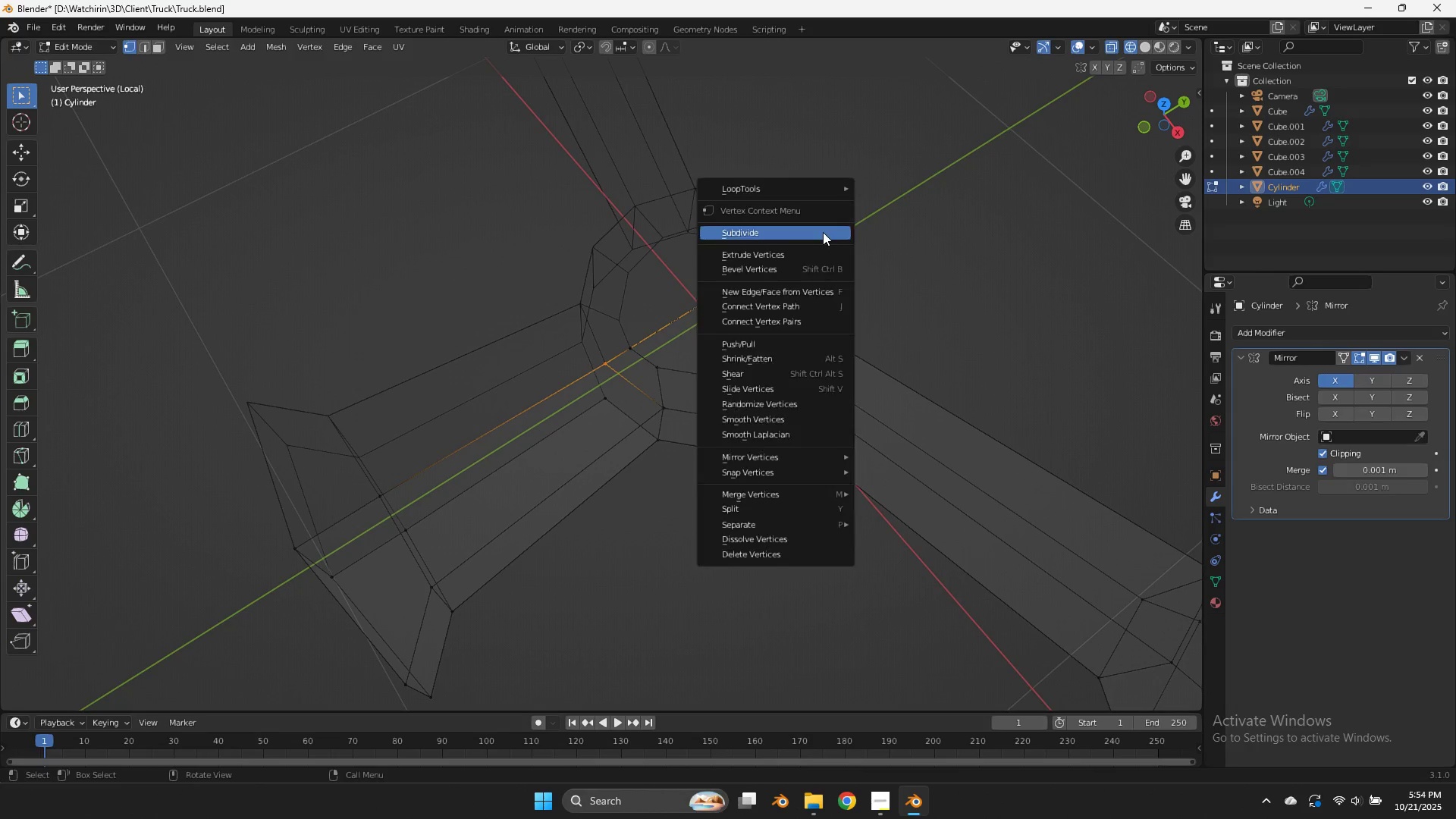 
right_click([823, 232])
 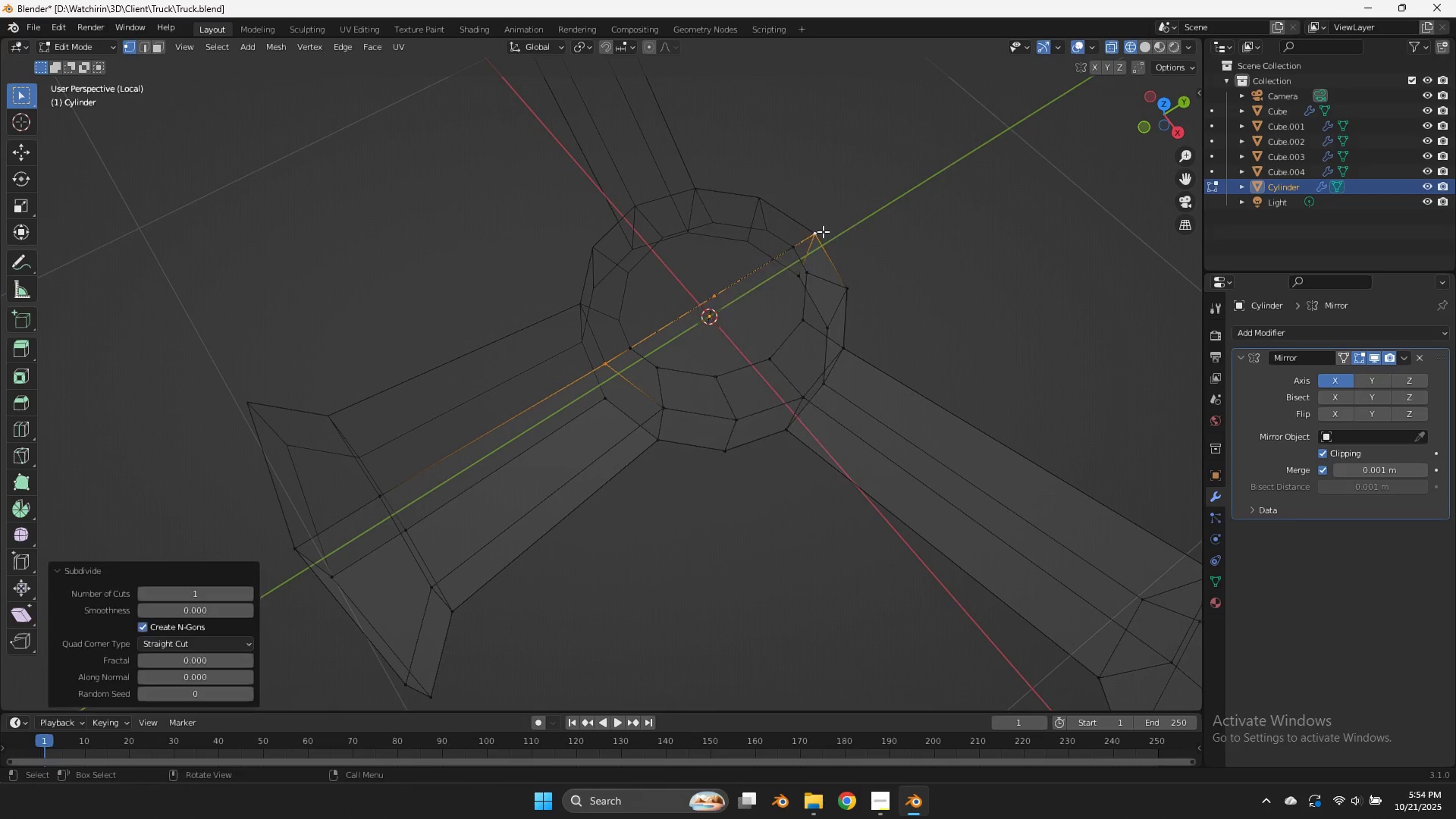 
left_click([823, 231])
 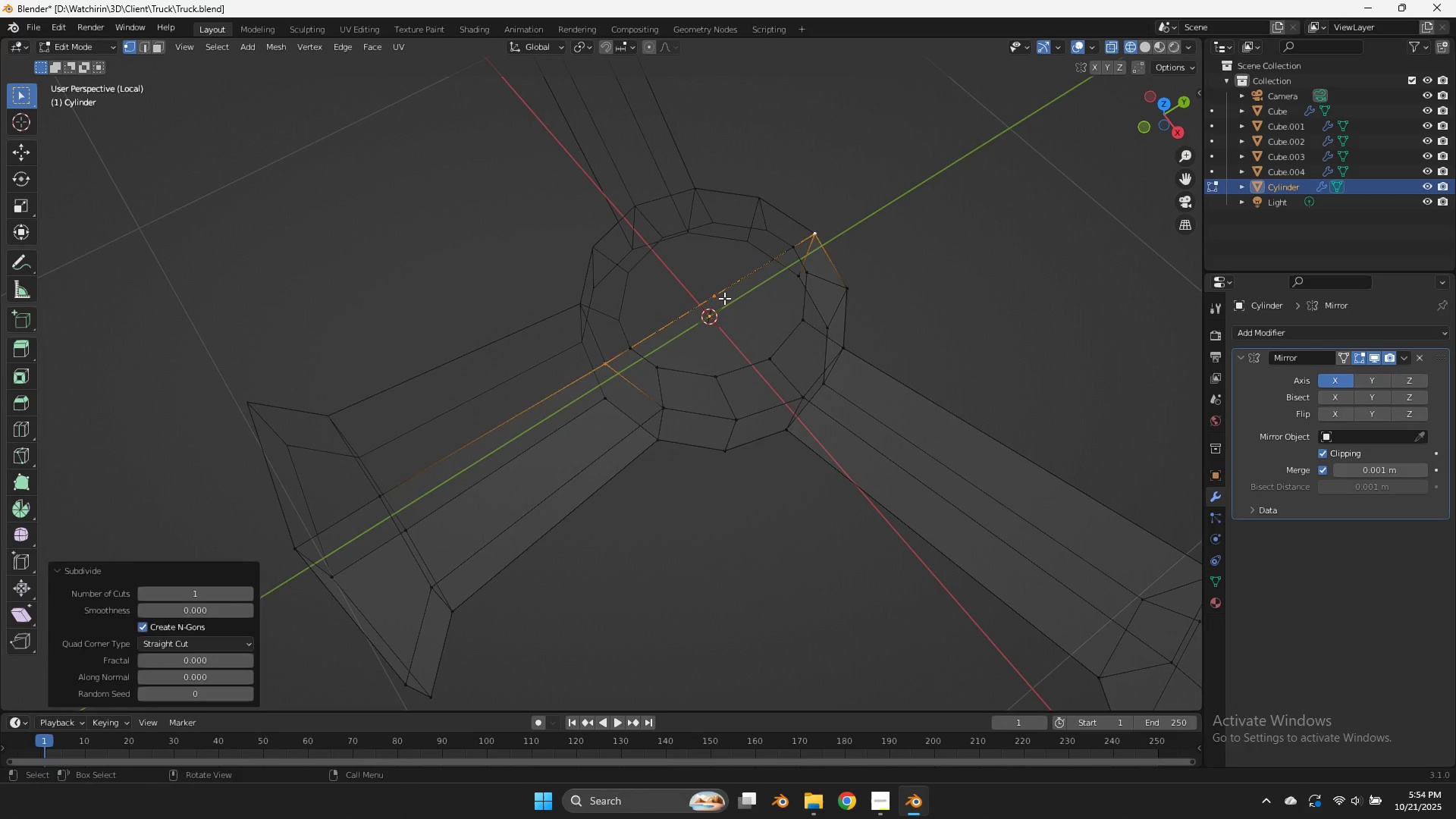 
double_click([724, 298])
 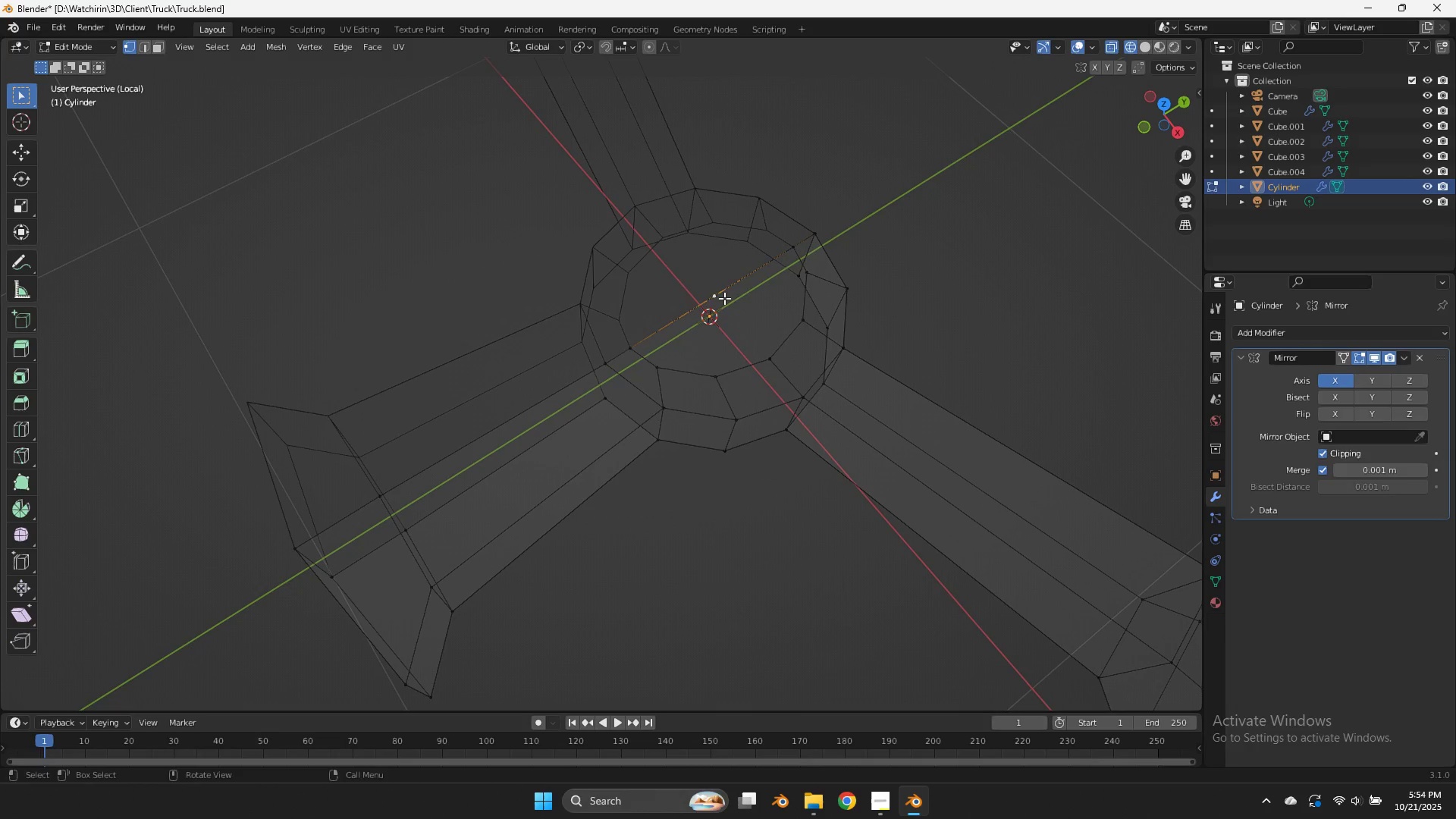 
key(X)
 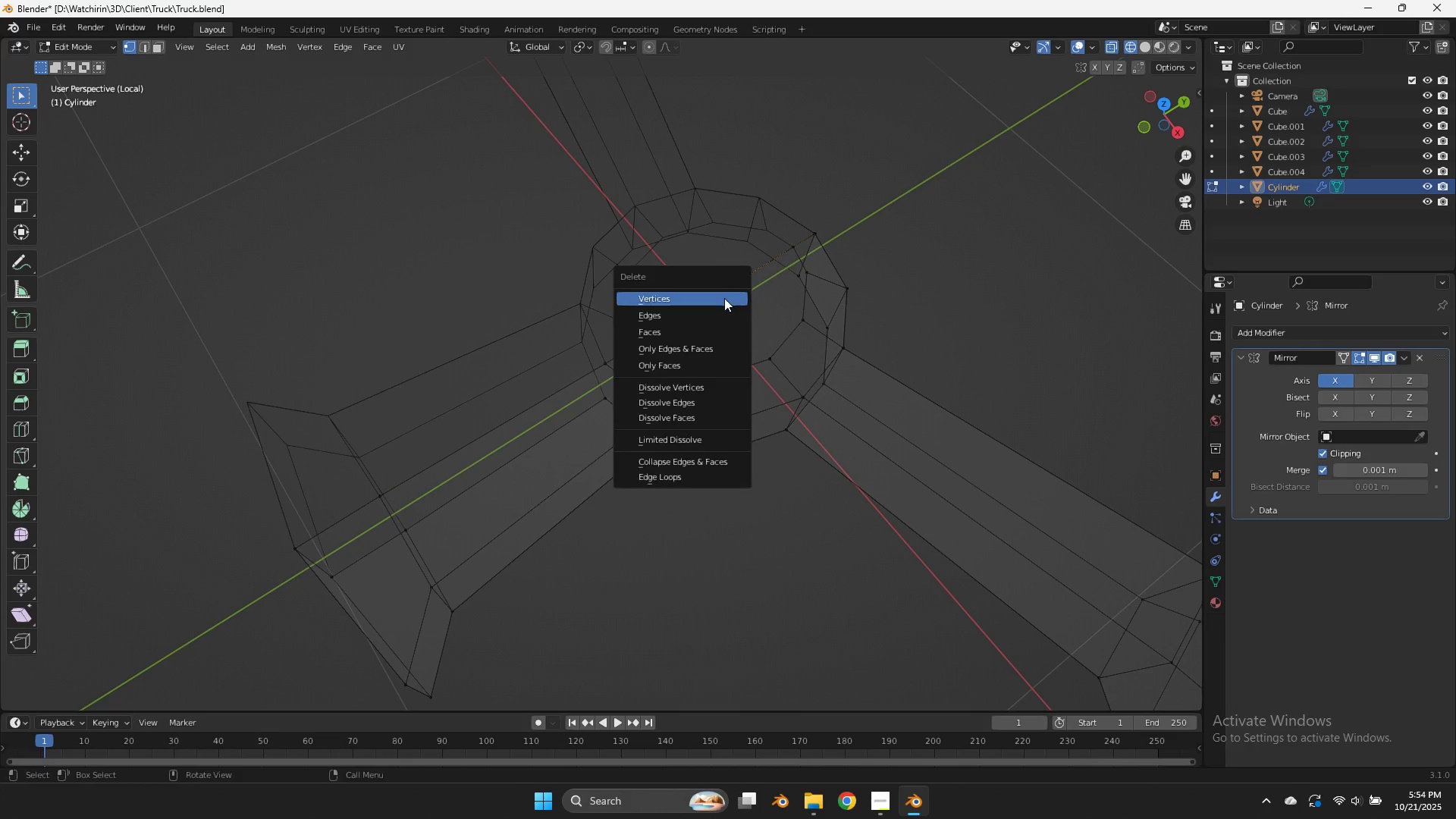 
left_click([724, 298])
 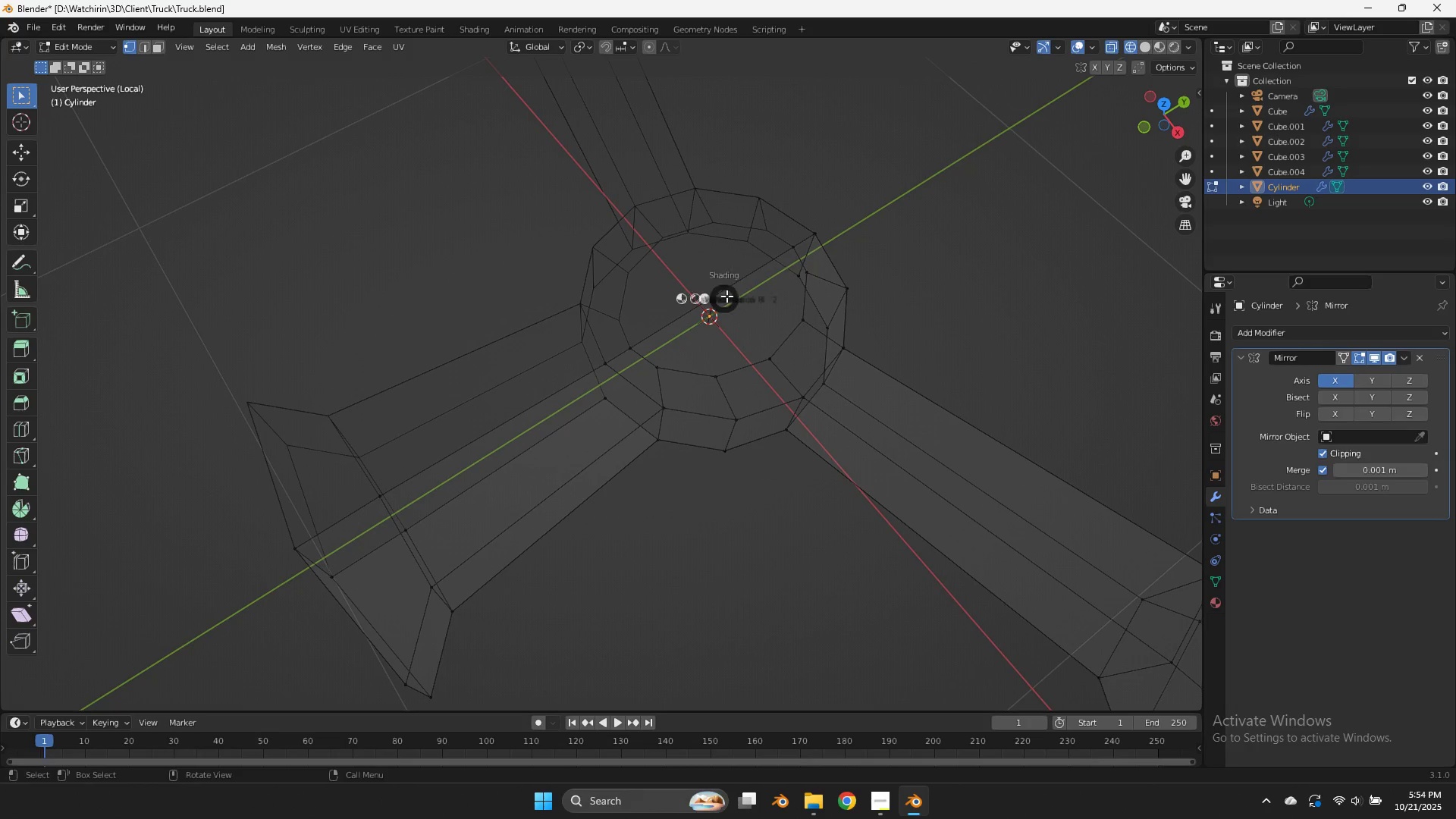 
key(Z)
 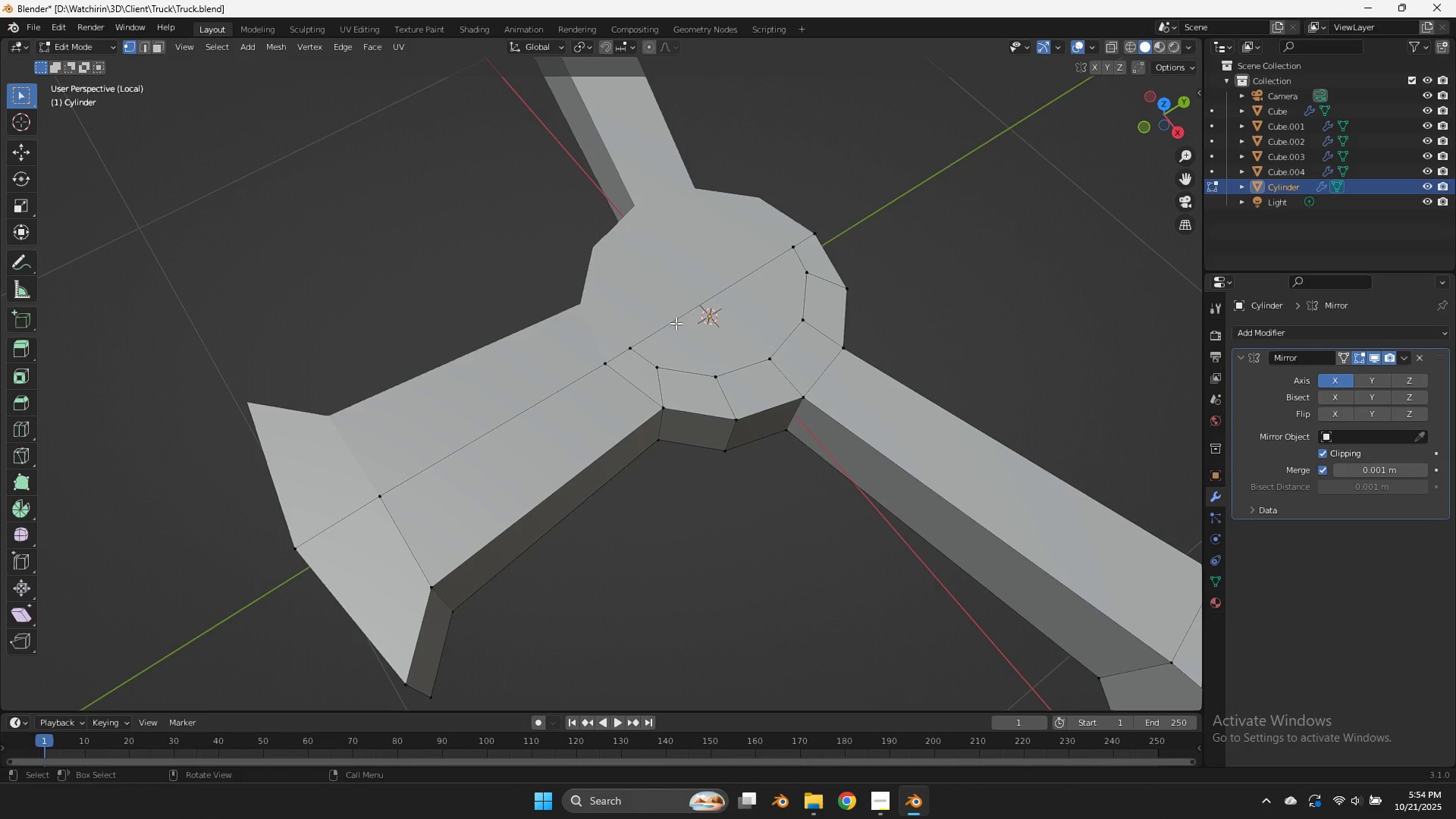 
left_click([694, 312])
 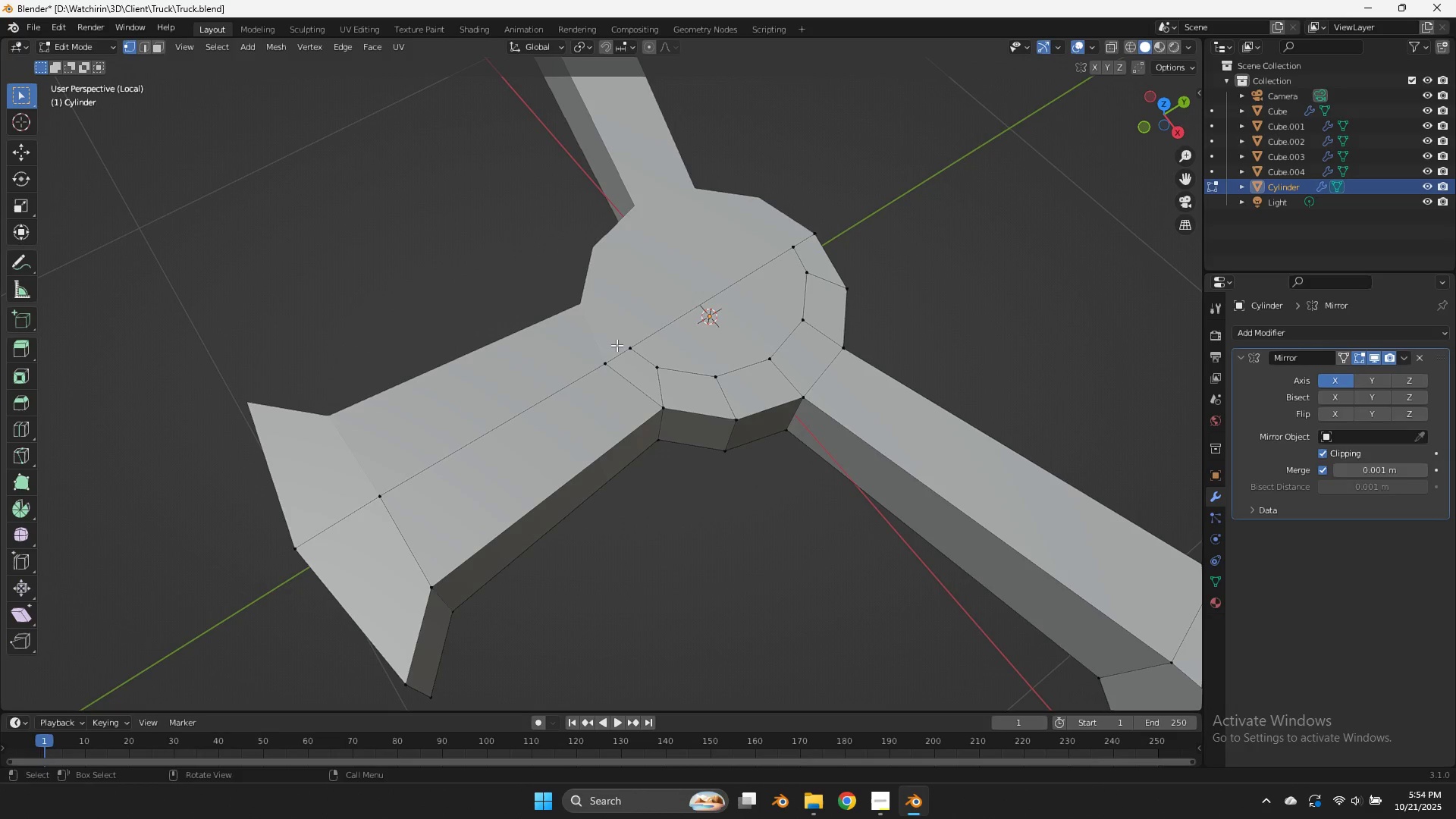 
left_click([617, 345])
 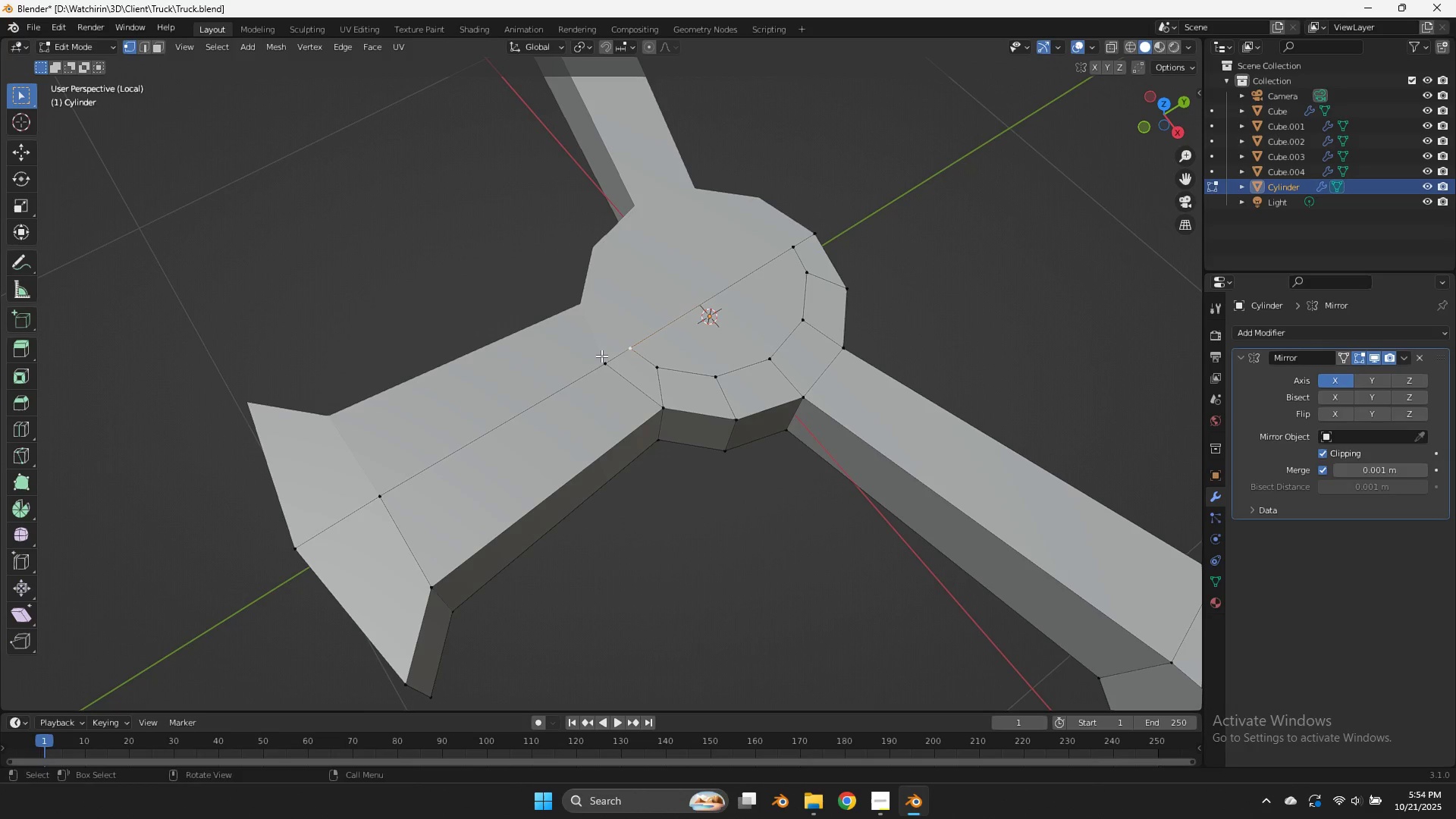 
hold_key(key=ShiftLeft, duration=0.34)
left_click([601, 356])
 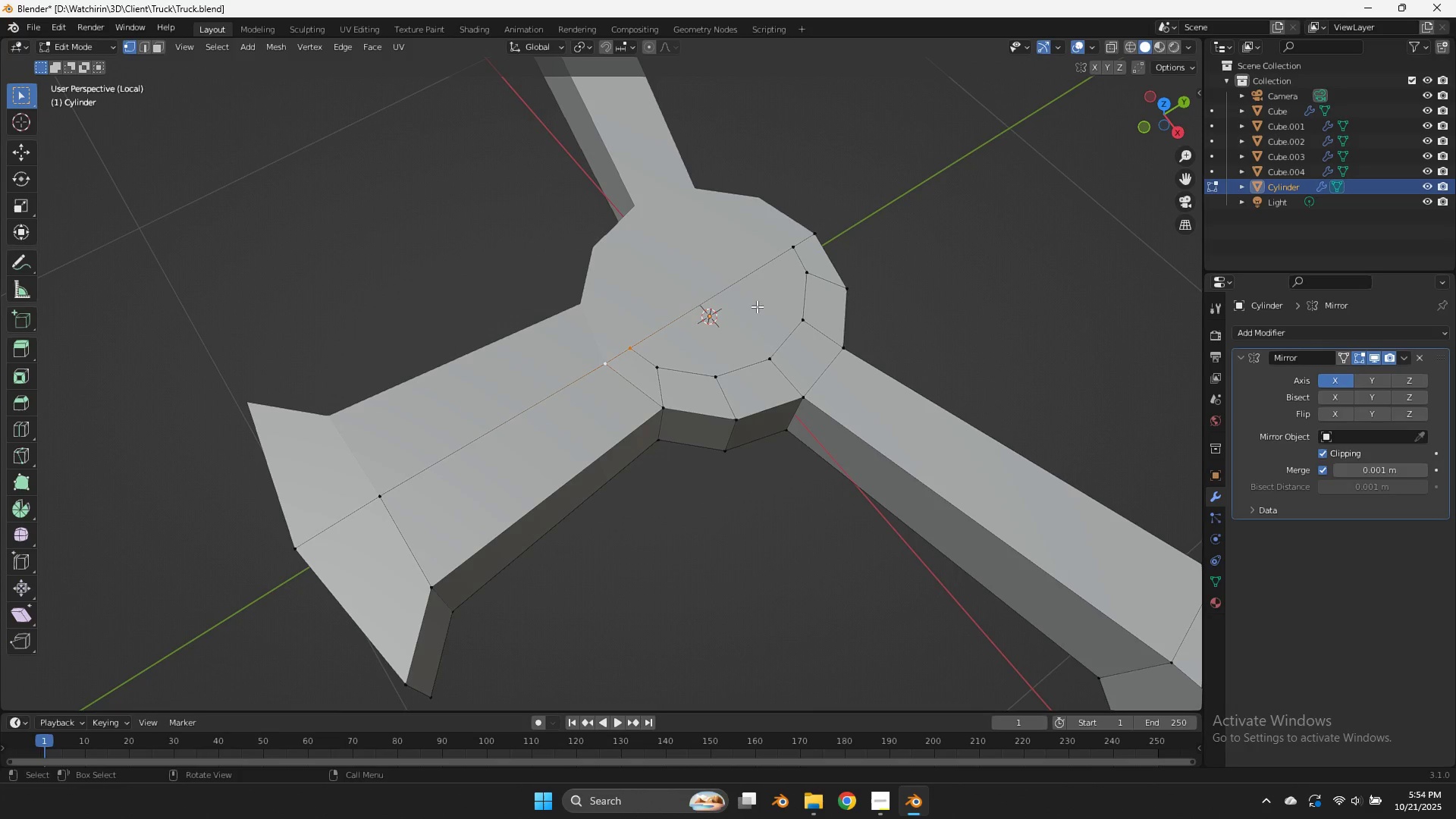 
type(zg)
 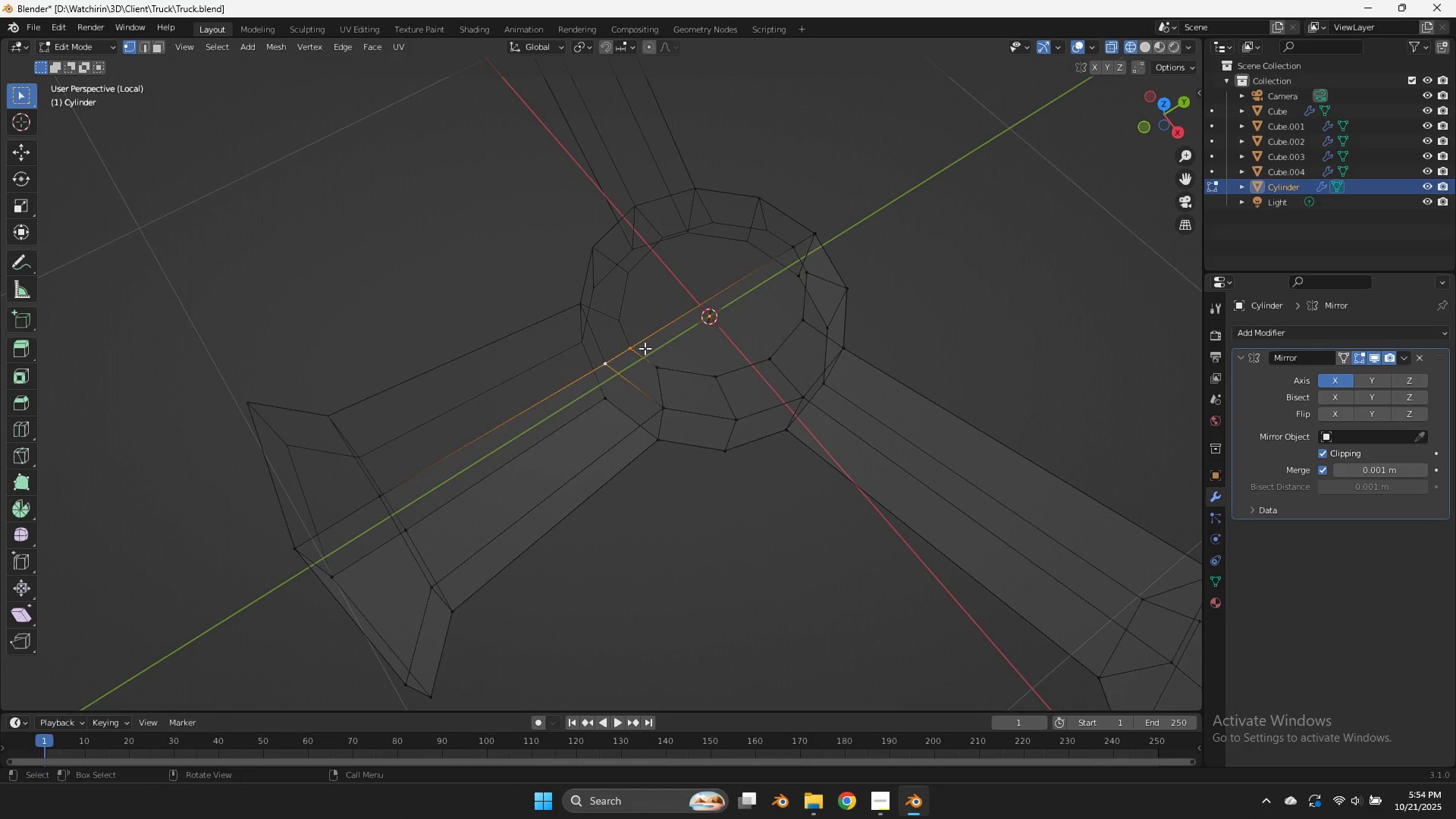 
left_click([643, 348])
 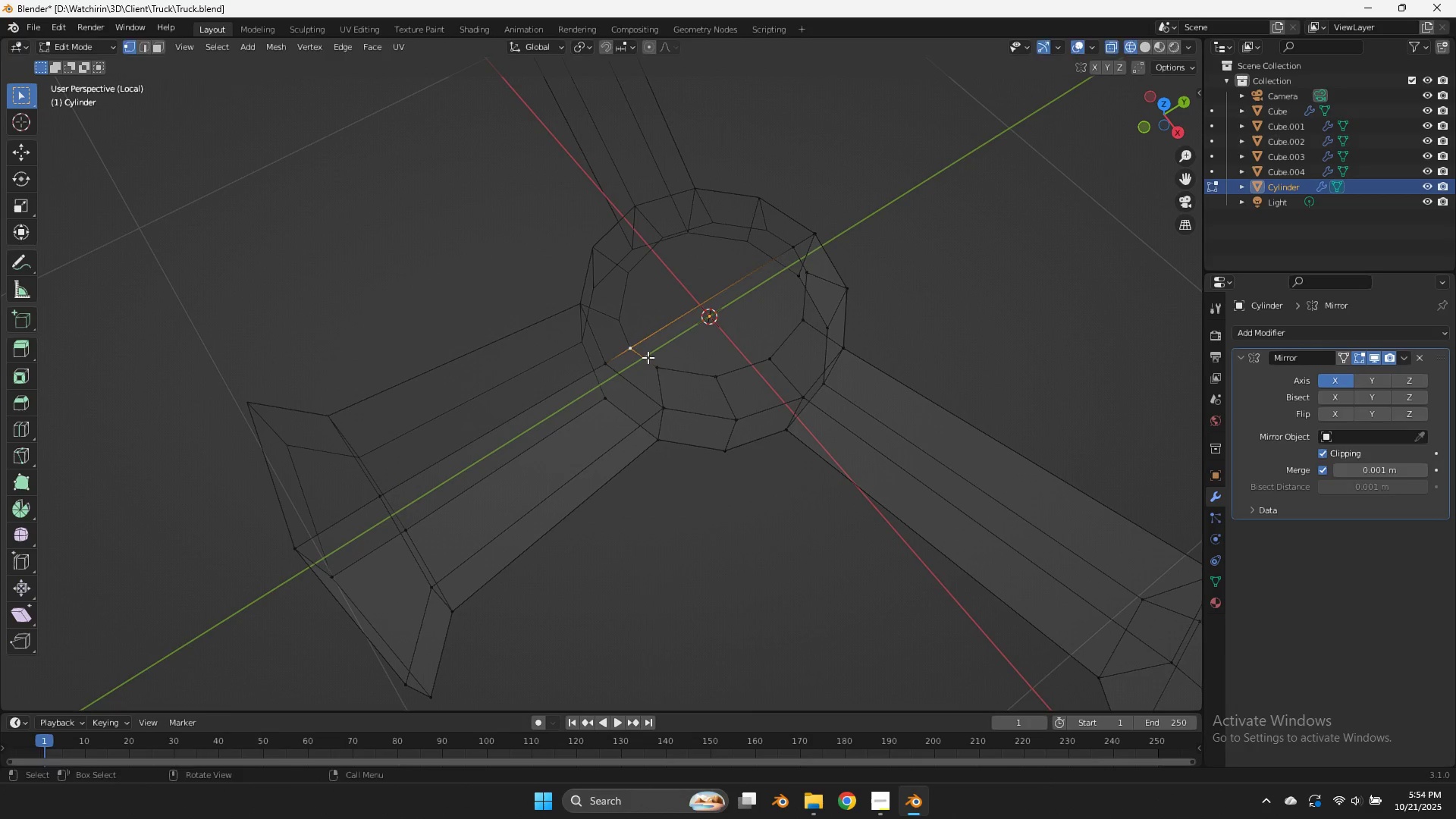 
key(G)
 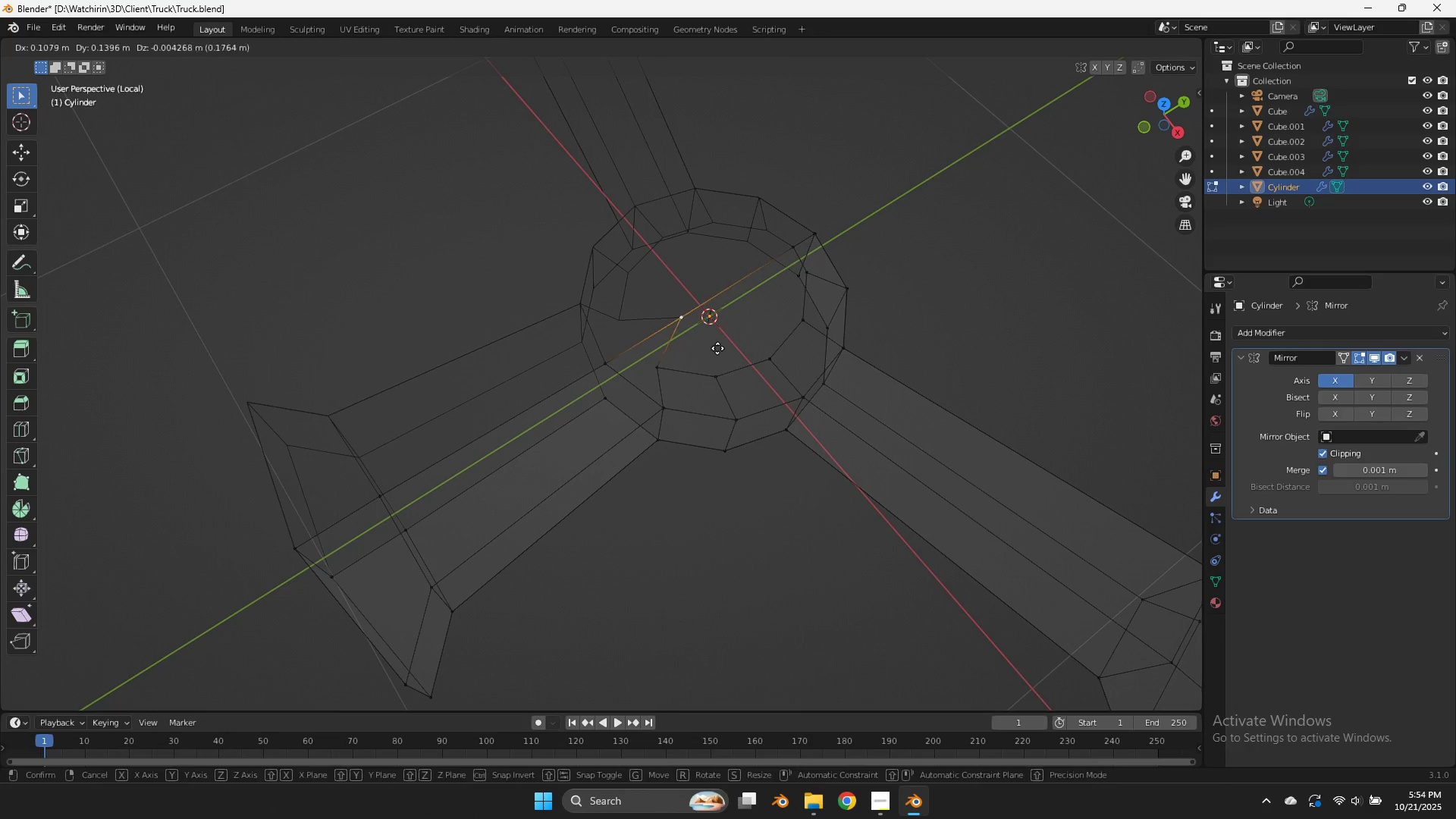 
right_click([717, 348])
 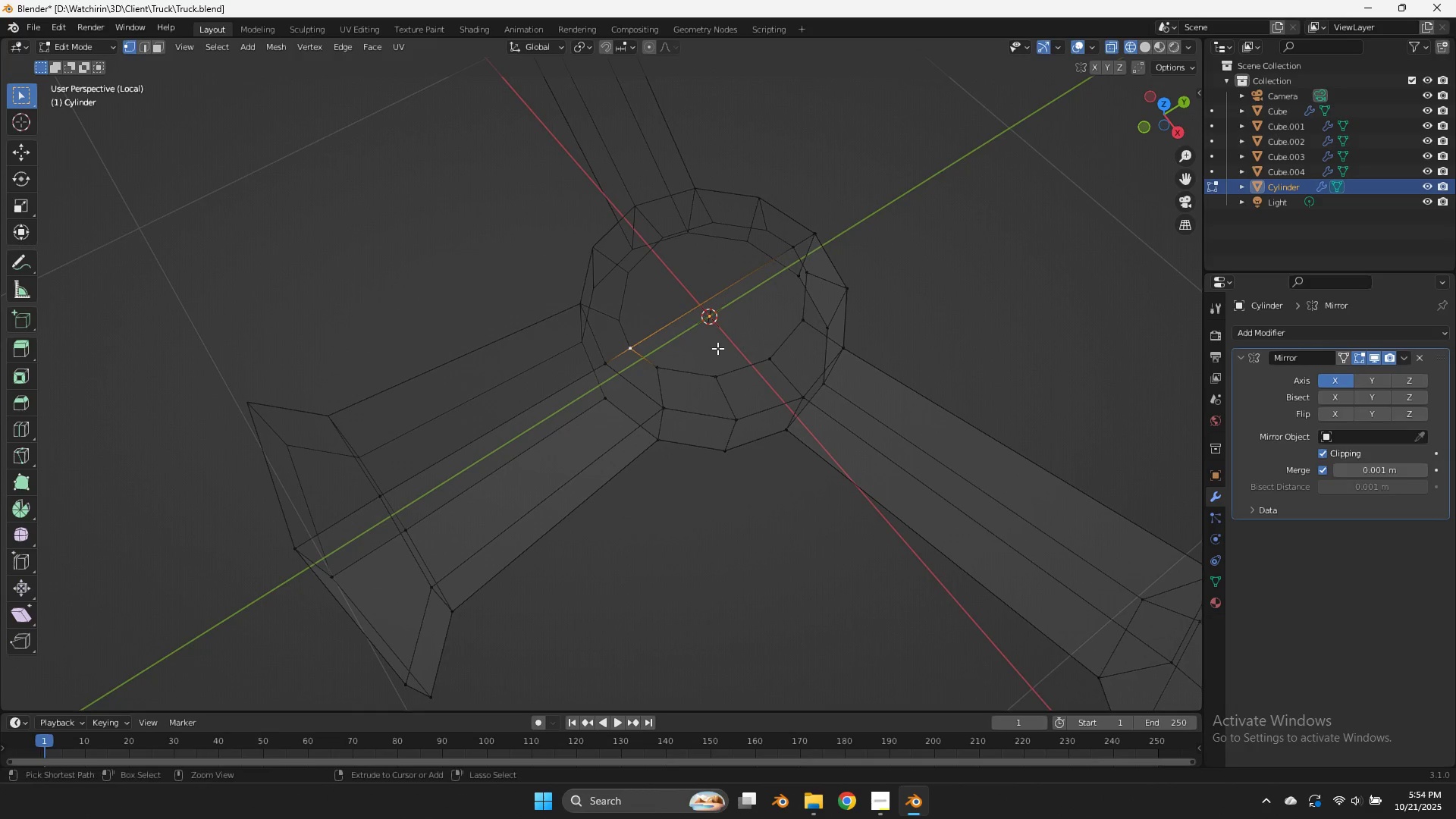 
key(Control+ControlLeft)
 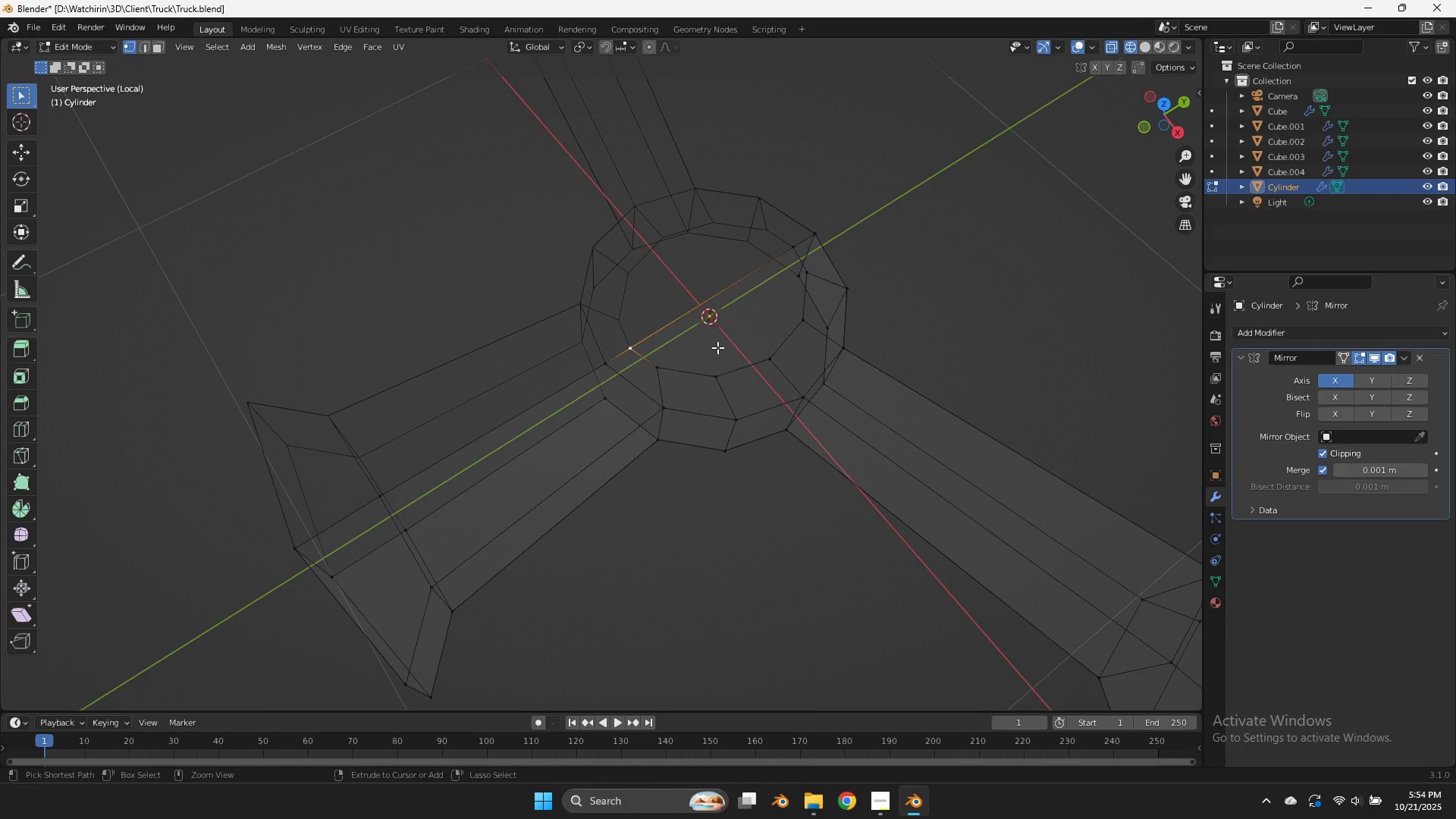 
key(Control+S)
 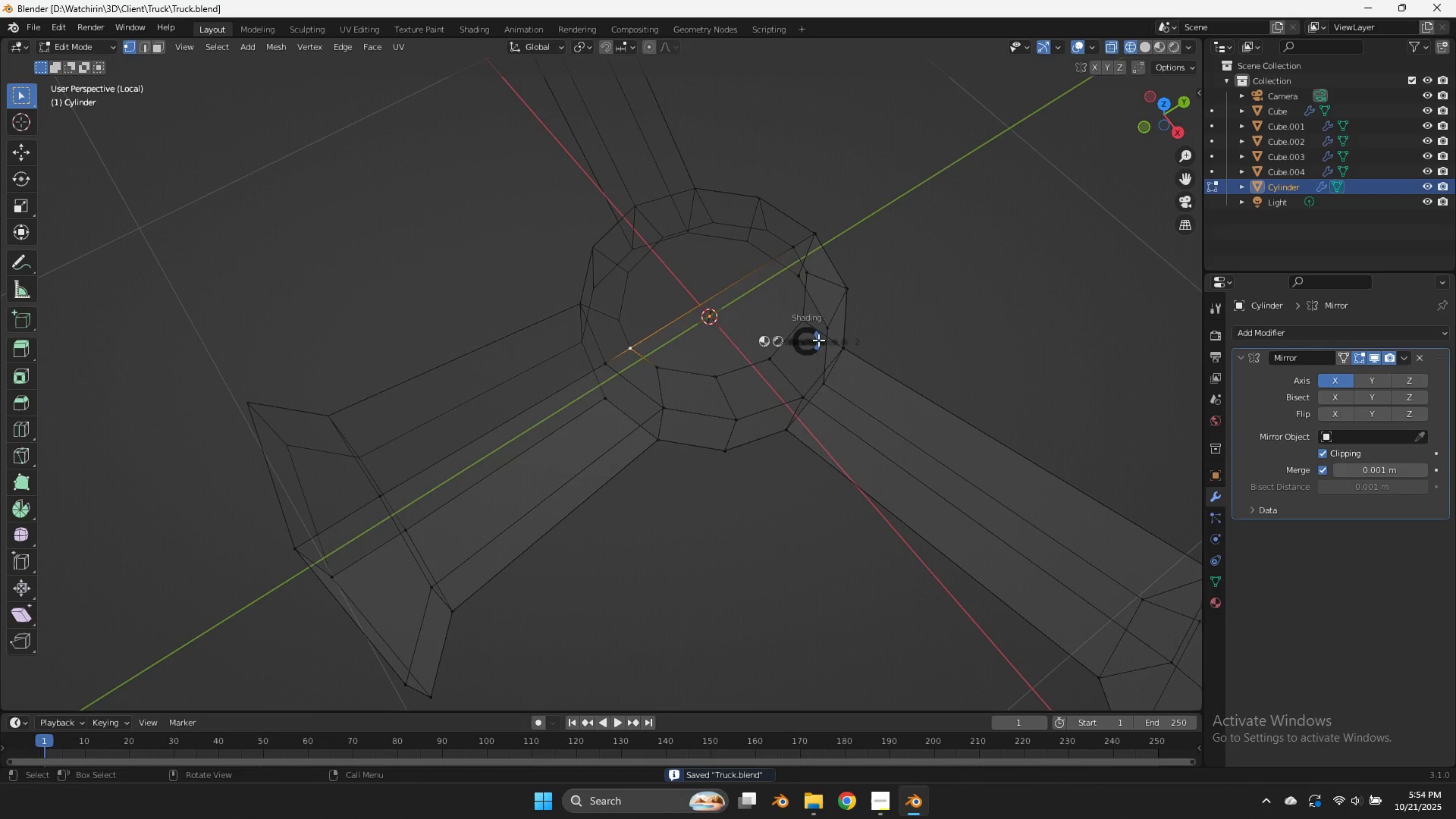 
key(Z)
 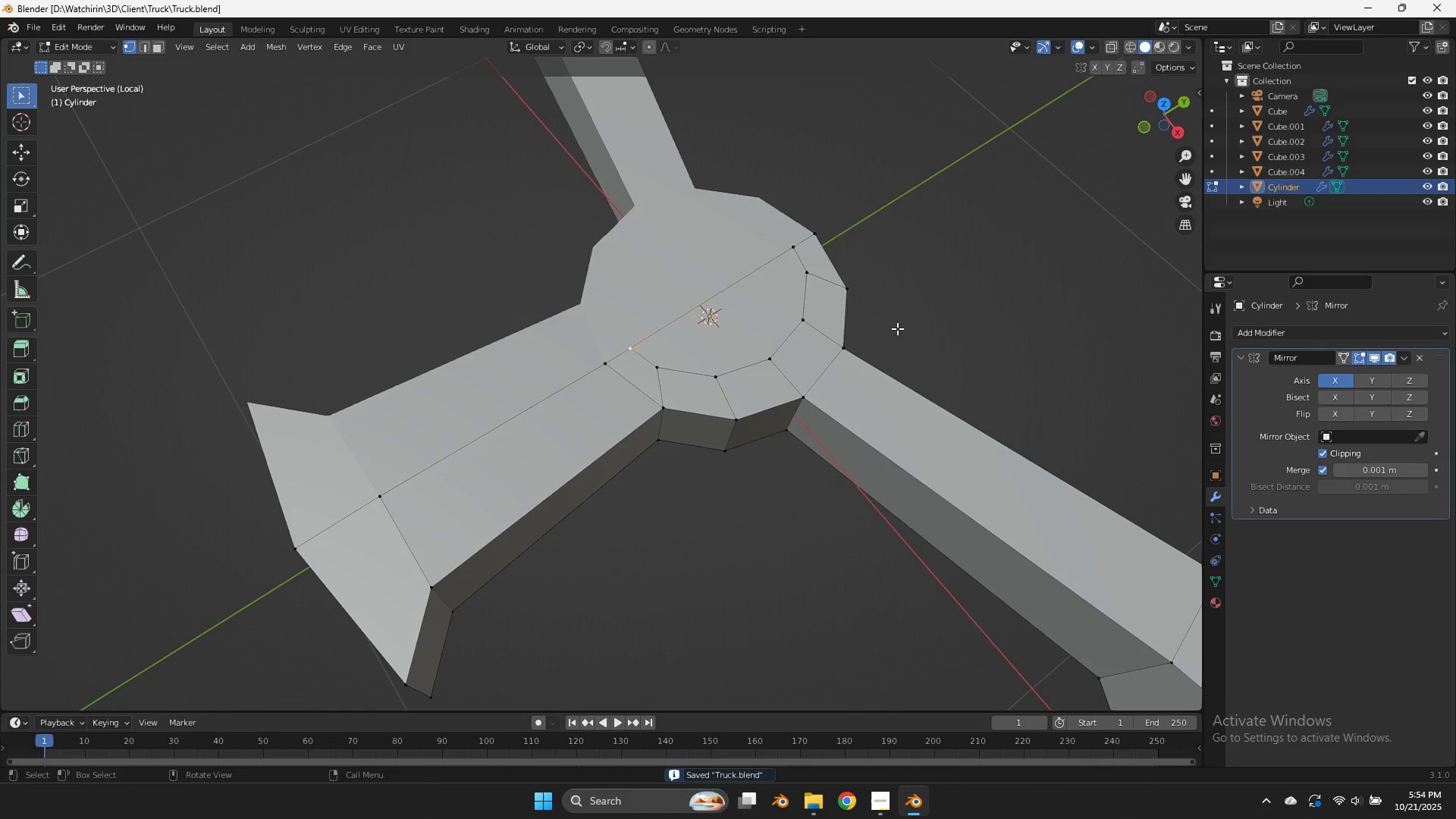 
key(Tab)
 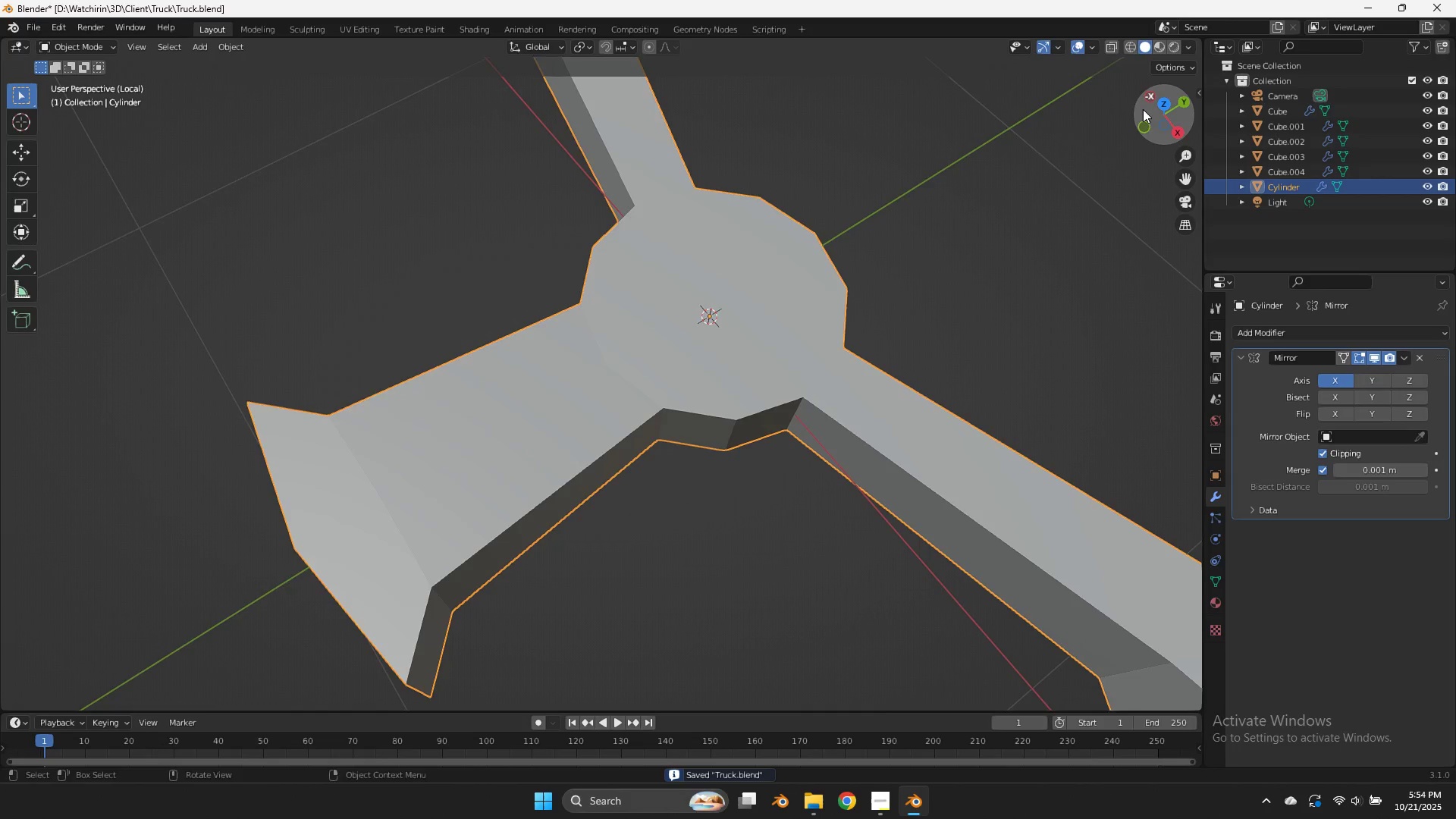 
left_click_drag(start_coordinate=[1146, 109], to_coordinate=[32, 676])
 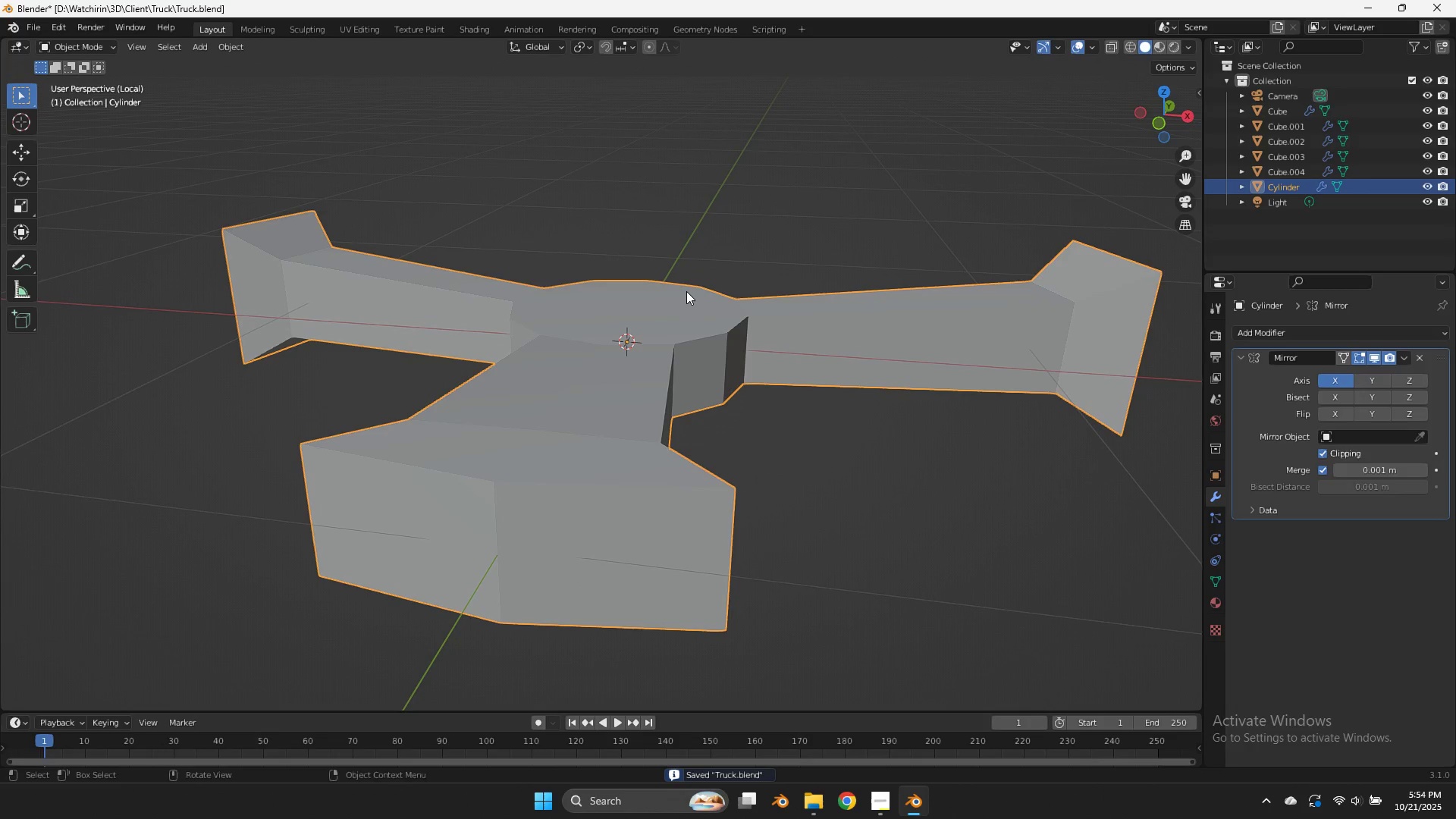 
key(Tab)
 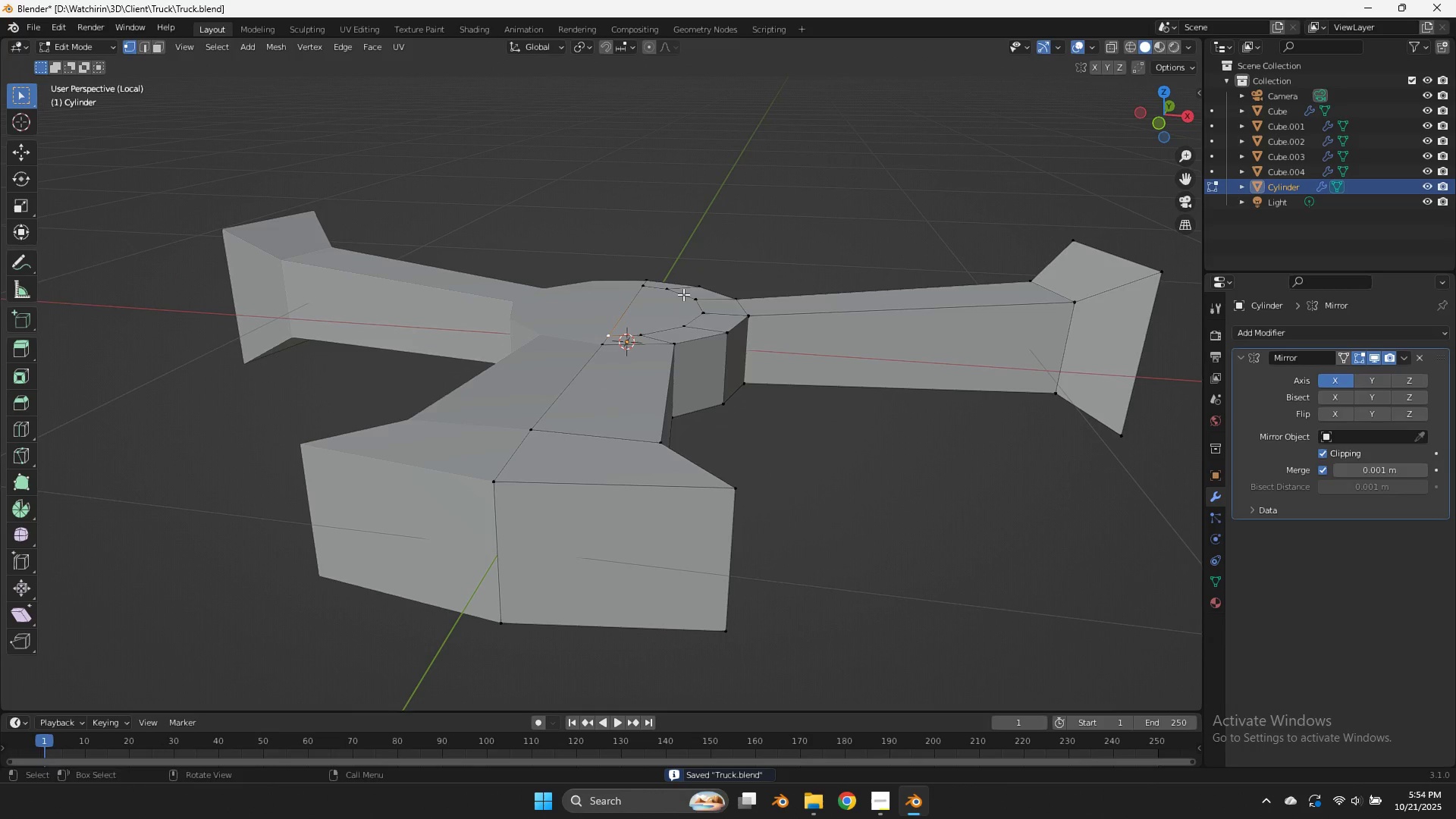 
hold_key(key=AltLeft, duration=0.58)
left_click([692, 317])
 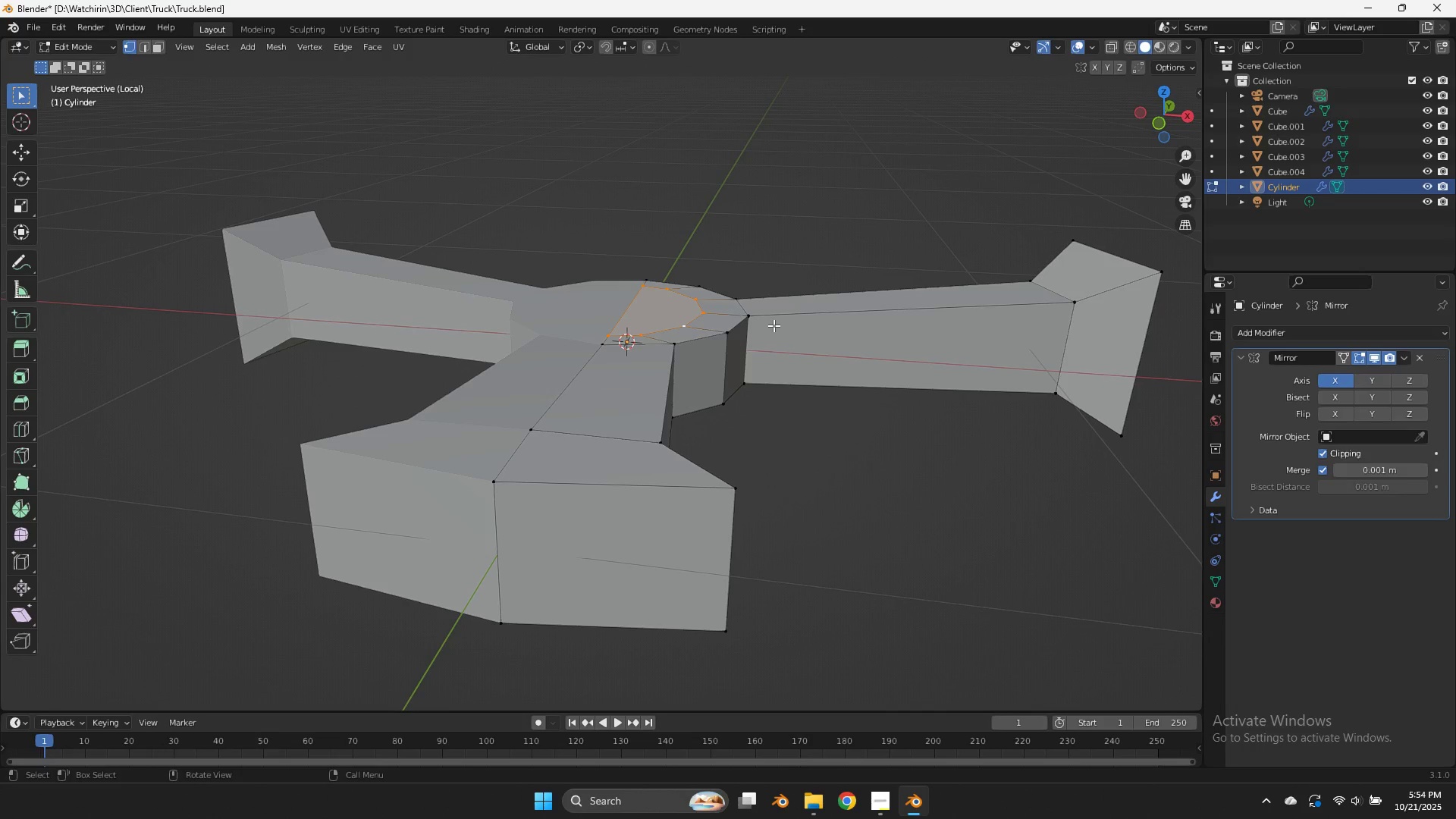 
key(E)
 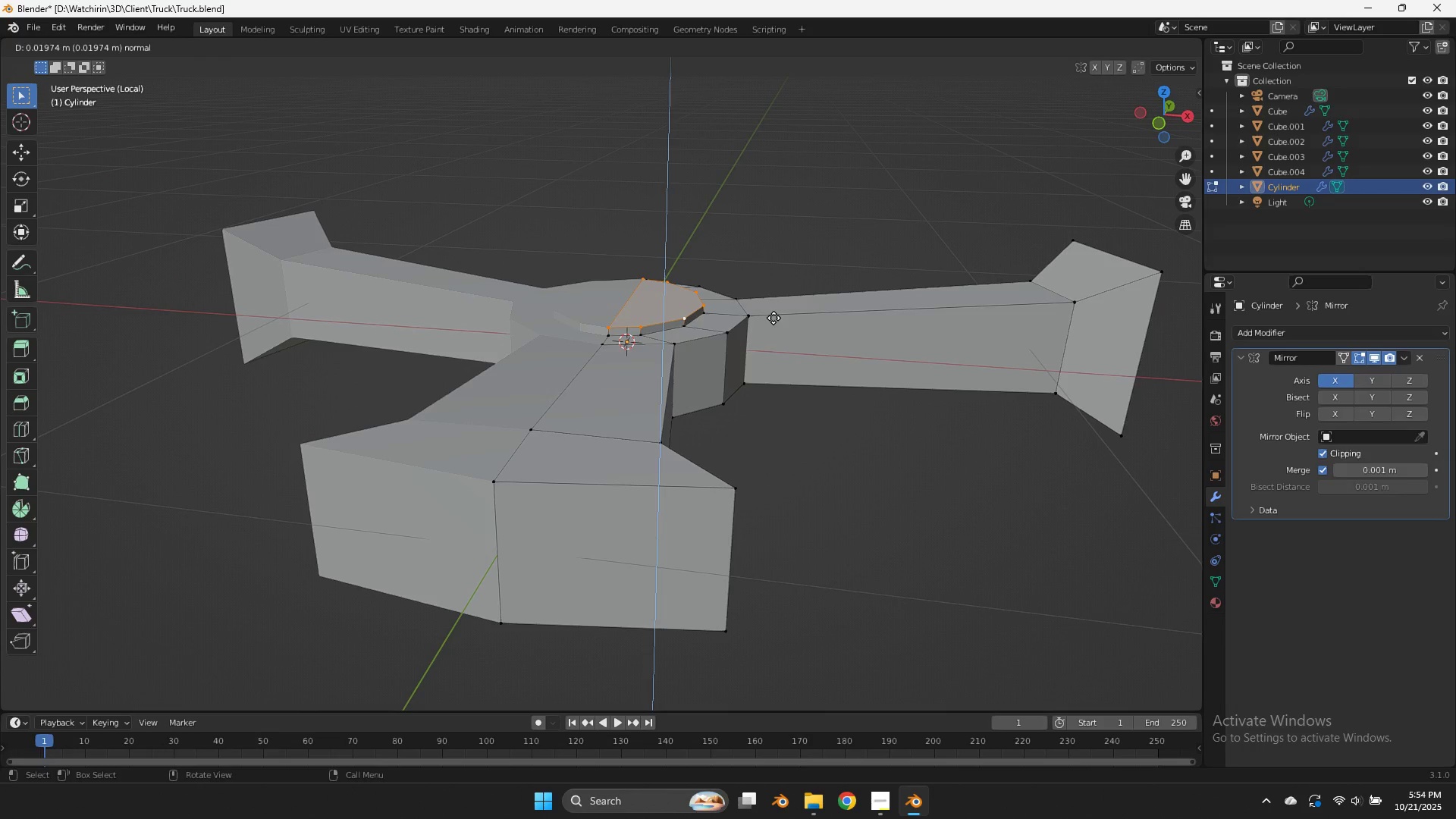 
left_click([774, 318])
 